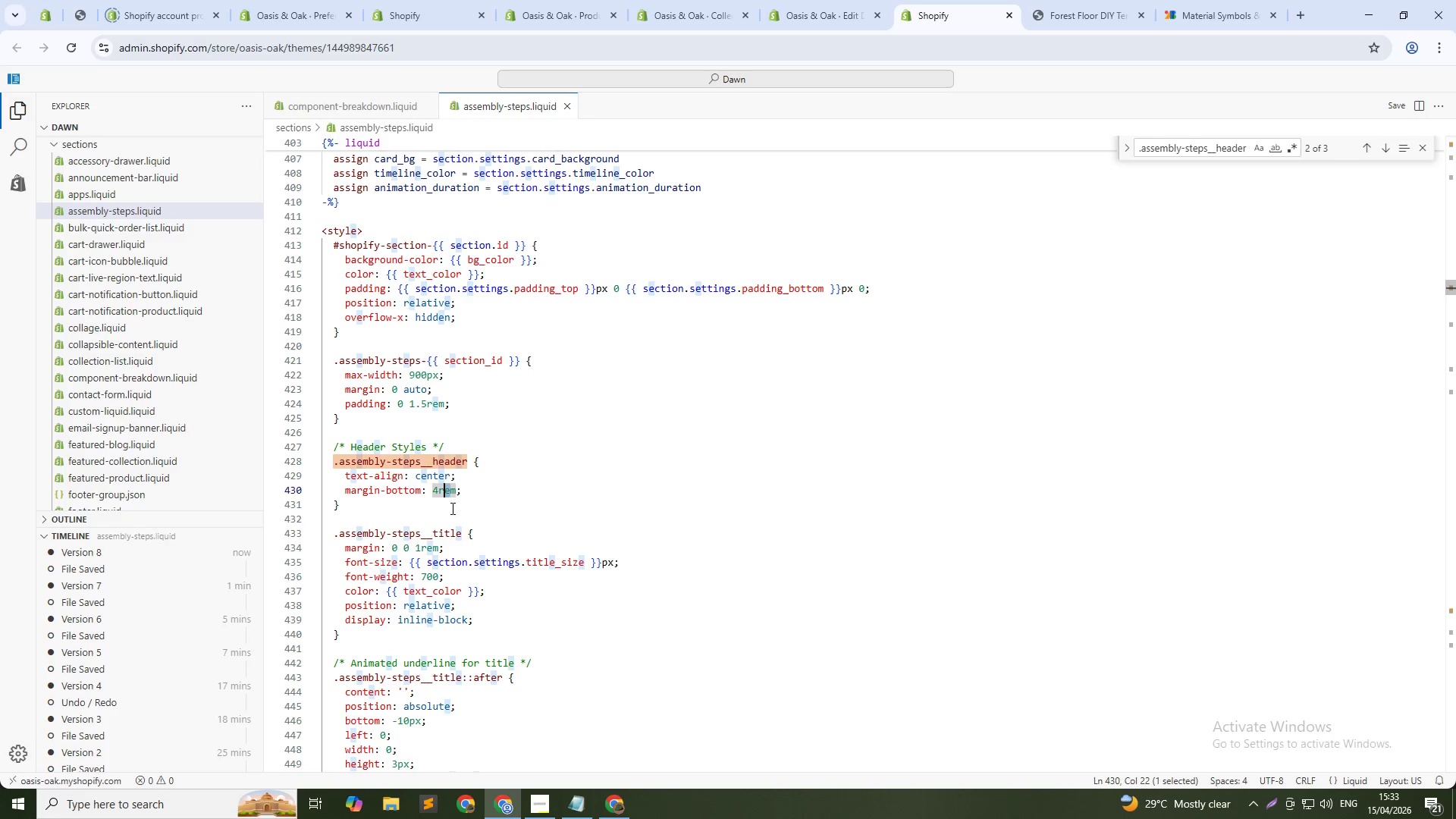 
key(ArrowLeft)
 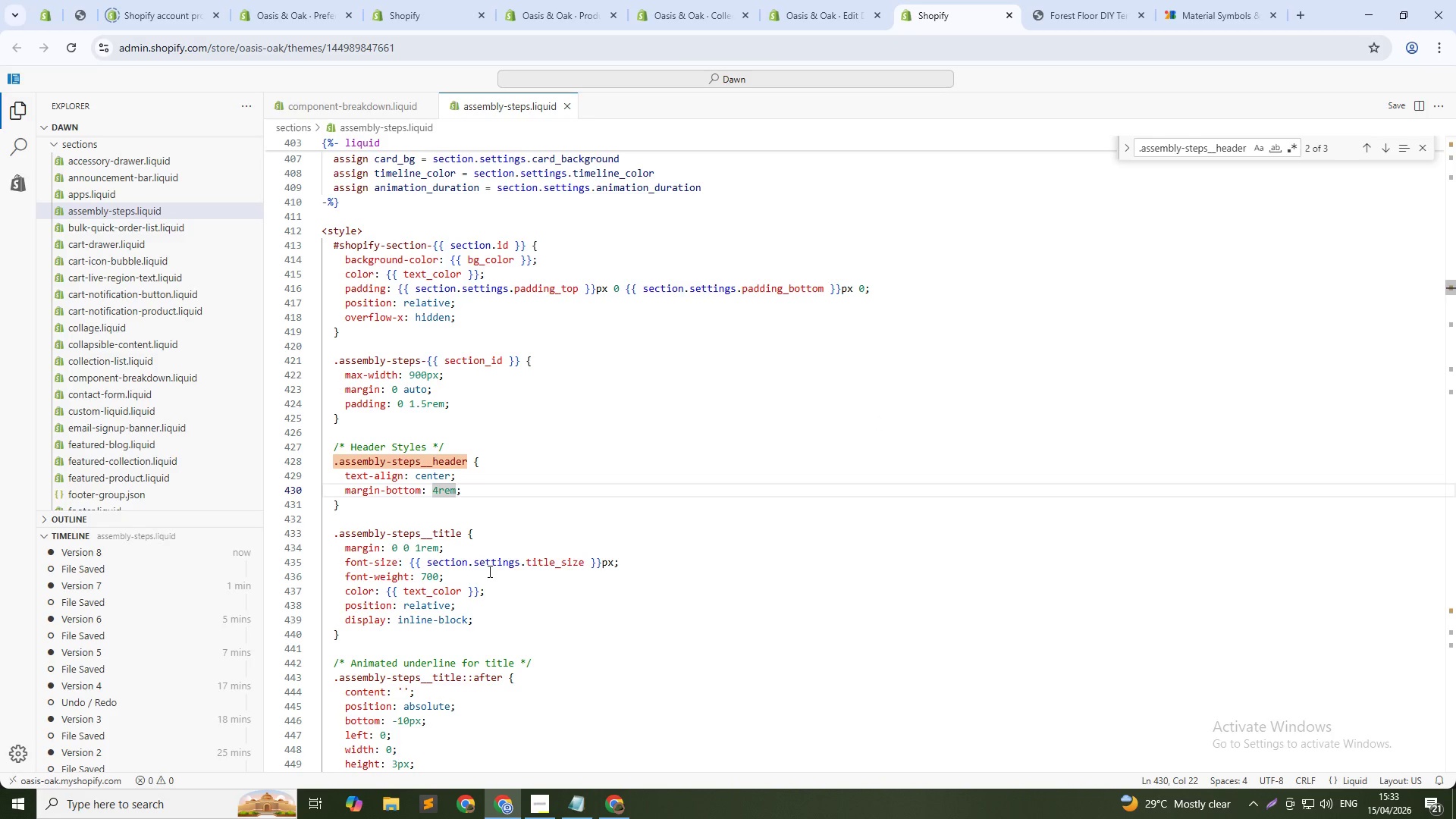 
key(ArrowLeft)
 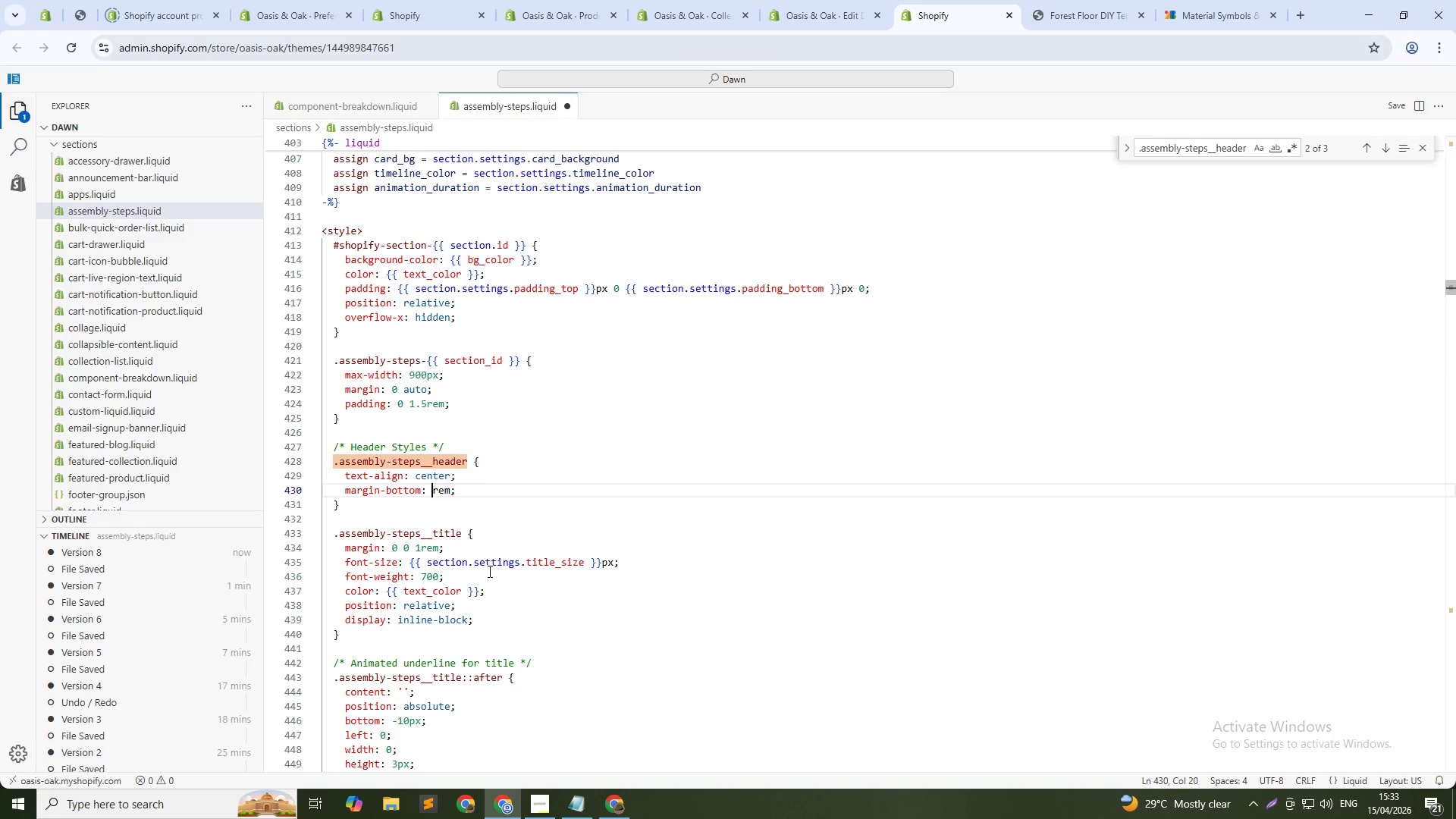 
key(Backspace)
 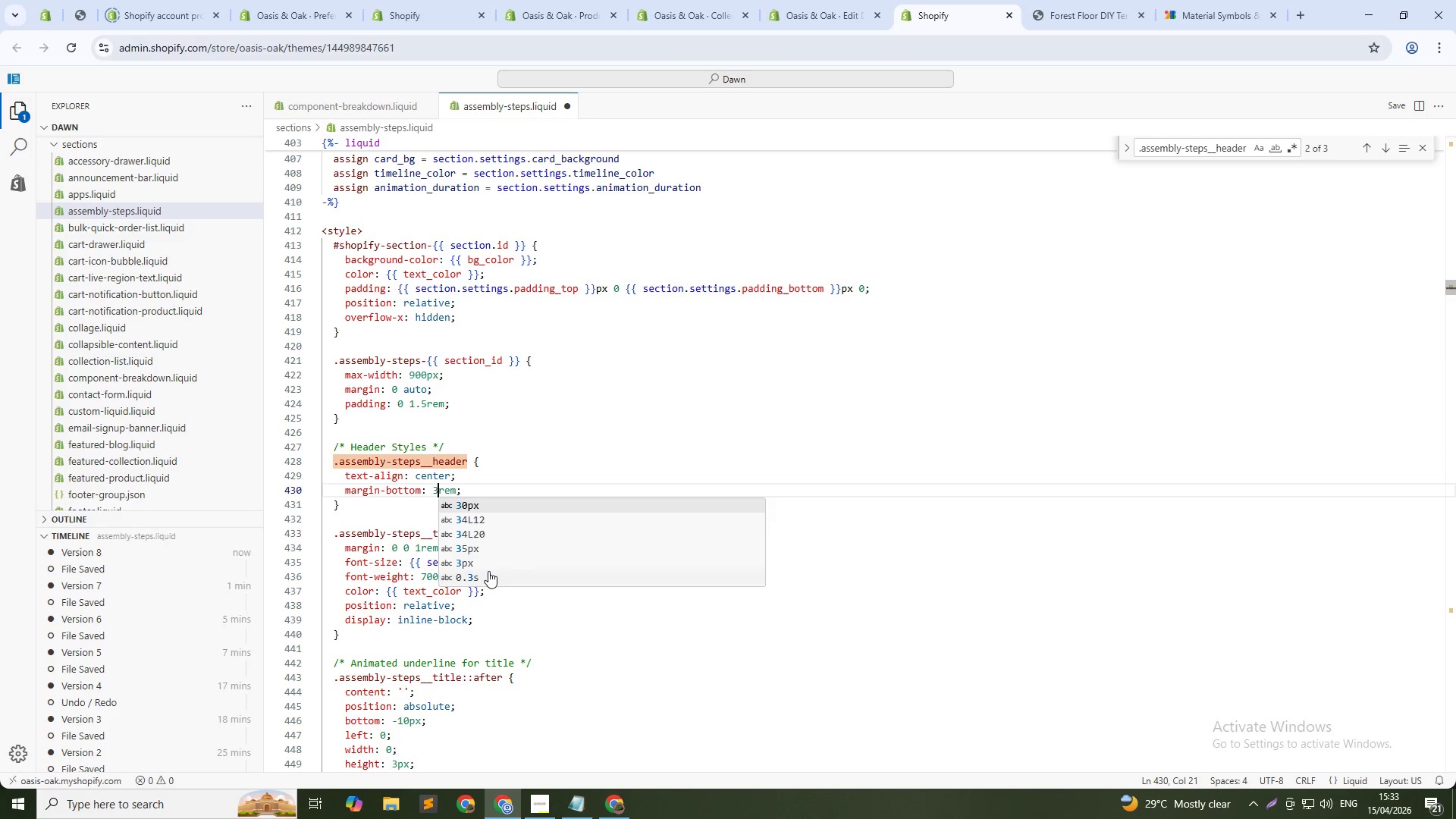 
key(Numpad3)
 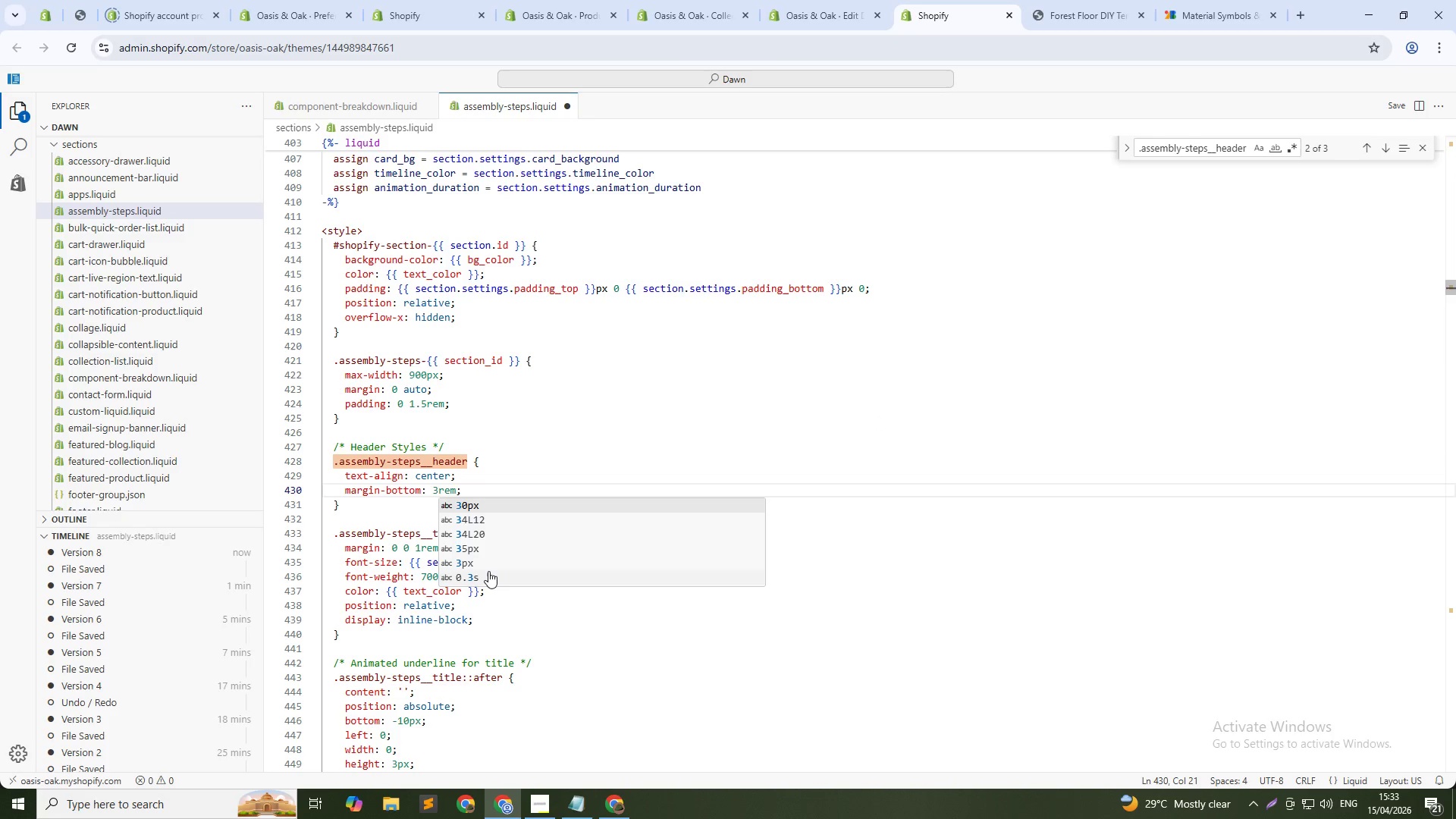 
key(Control+S)
 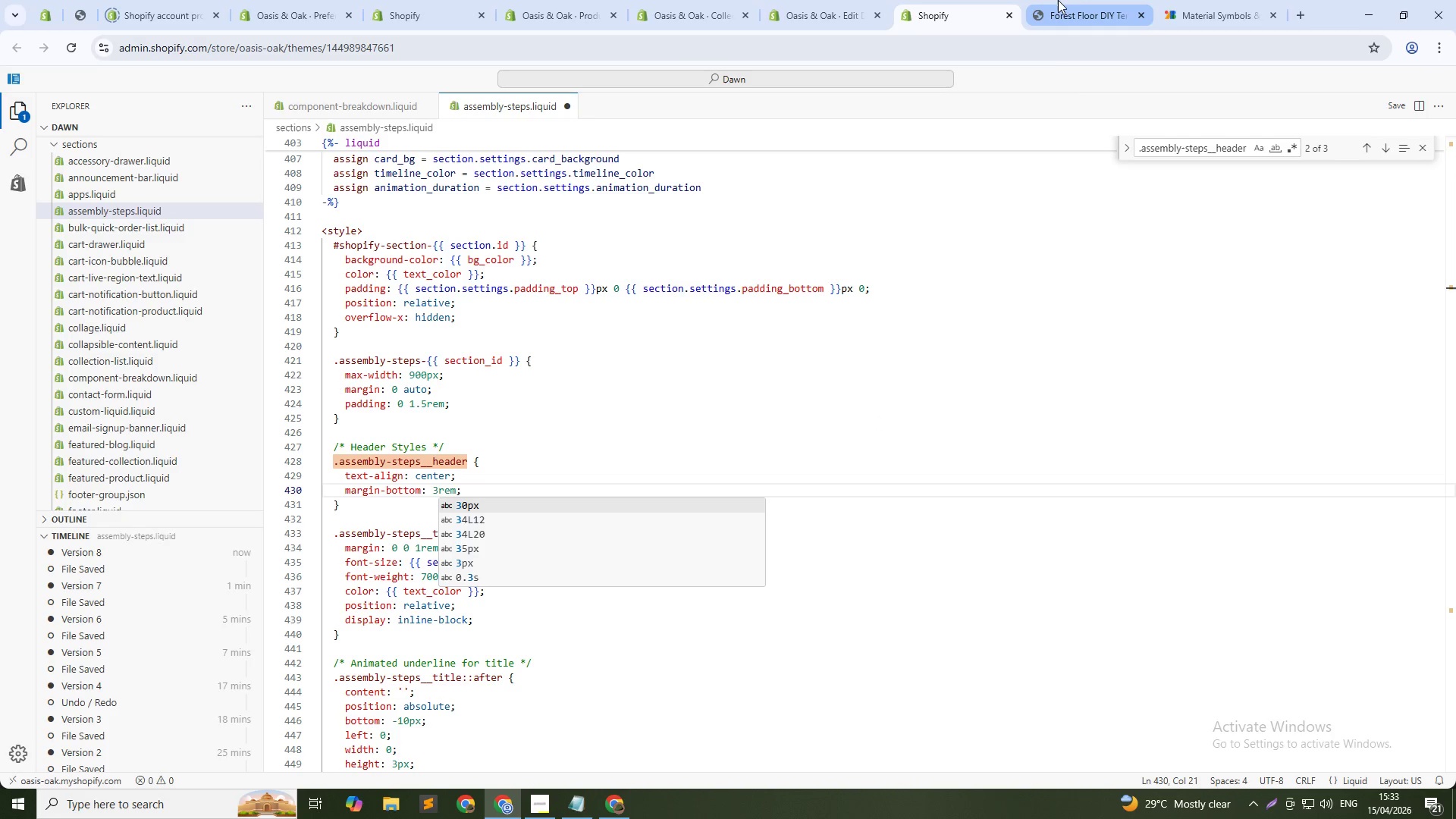 
left_click([1058, 0])
 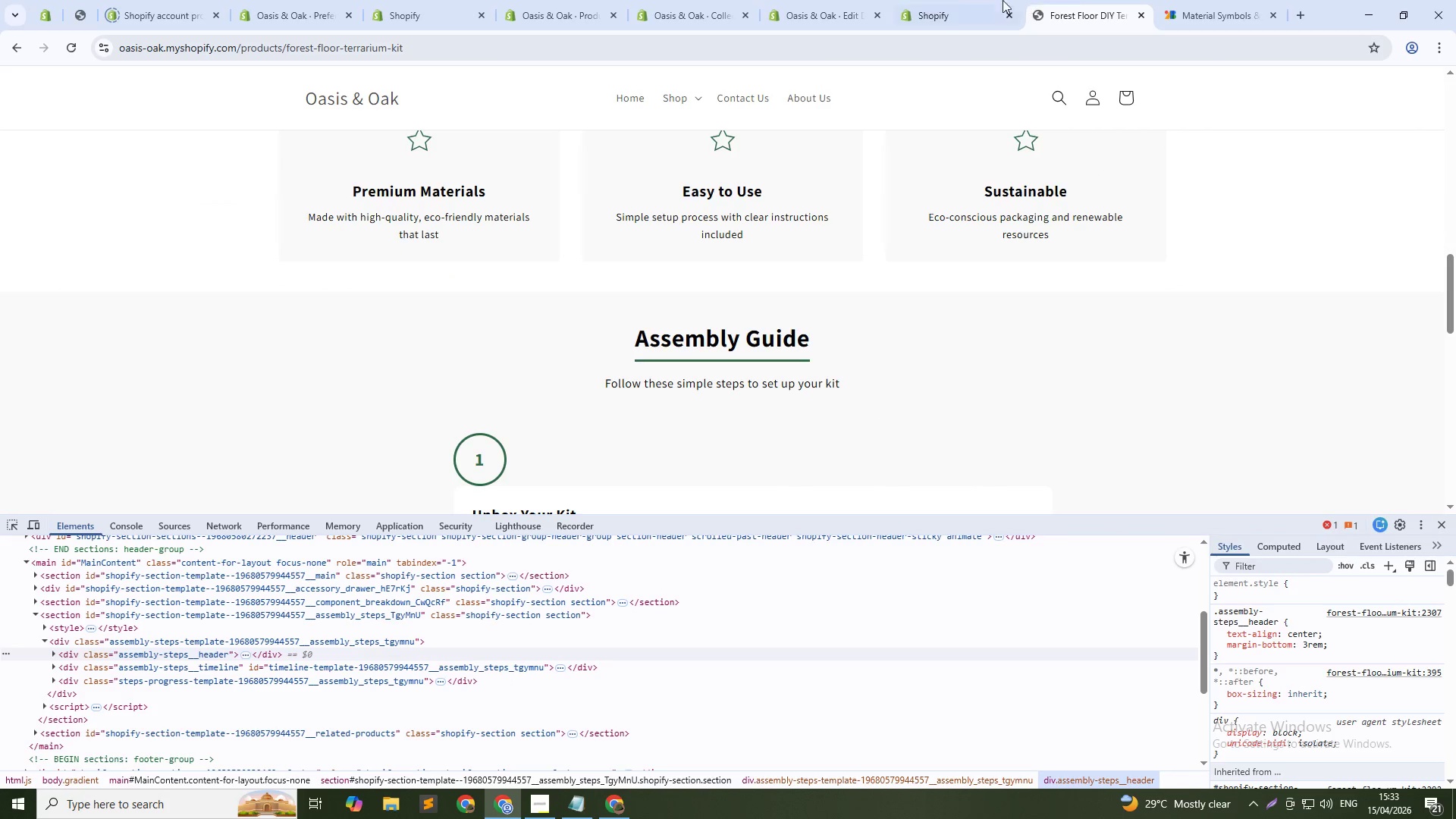 
left_click([955, 0])
 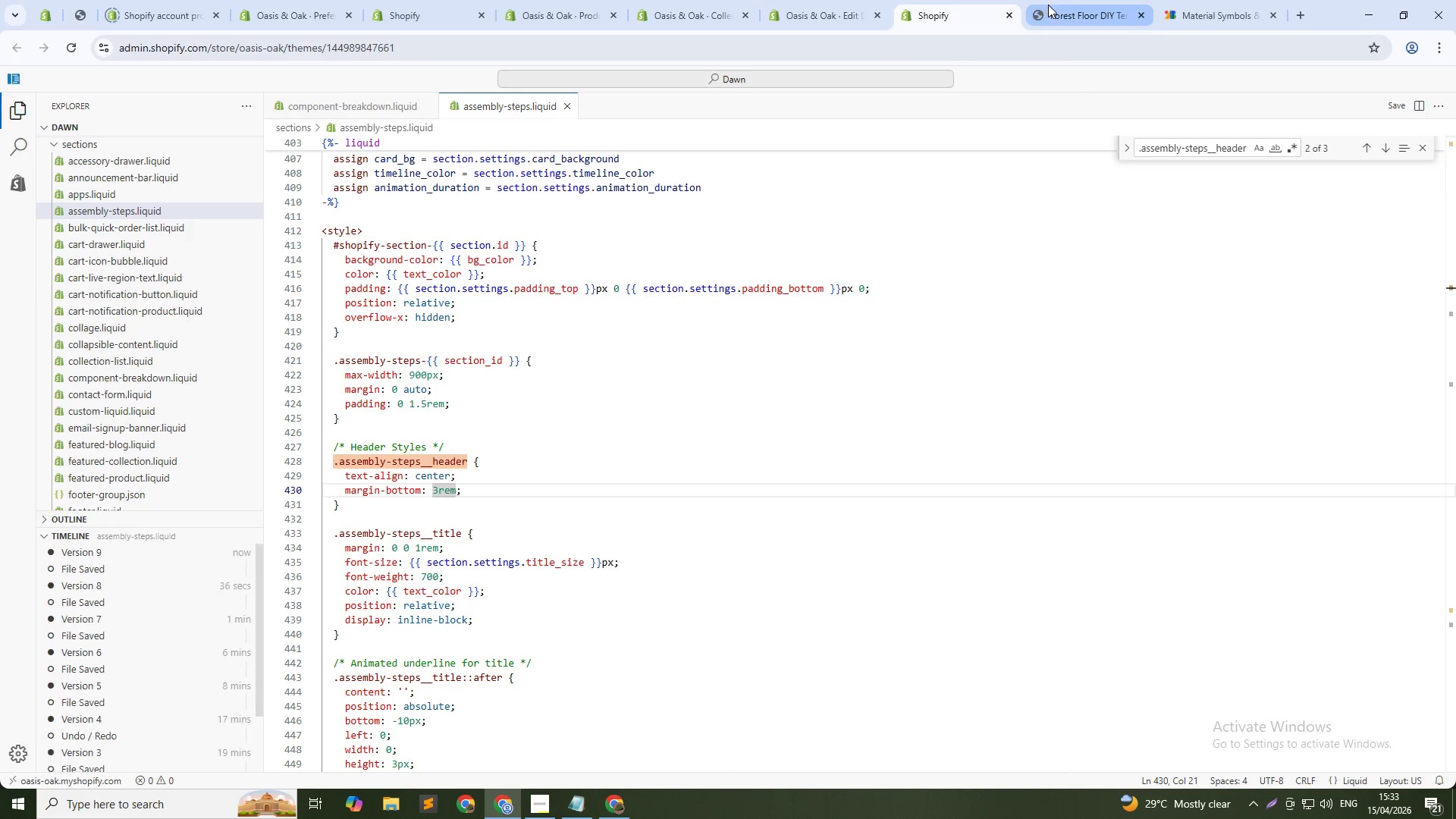 
left_click([1061, 5])
 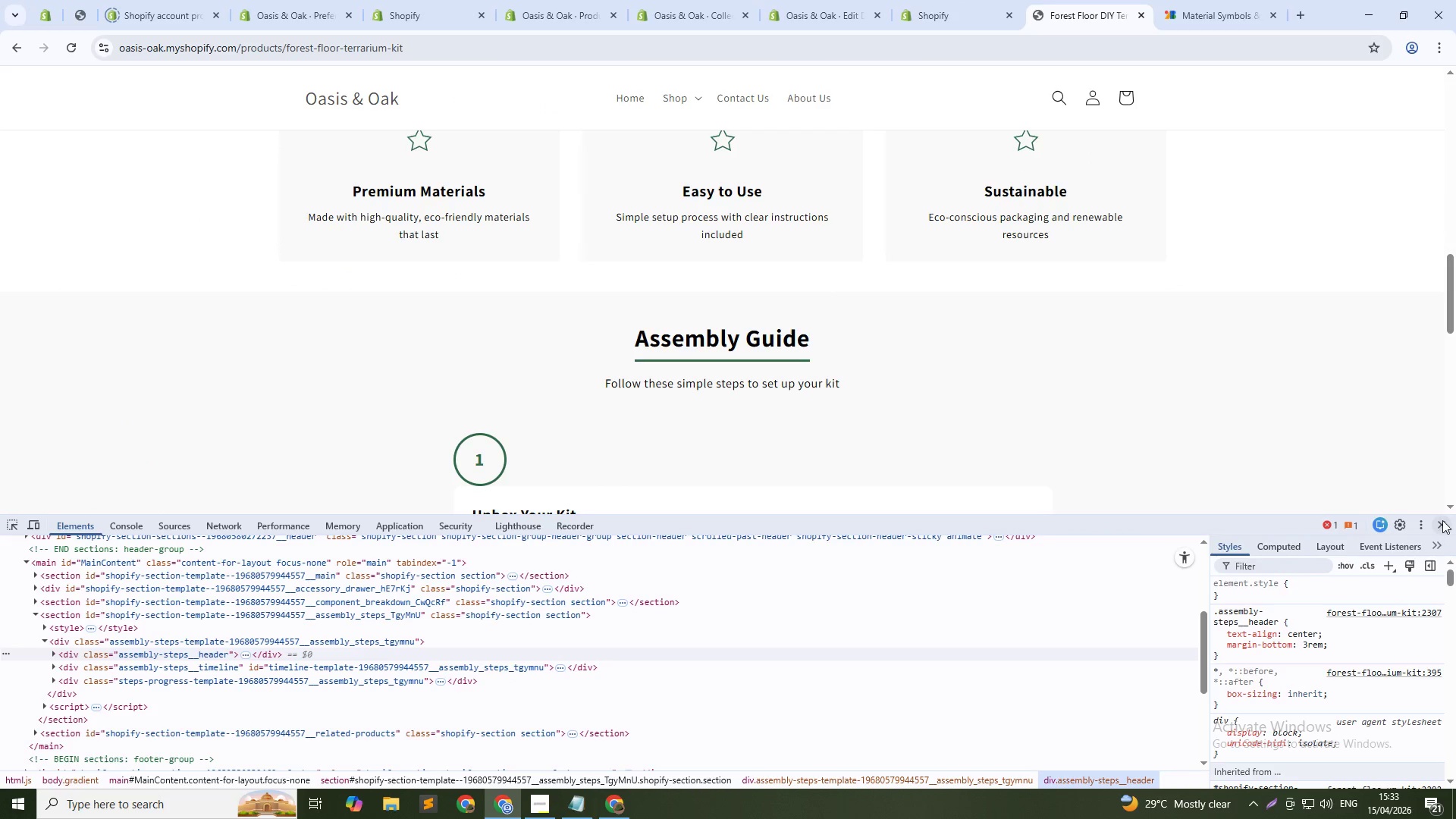 
left_click([1444, 521])
 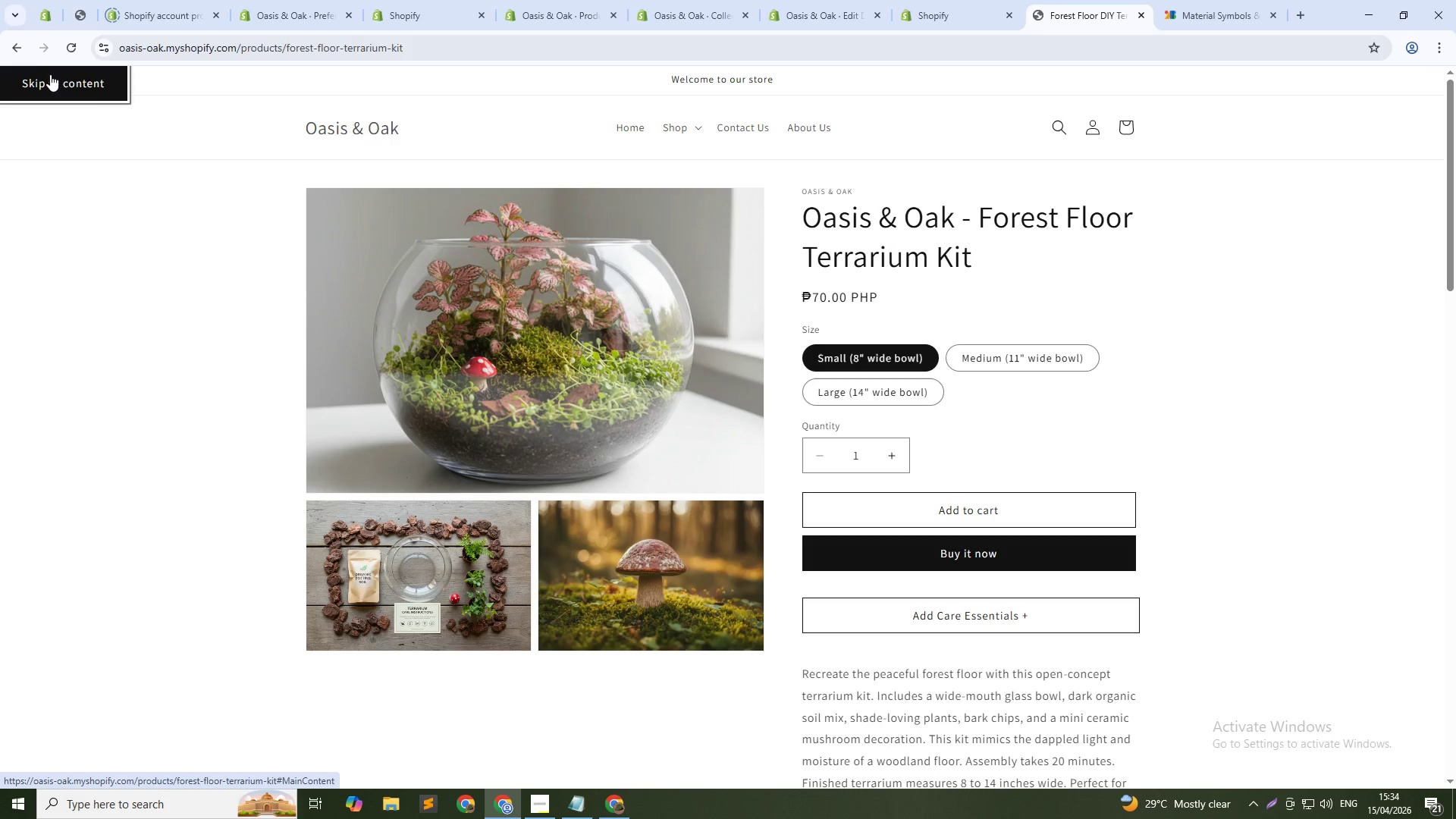 
left_click([168, 202])
 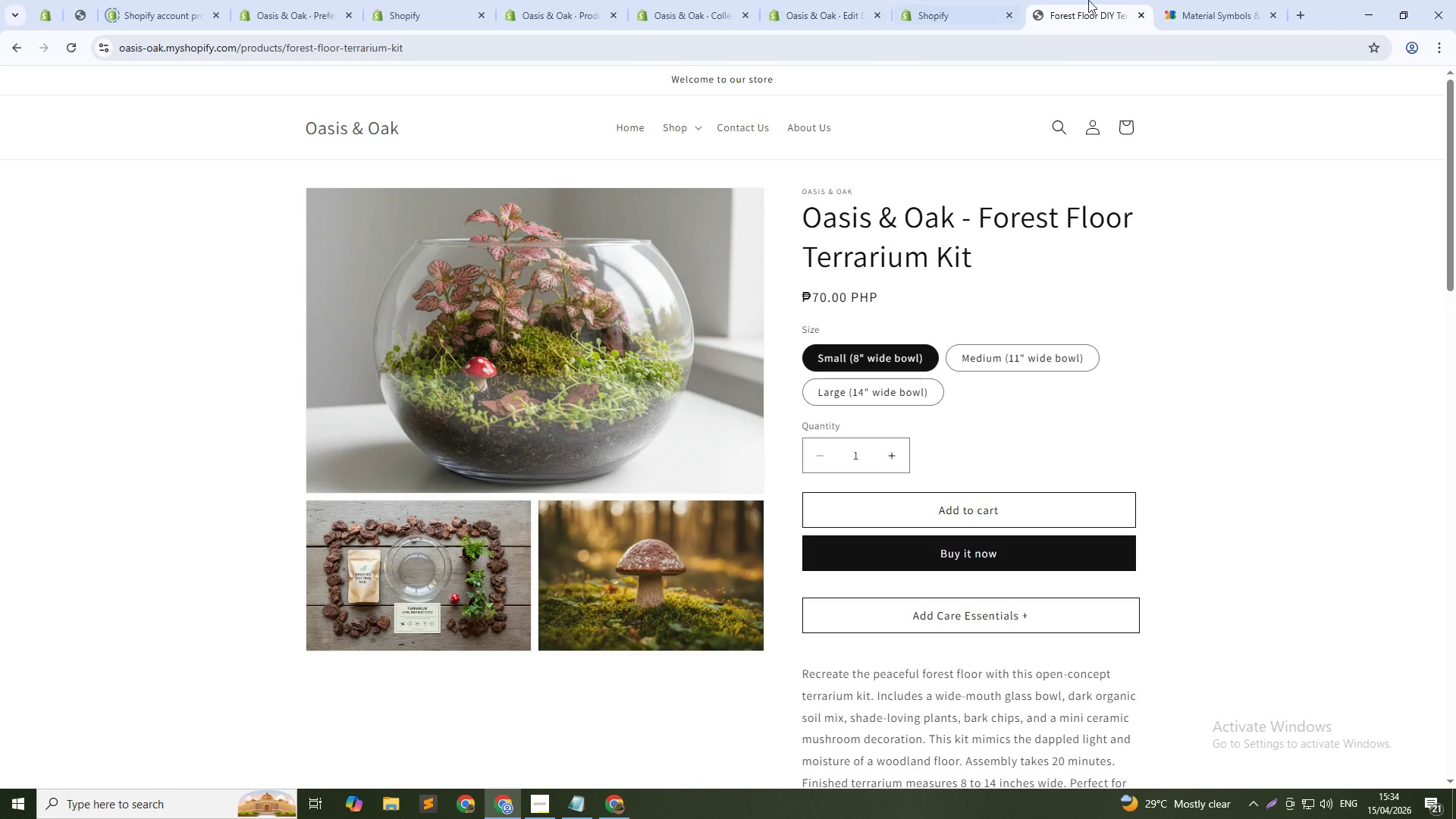 
left_click([996, 0])
 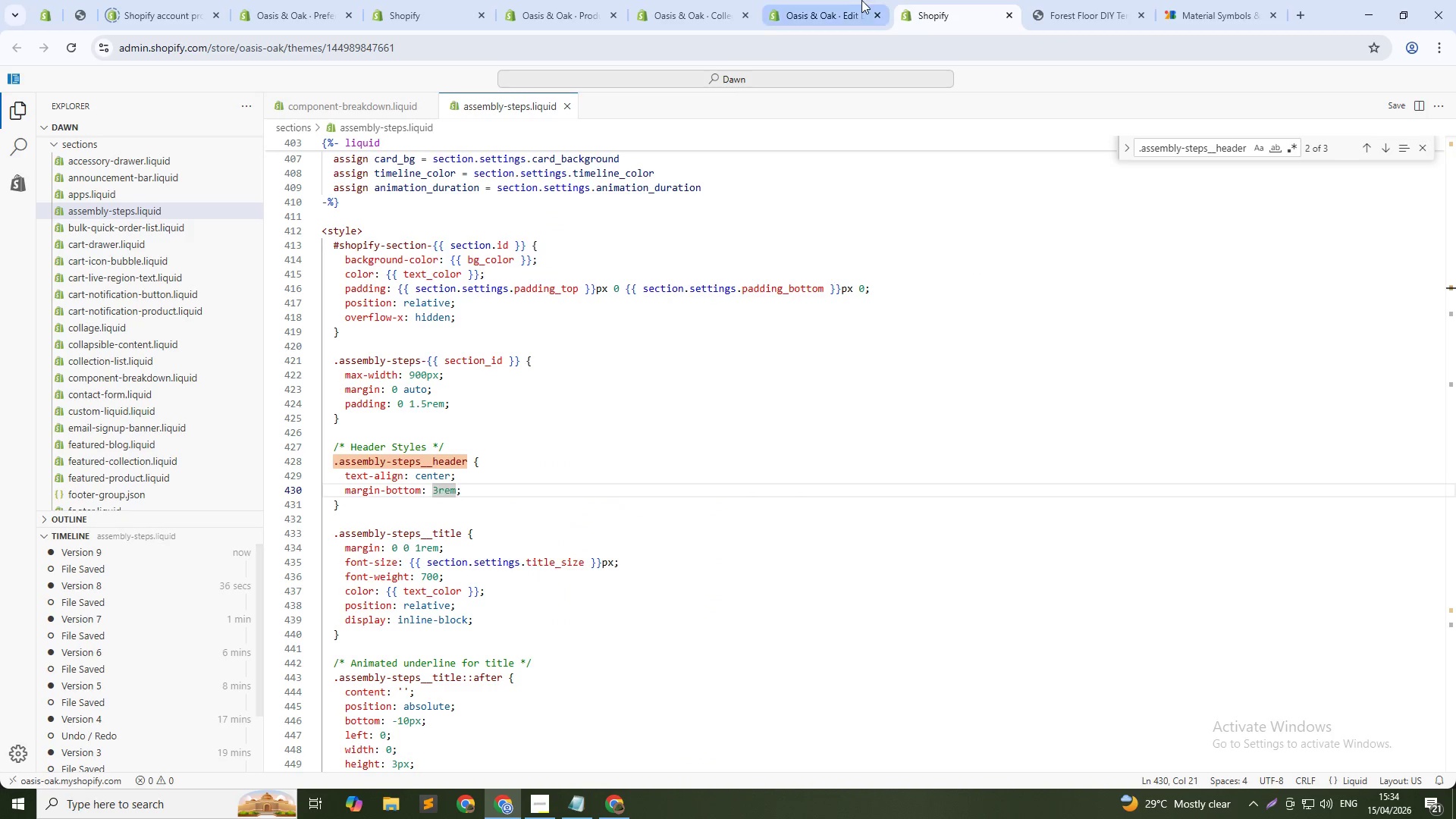 
left_click([845, 0])
 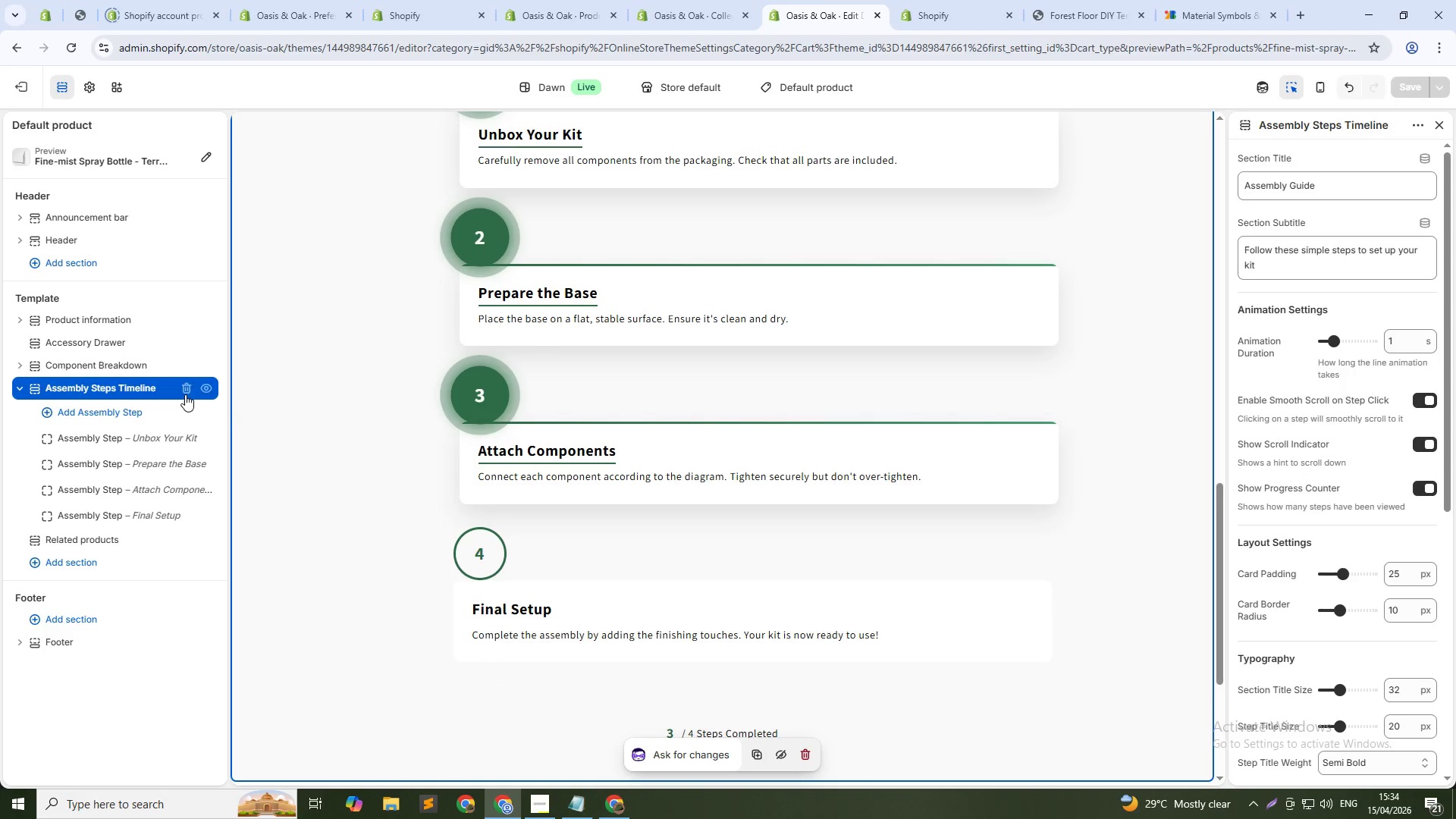 
left_click([118, 435])
 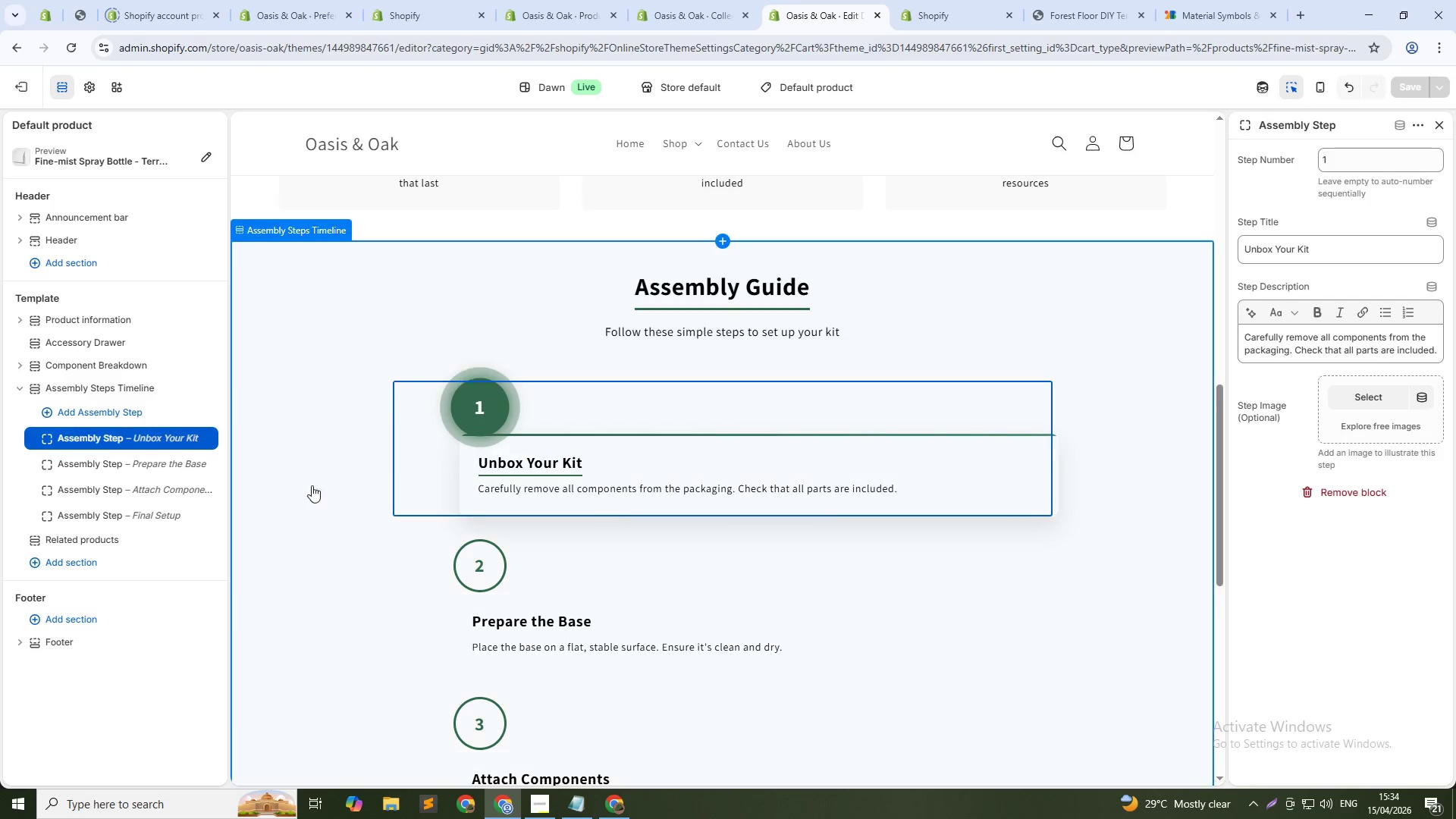 
left_click([1381, 394])
 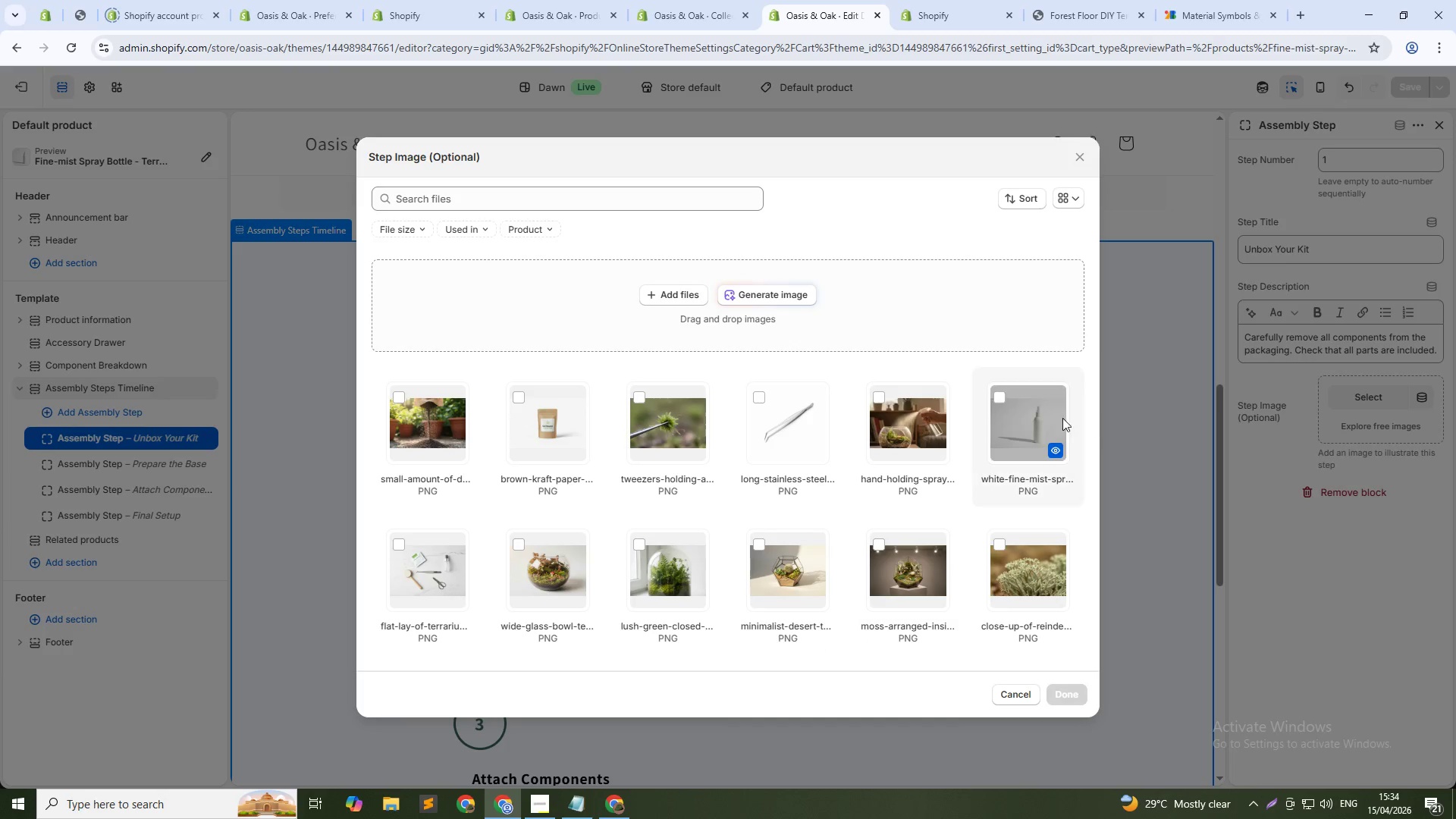 
left_click([922, 427])
 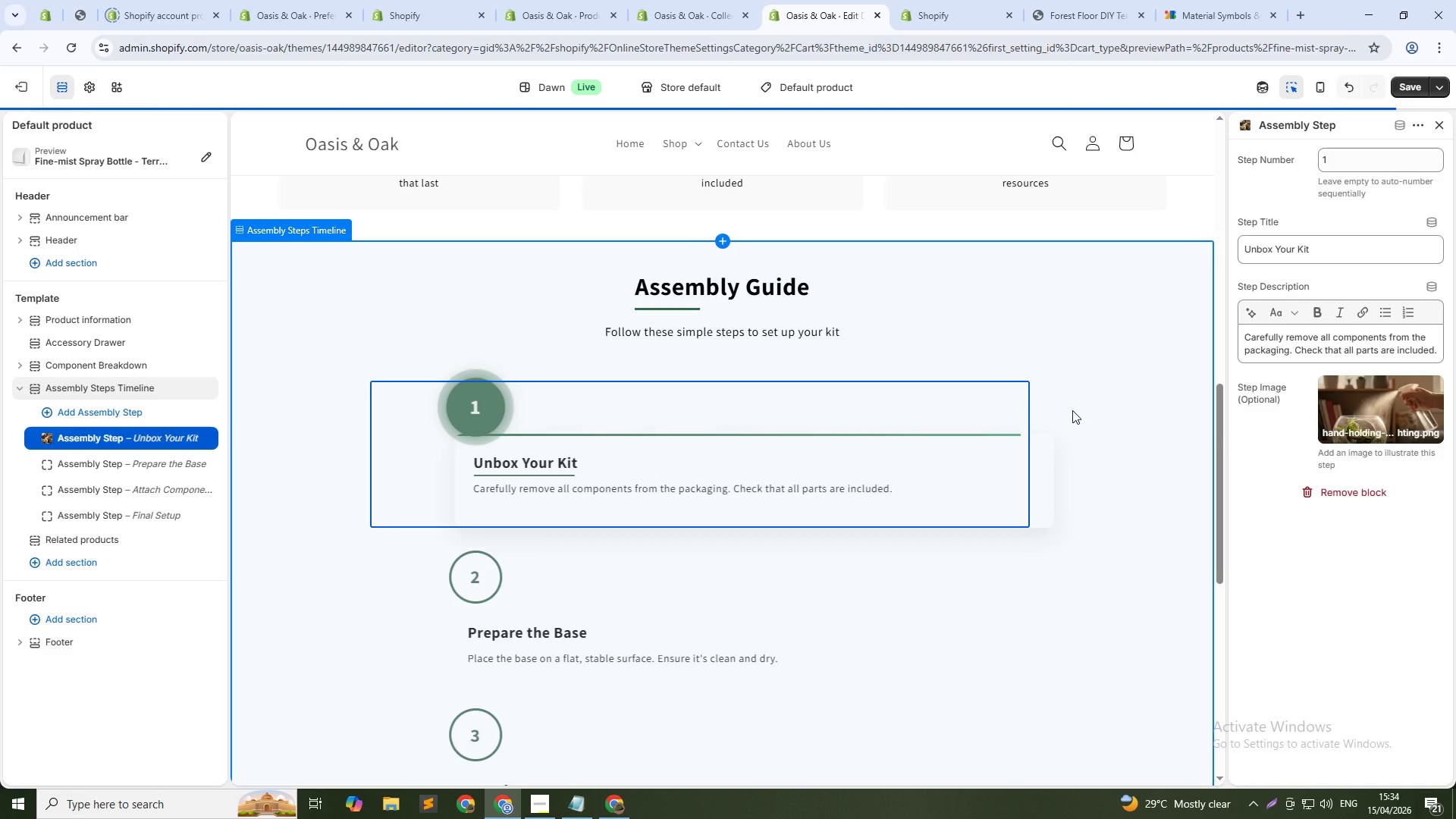 
scroll: coordinate [761, 413], scroll_direction: down, amount: 7.0
 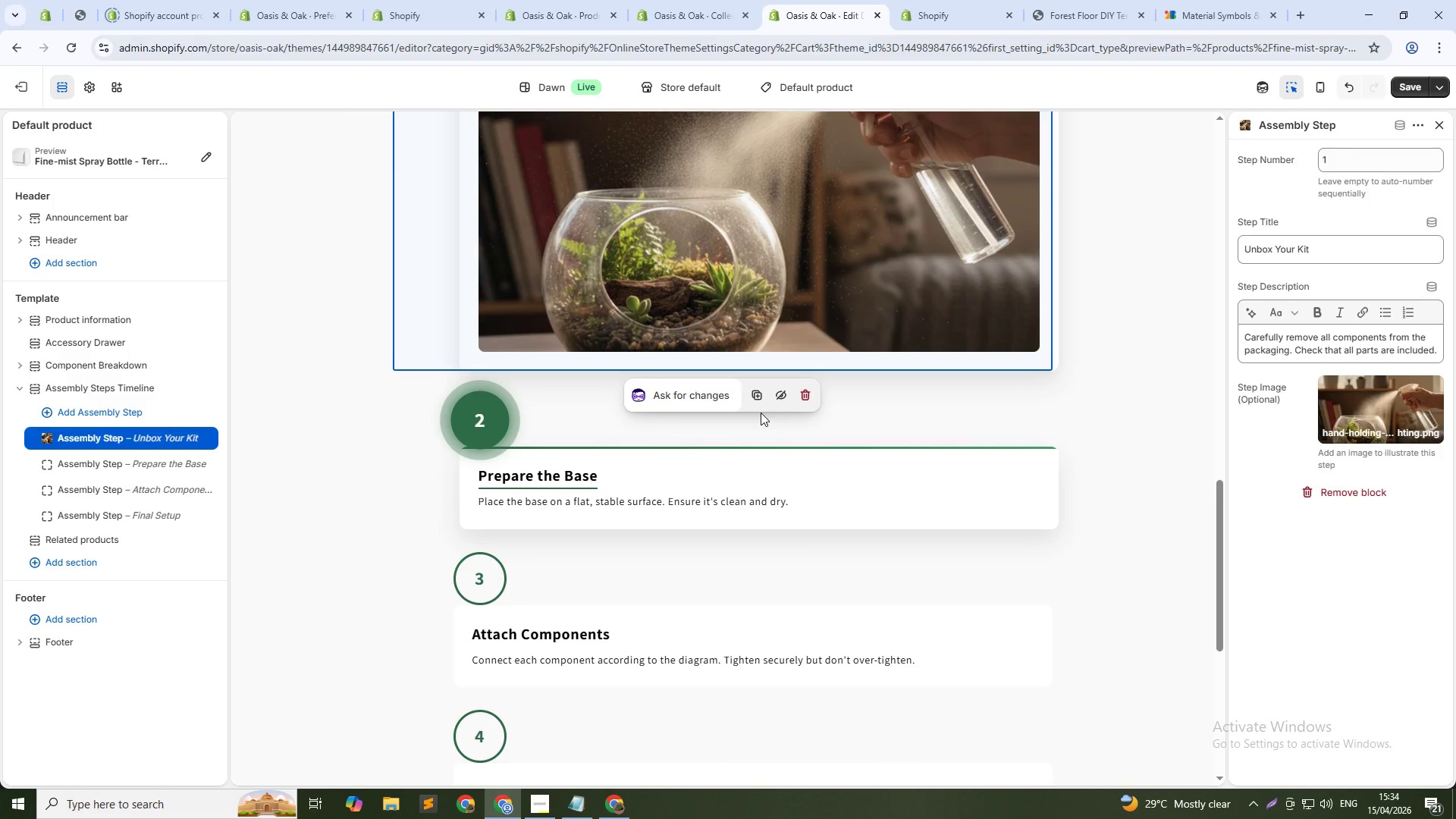 
scroll: coordinate [1100, 428], scroll_direction: up, amount: 8.0
 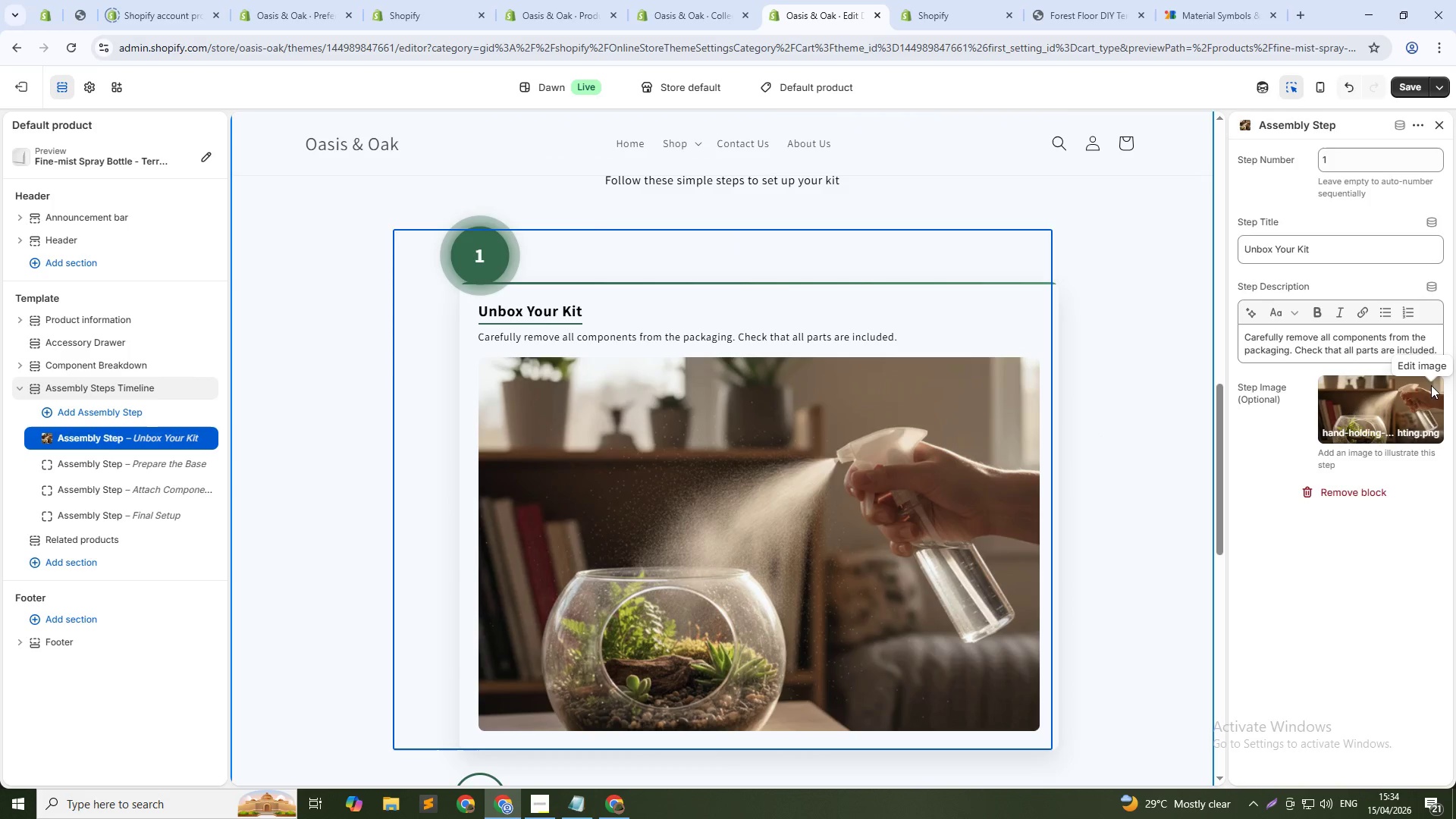 
left_click([1431, 391])
 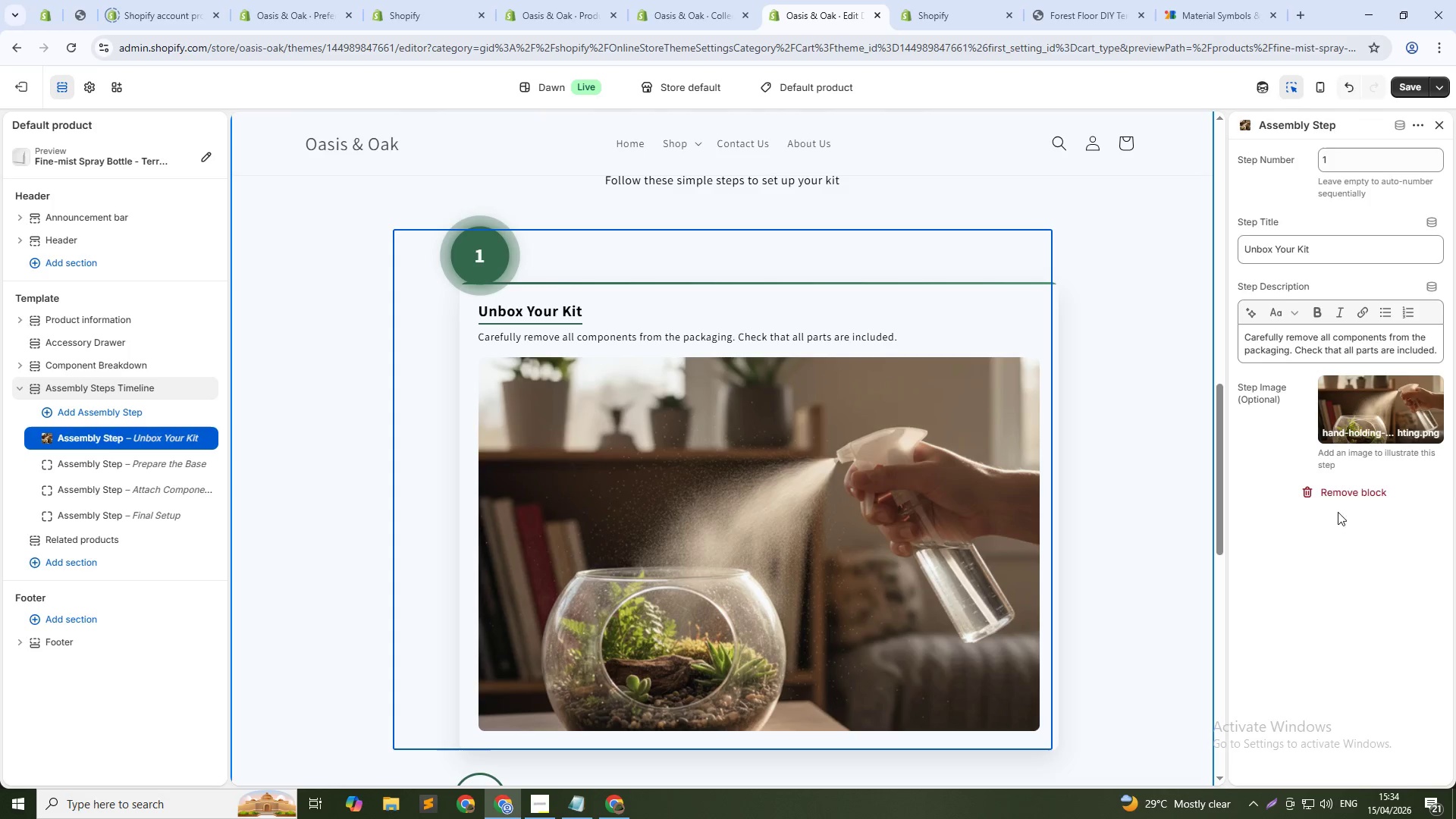 
left_click([1383, 408])
 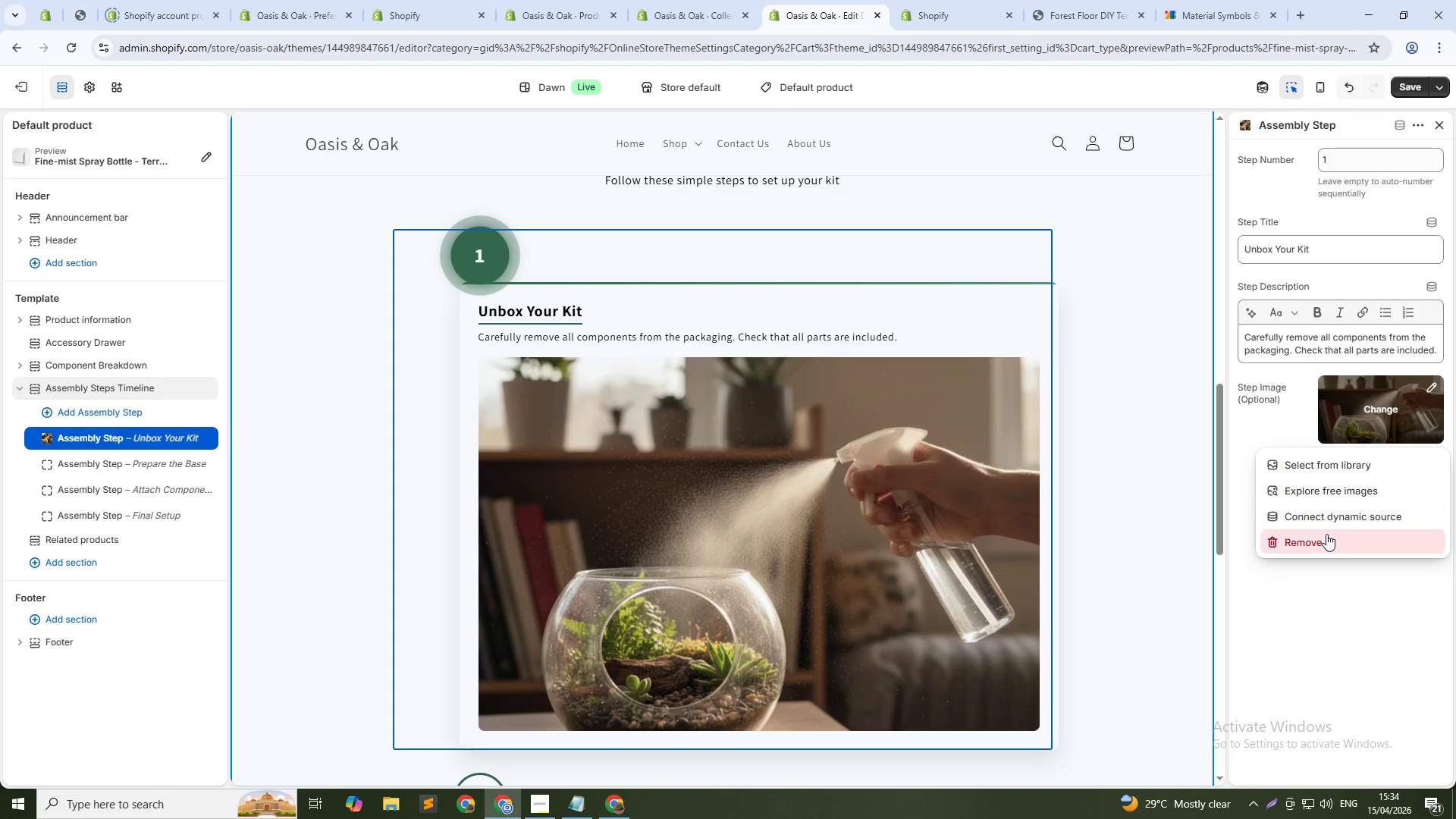 
left_click([1326, 534])
 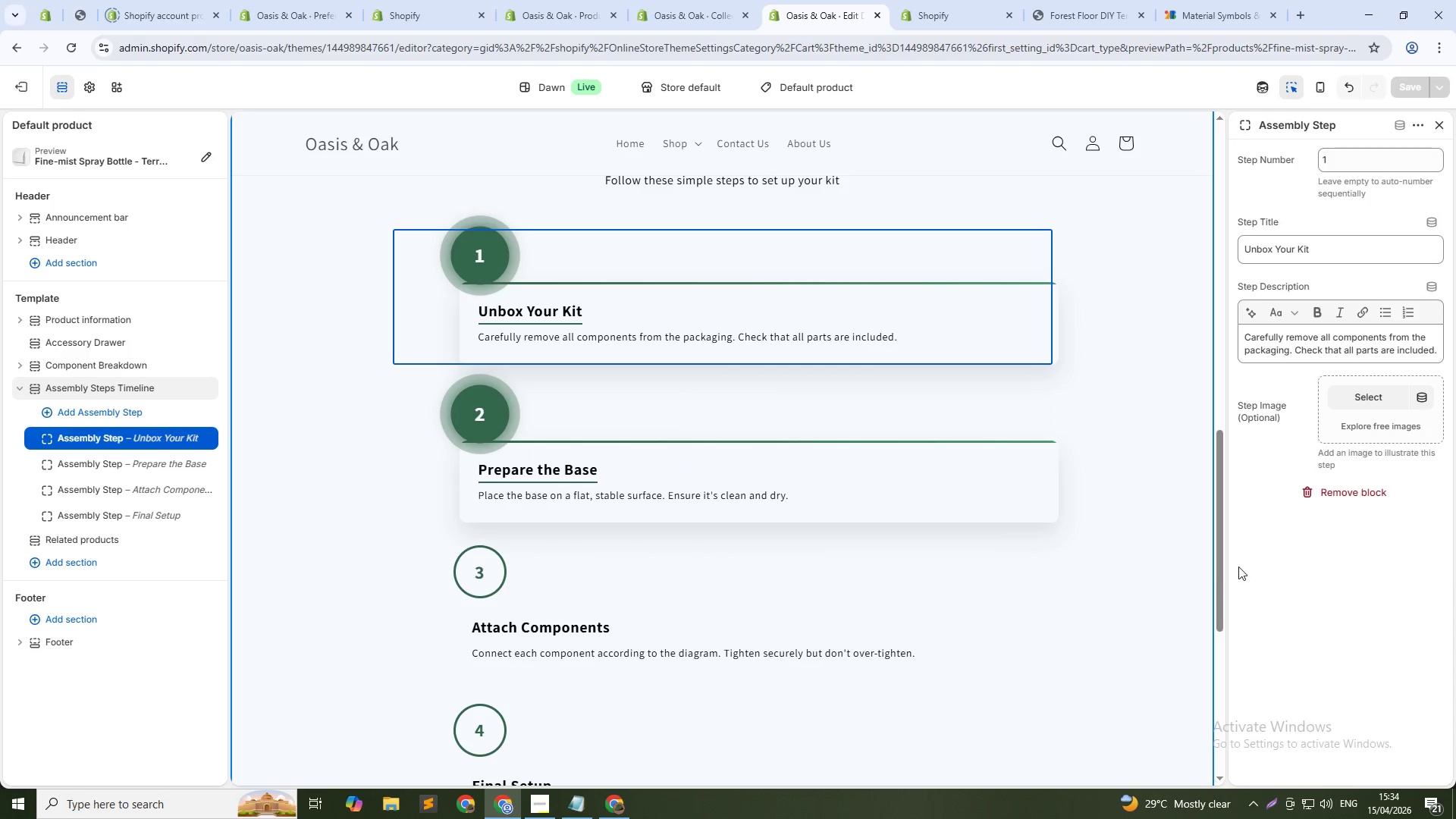 
wait(6.23)
 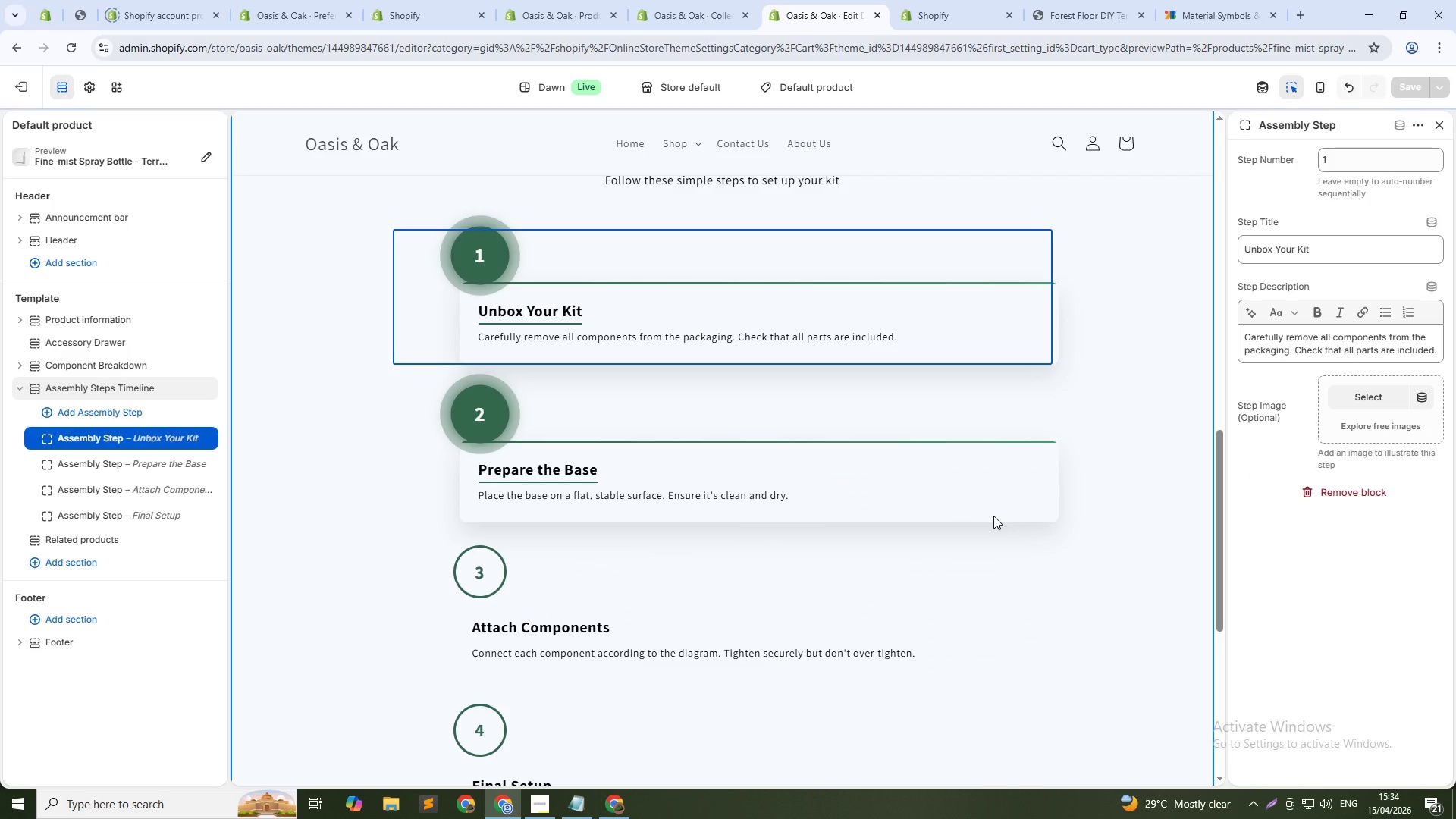 
left_click([1079, 0])
 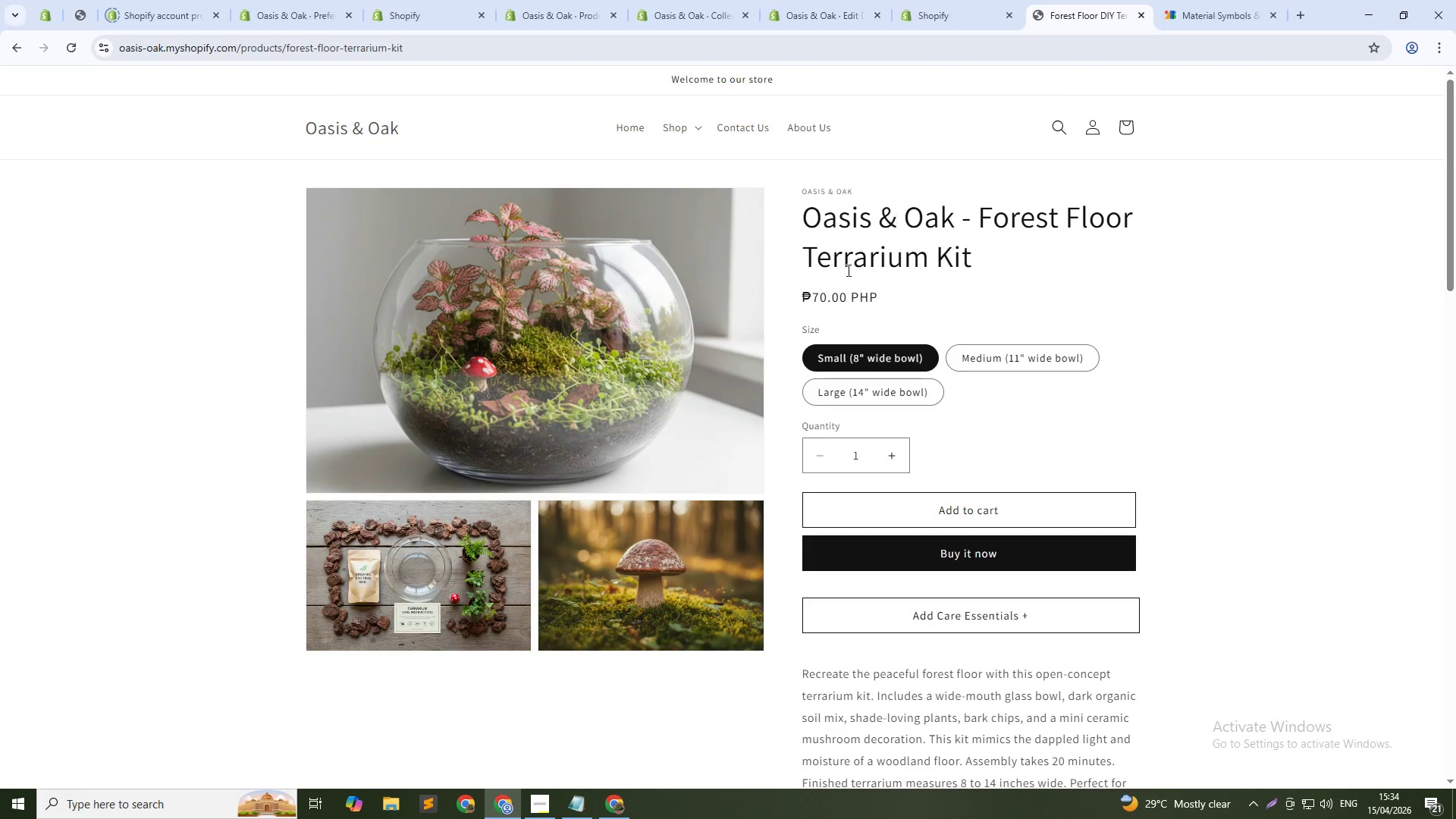 
scroll: coordinate [821, 320], scroll_direction: down, amount: 17.0
 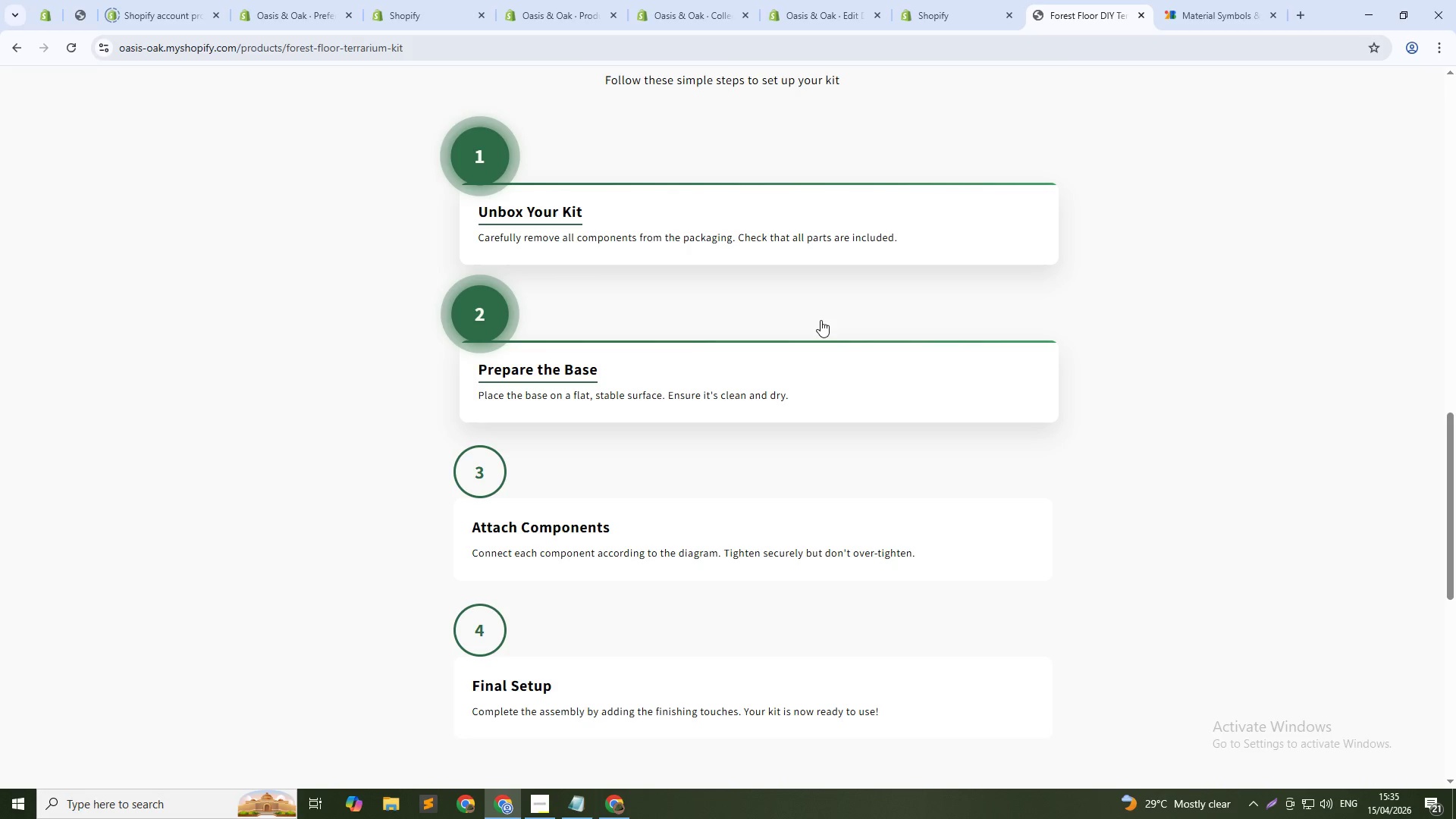 
wait(33.09)
 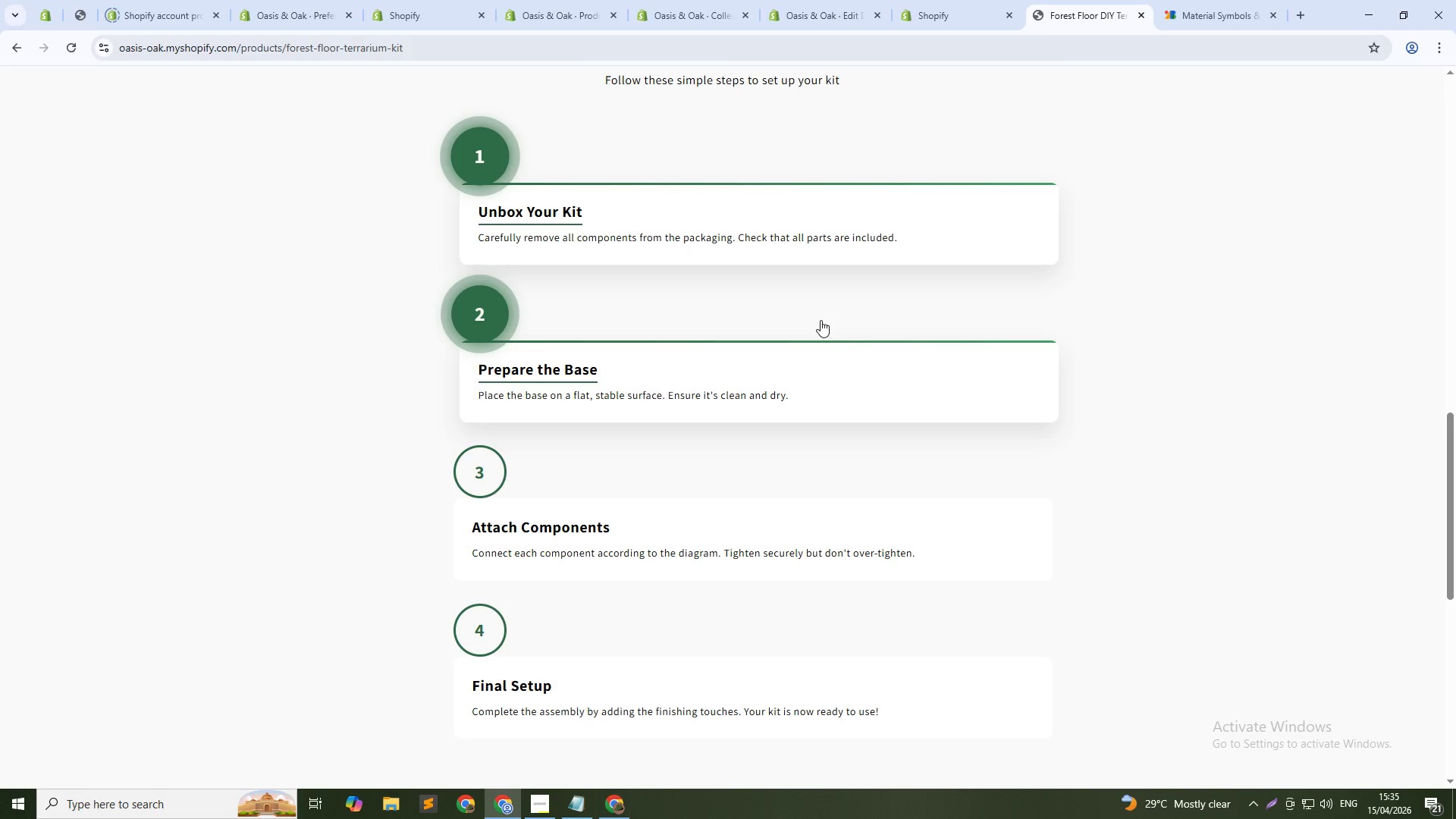 
left_click([962, 0])
 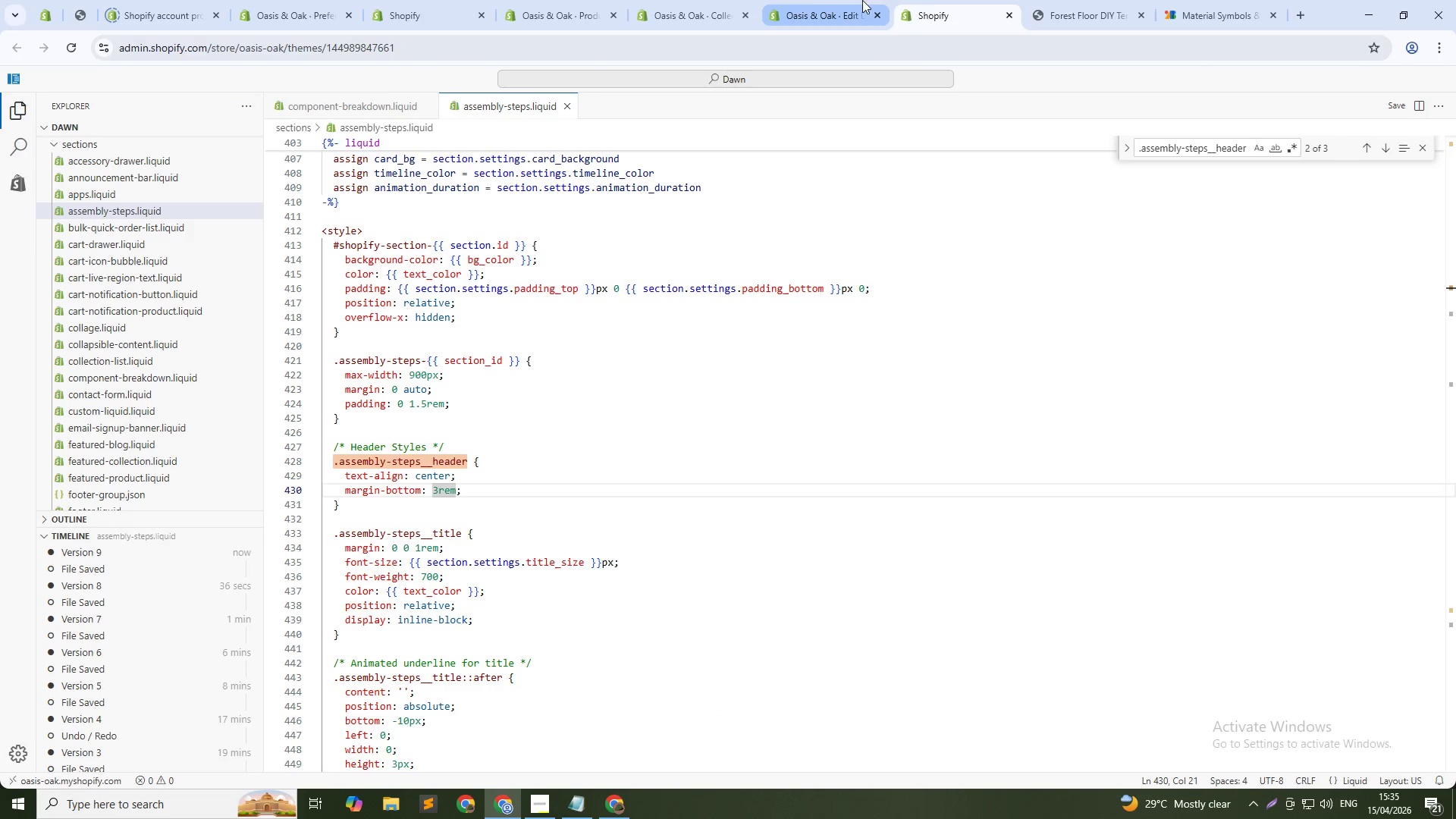 
left_click([830, 0])
 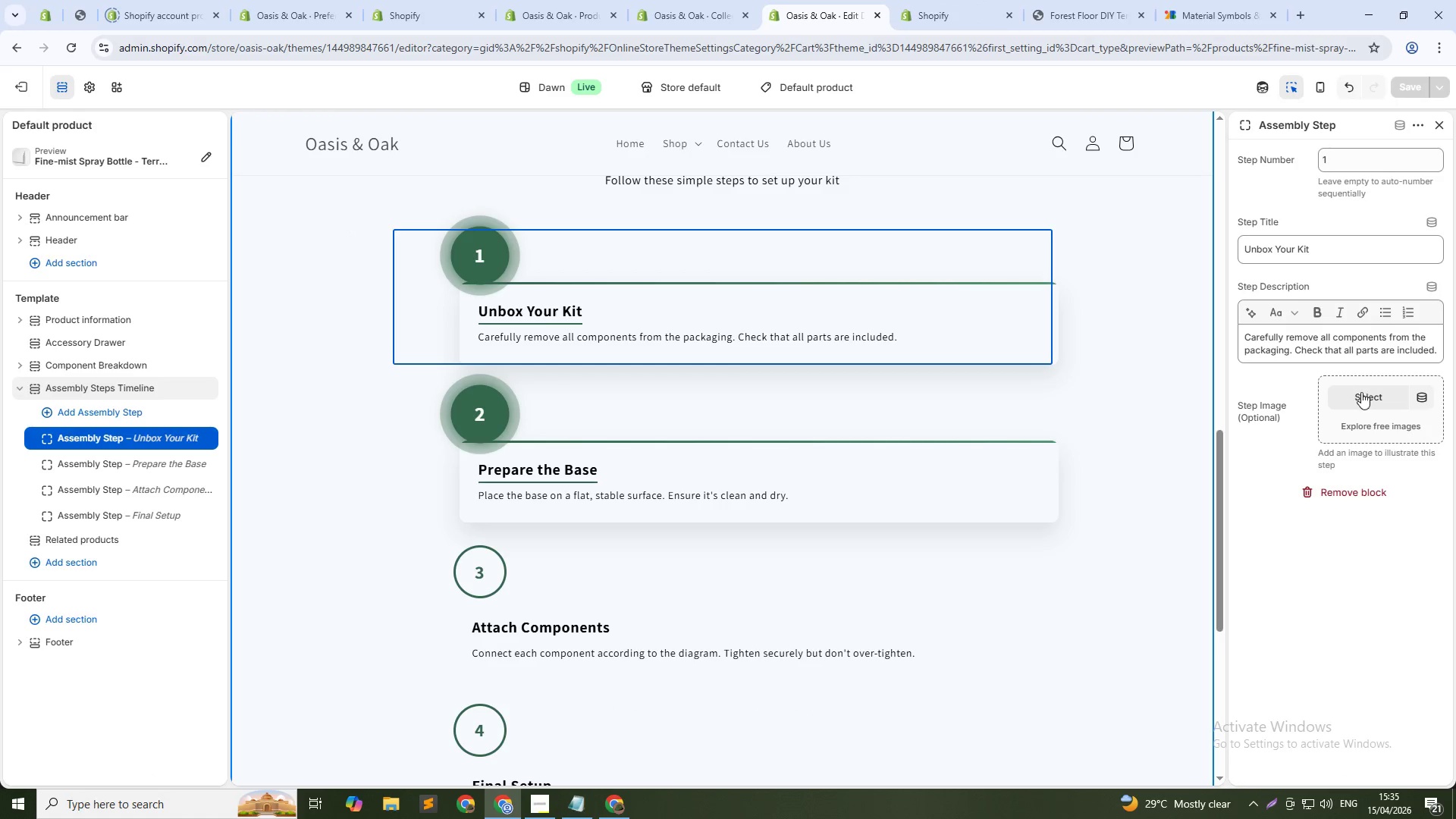 
left_click([1361, 396])
 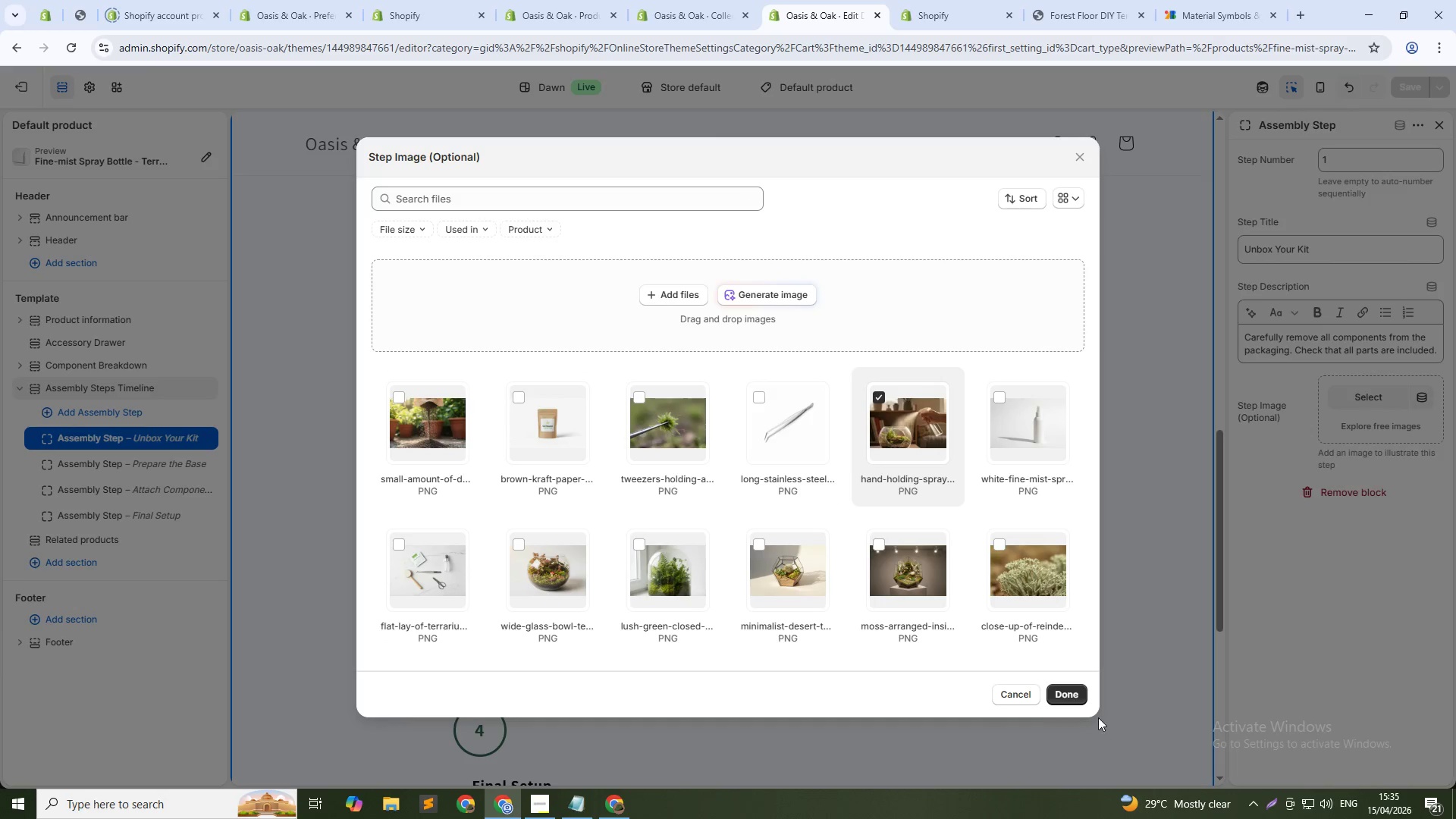 
left_click([1075, 690])
 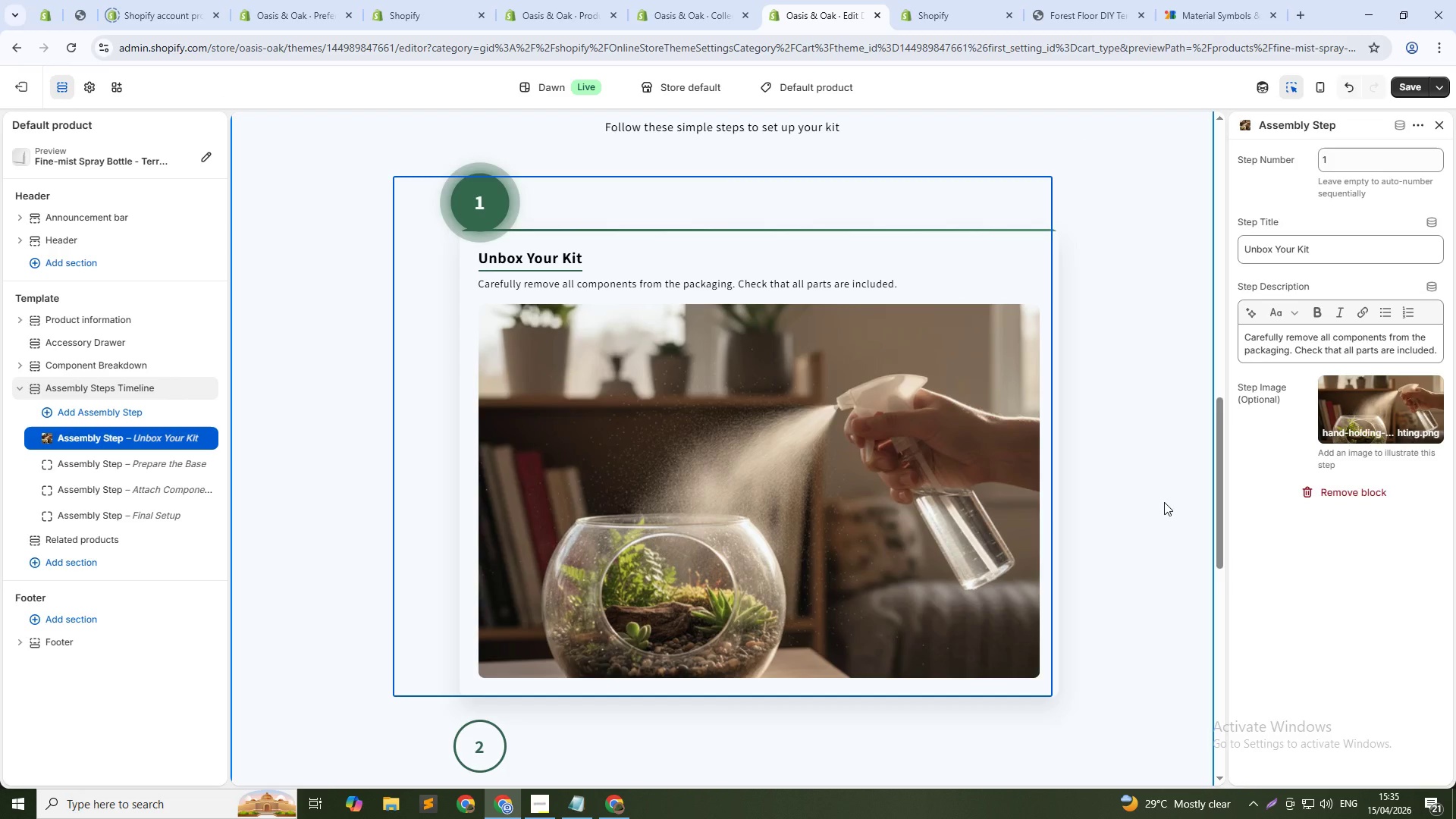 
wait(5.55)
 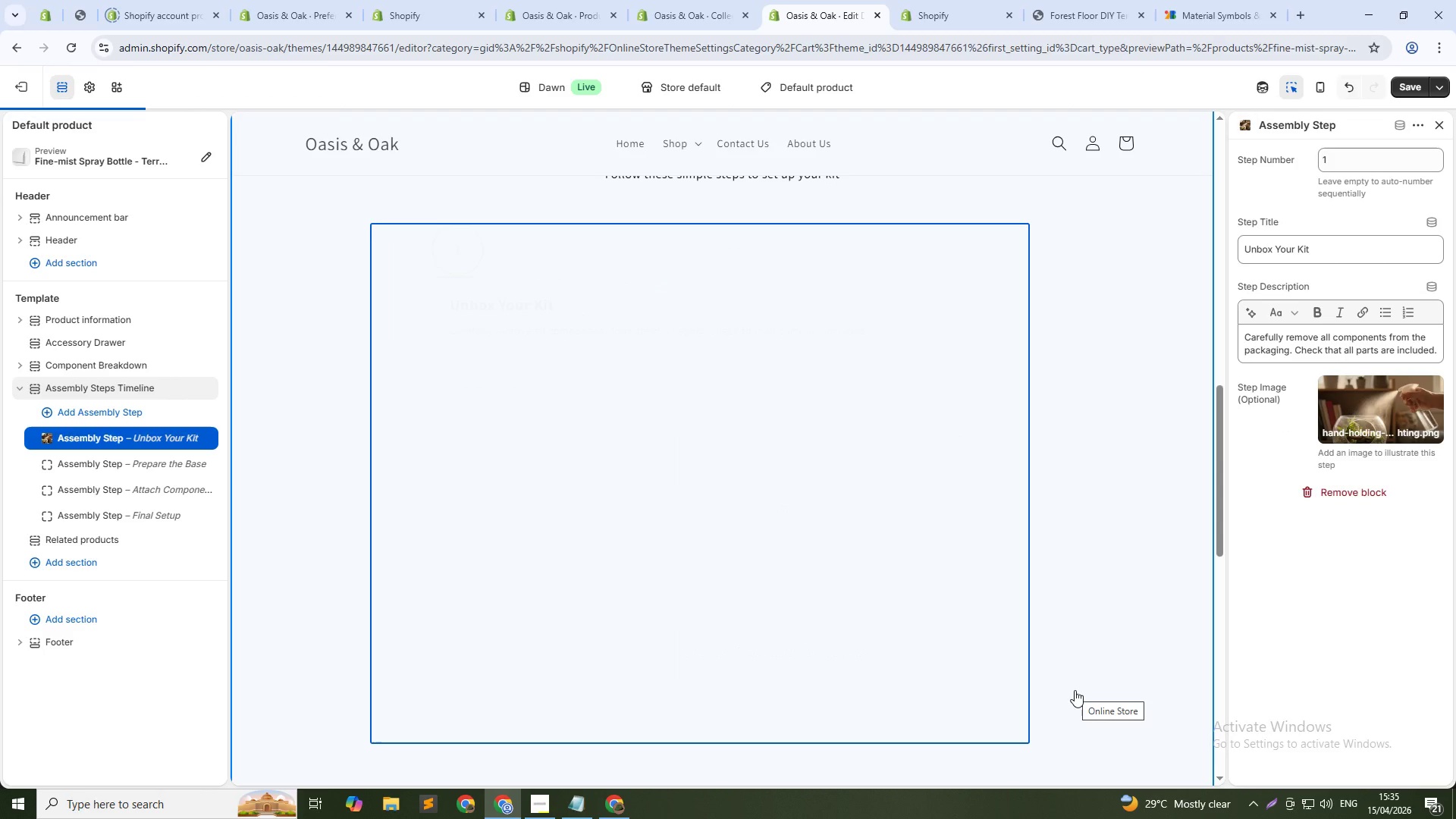 
left_click([1062, 0])
 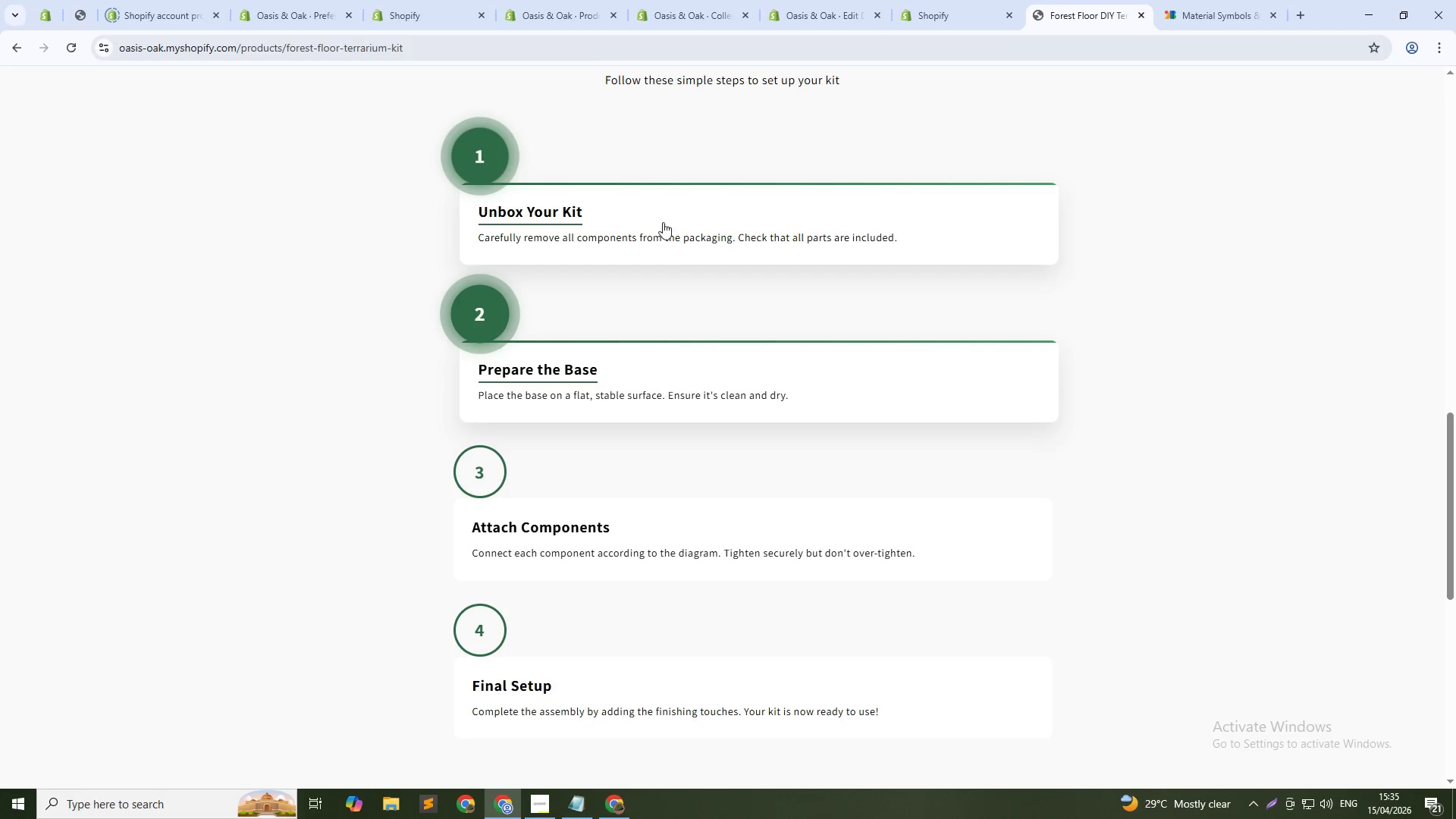 
scroll: coordinate [832, 246], scroll_direction: up, amount: 6.0
 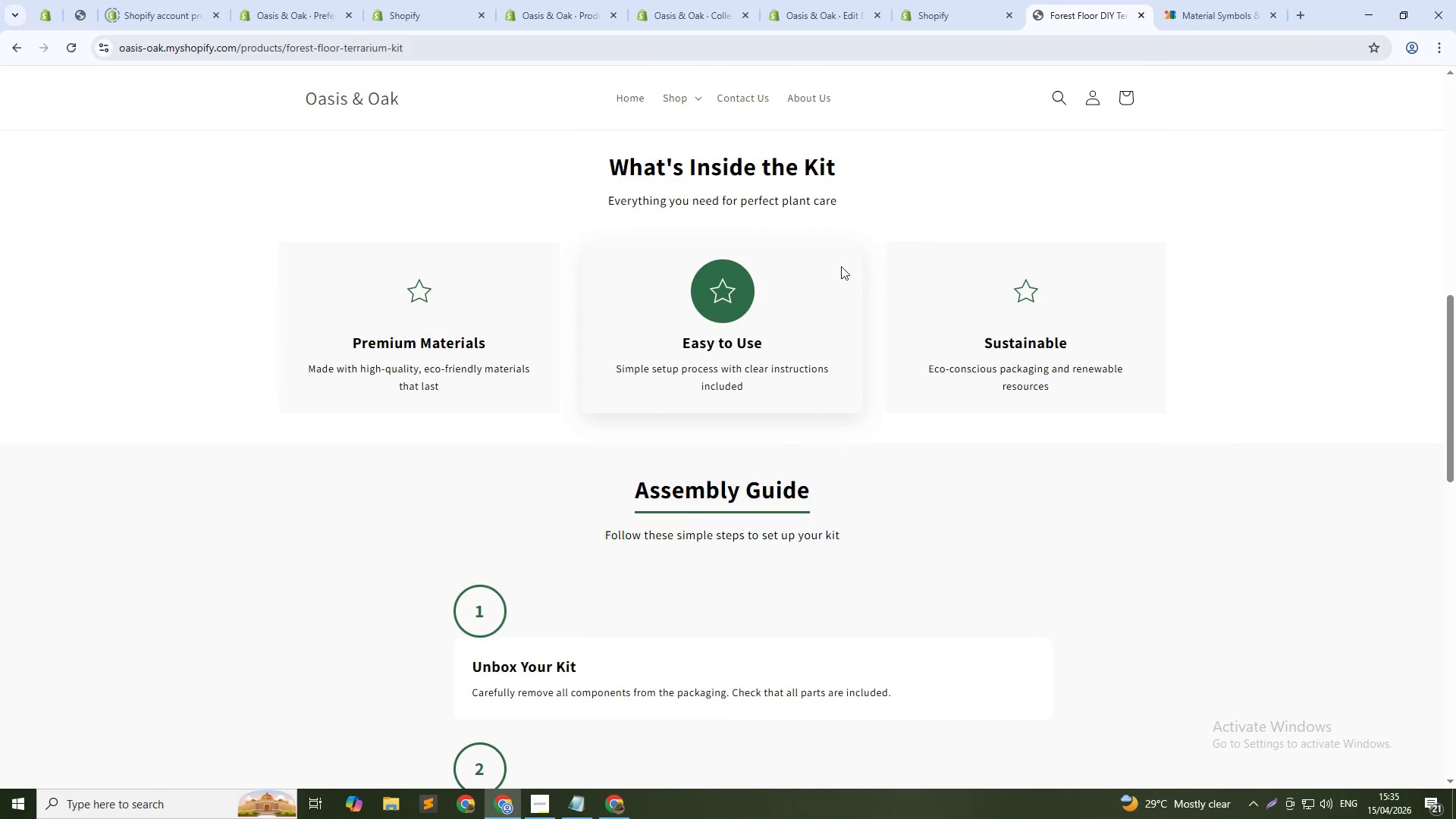 
scroll: coordinate [745, 398], scroll_direction: down, amount: 9.0
 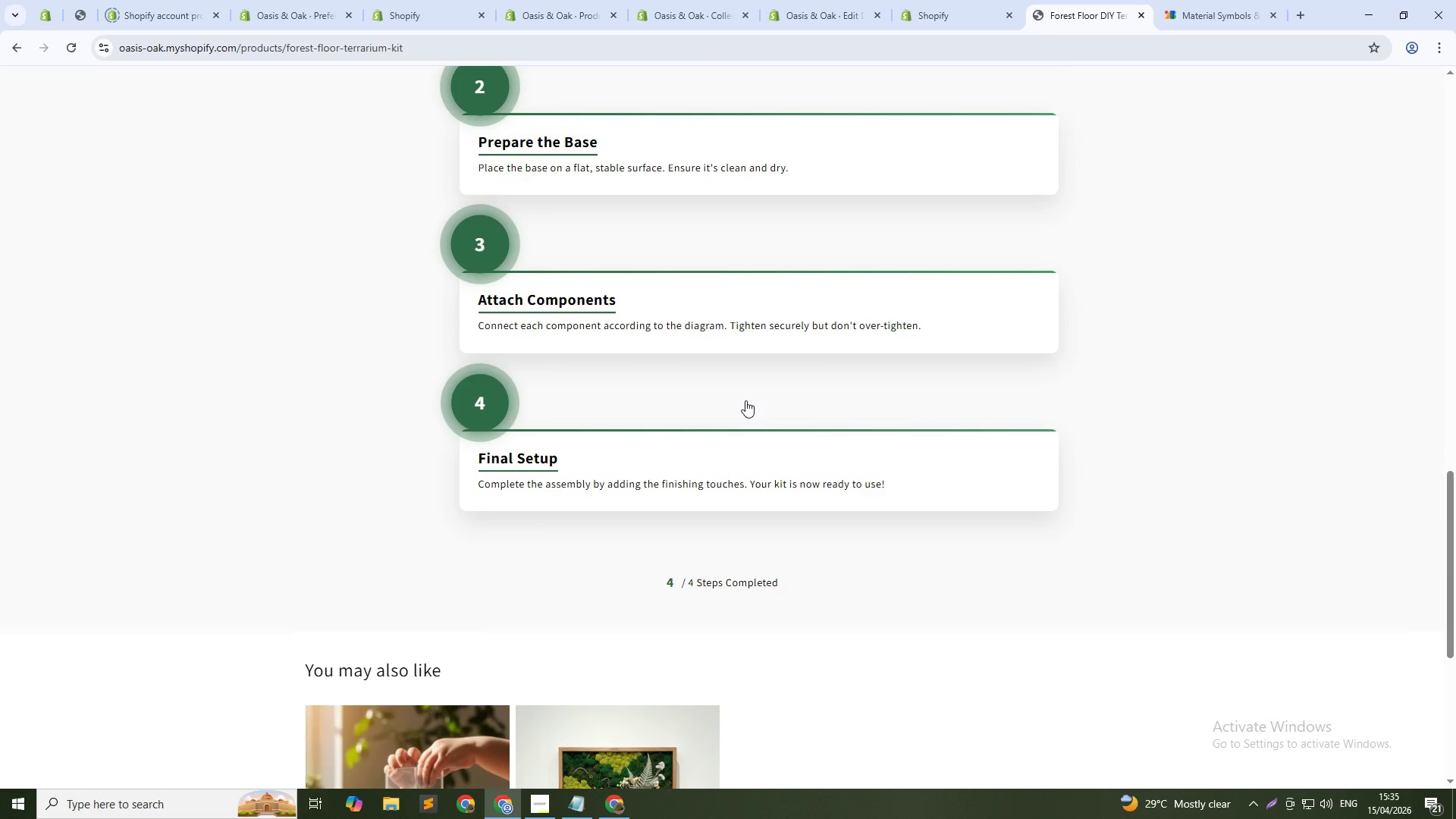 
scroll: coordinate [746, 403], scroll_direction: up, amount: 3.0
 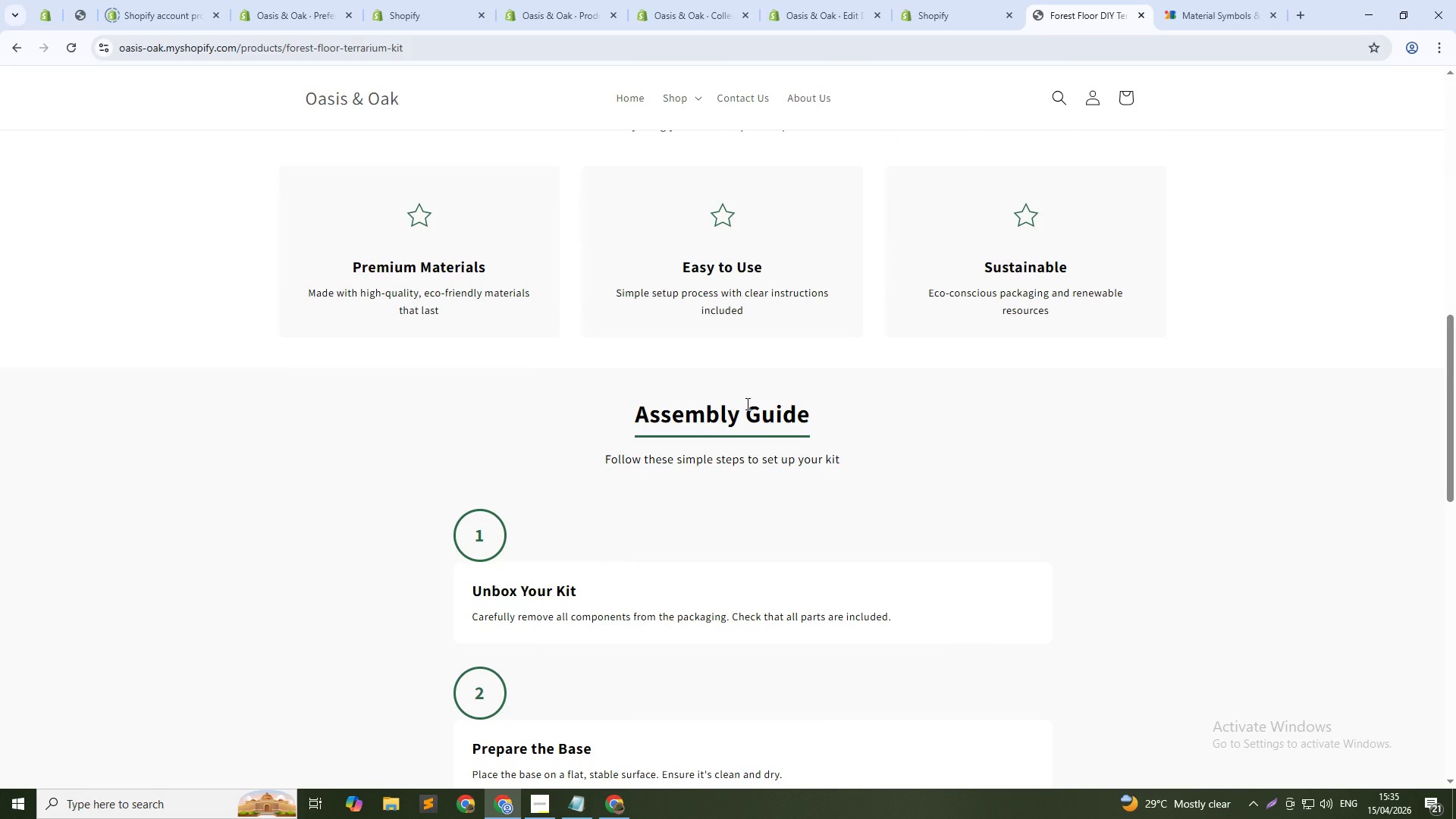 
left_click([957, 0])
 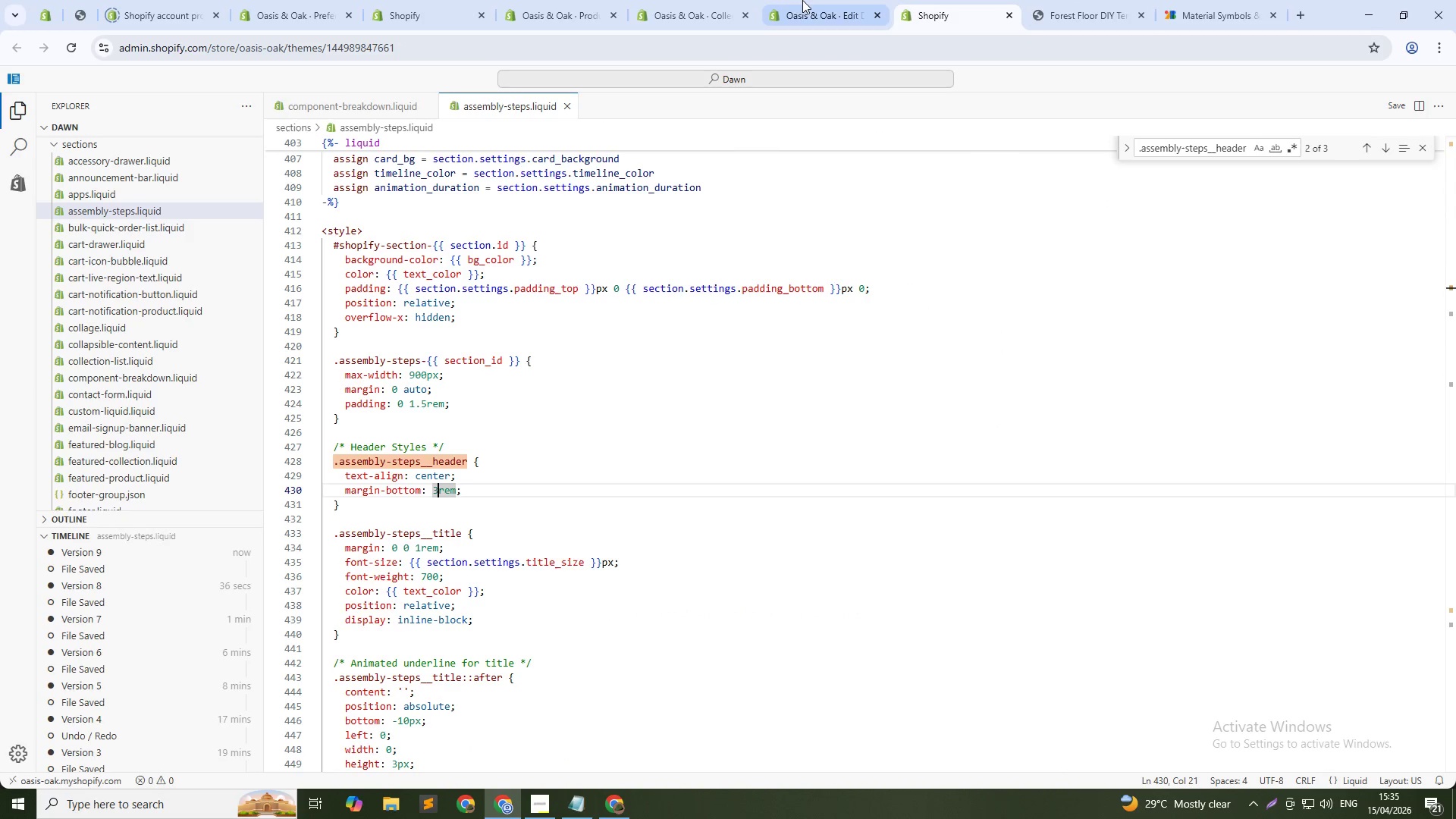 
left_click([796, 0])
 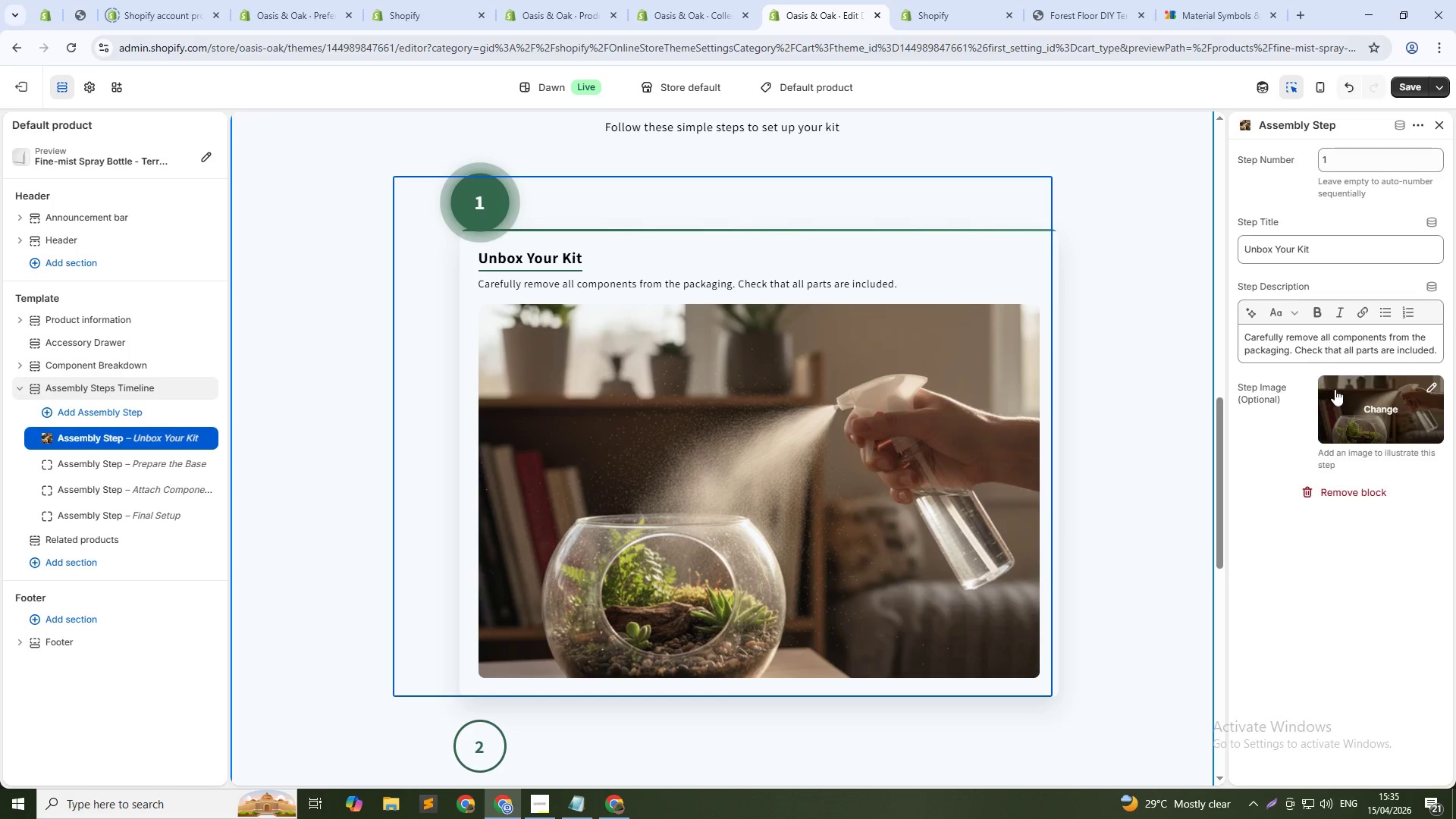 
left_click([1369, 412])
 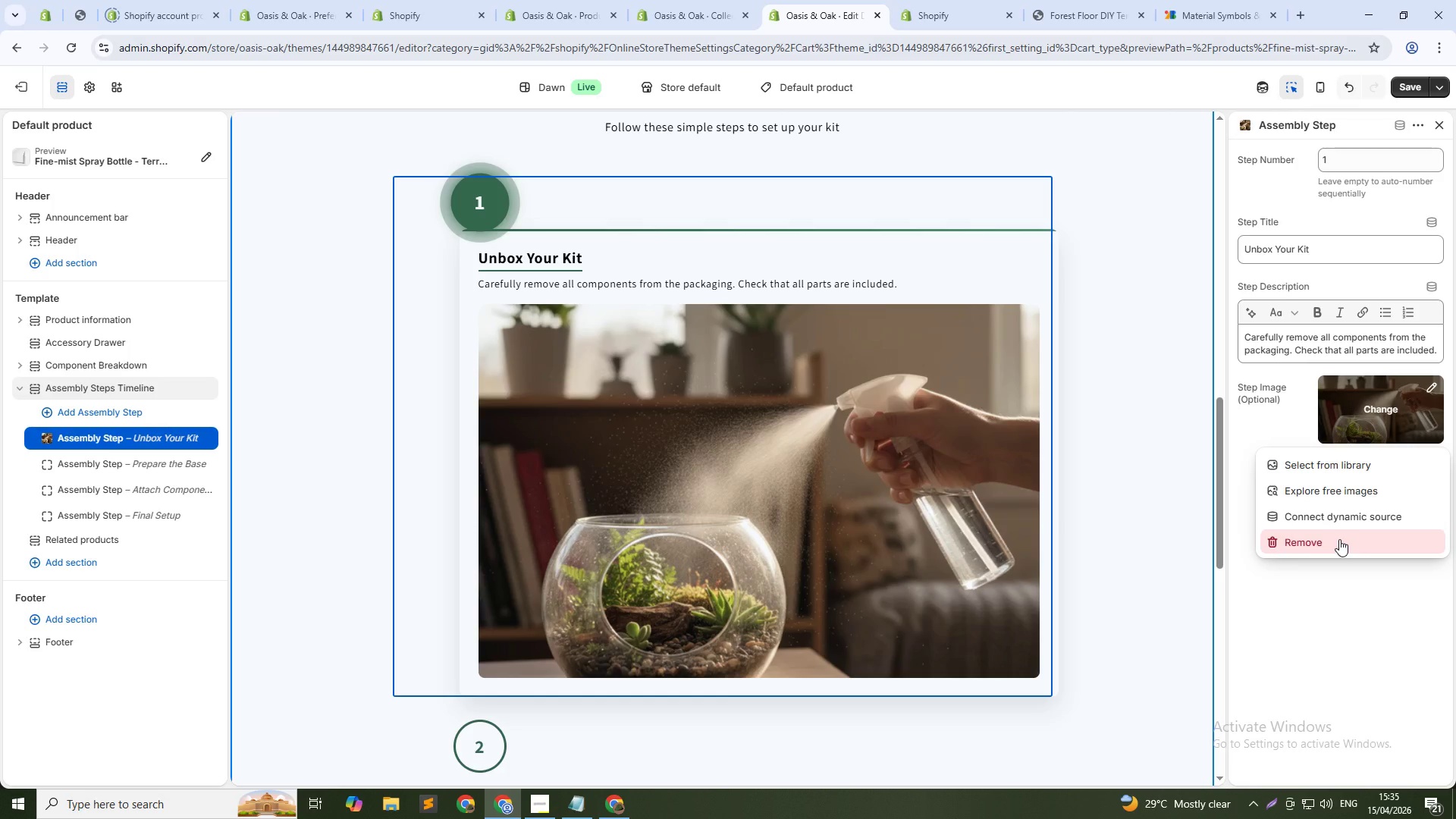 
left_click([1339, 539])
 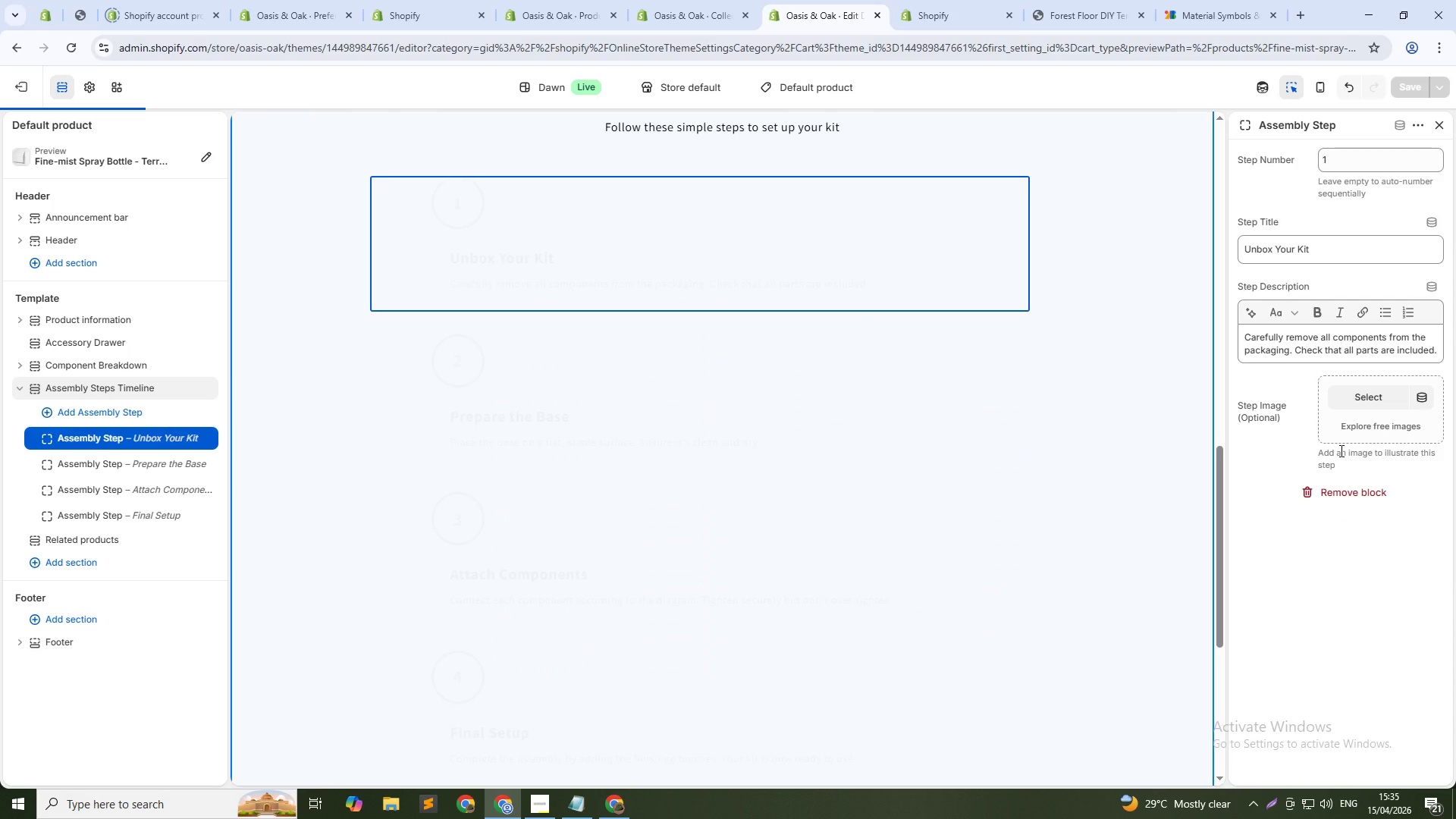 
left_click([972, 0])
 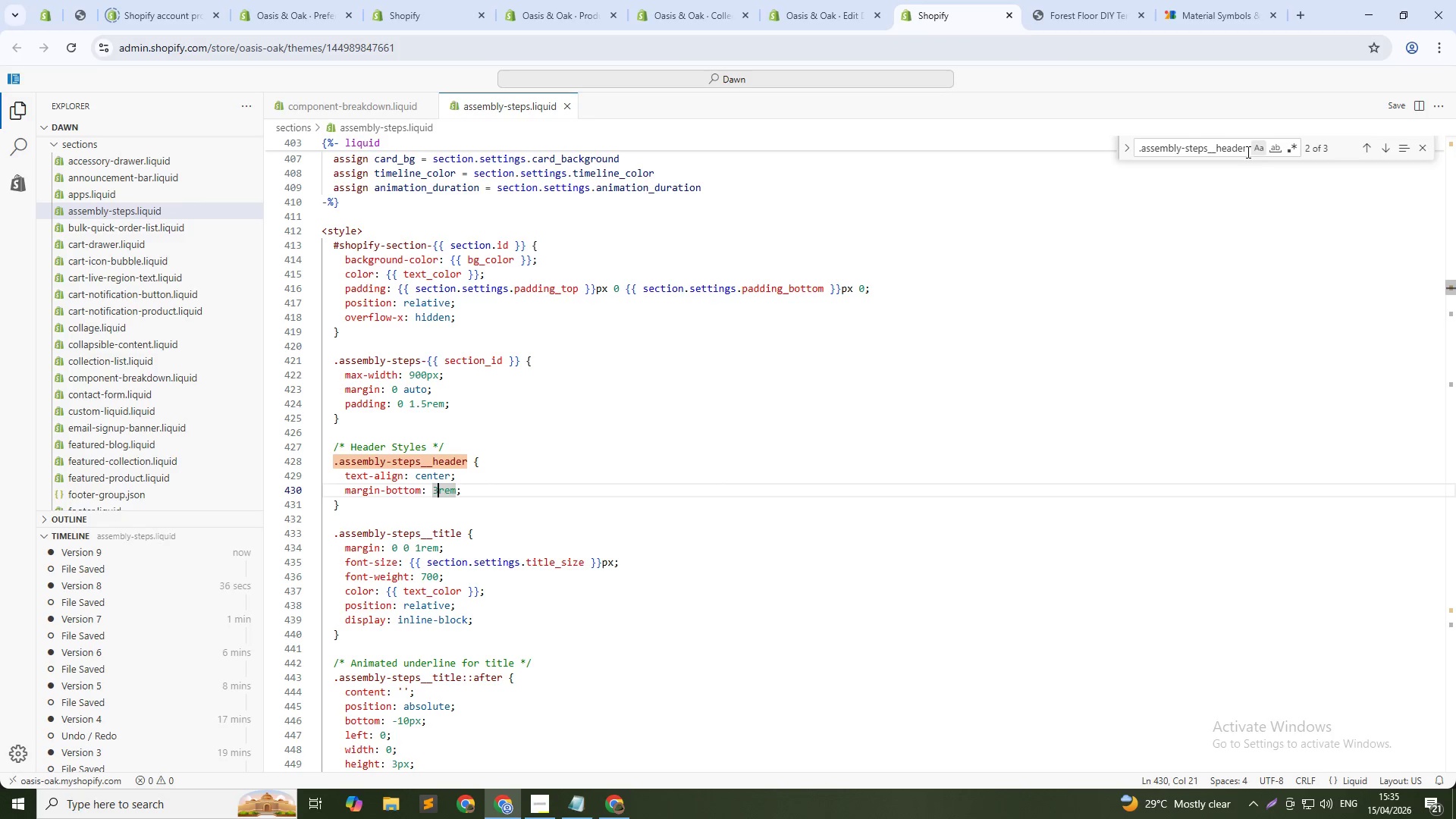 
double_click([1237, 147])
 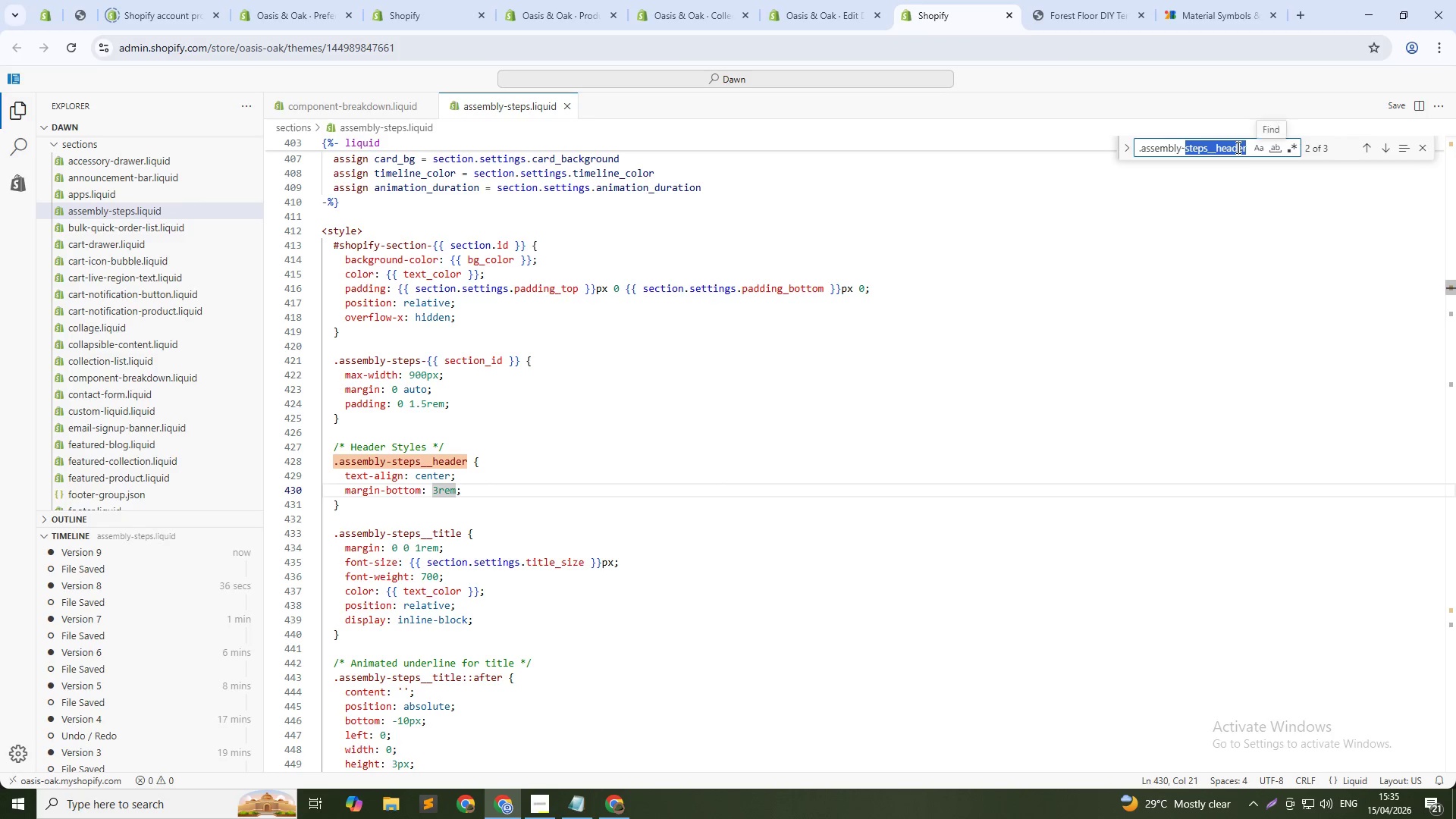 
triple_click([1237, 147])
 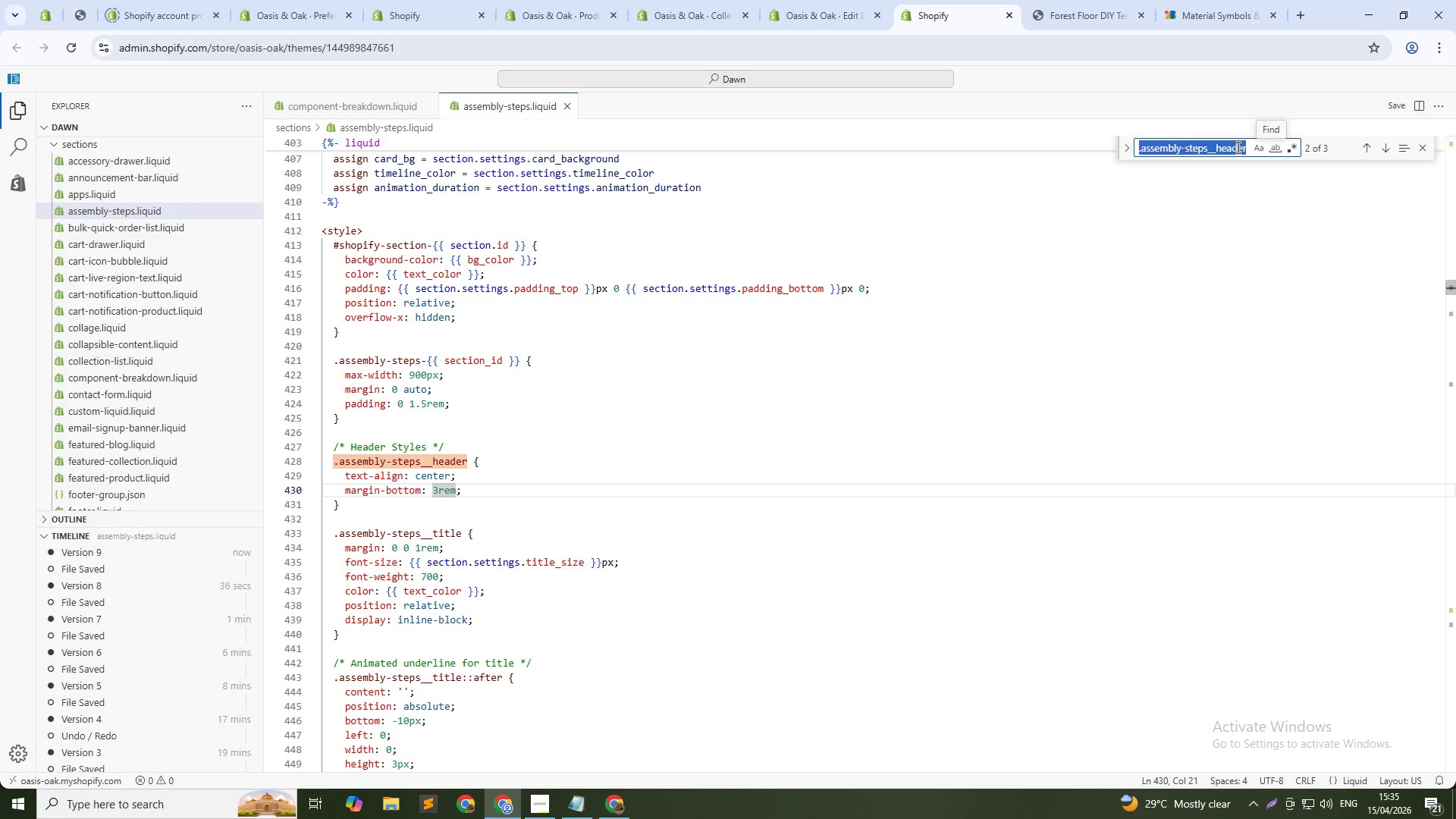 
type(imge)
 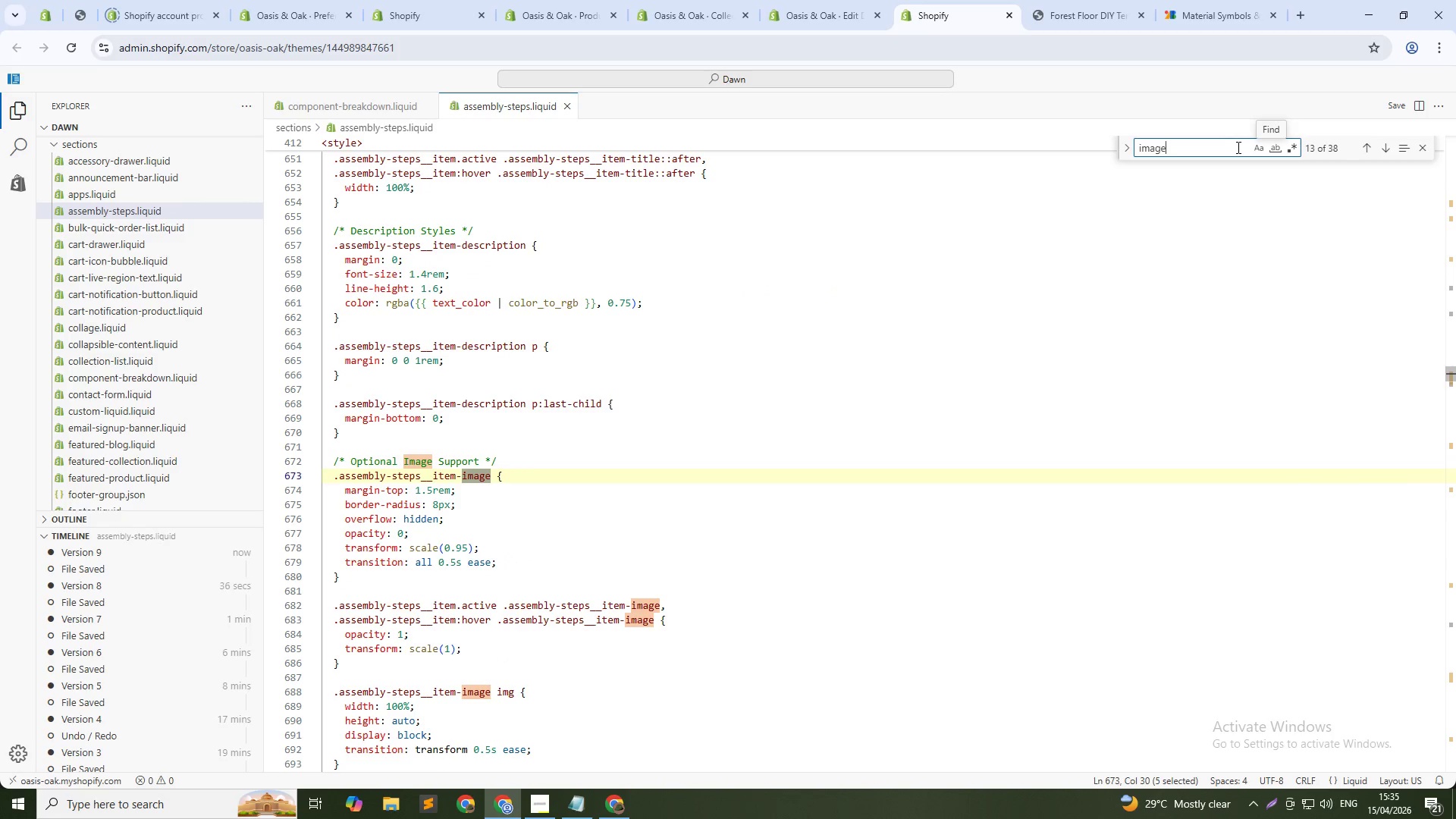 
hold_key(key=A, duration=0.33)
 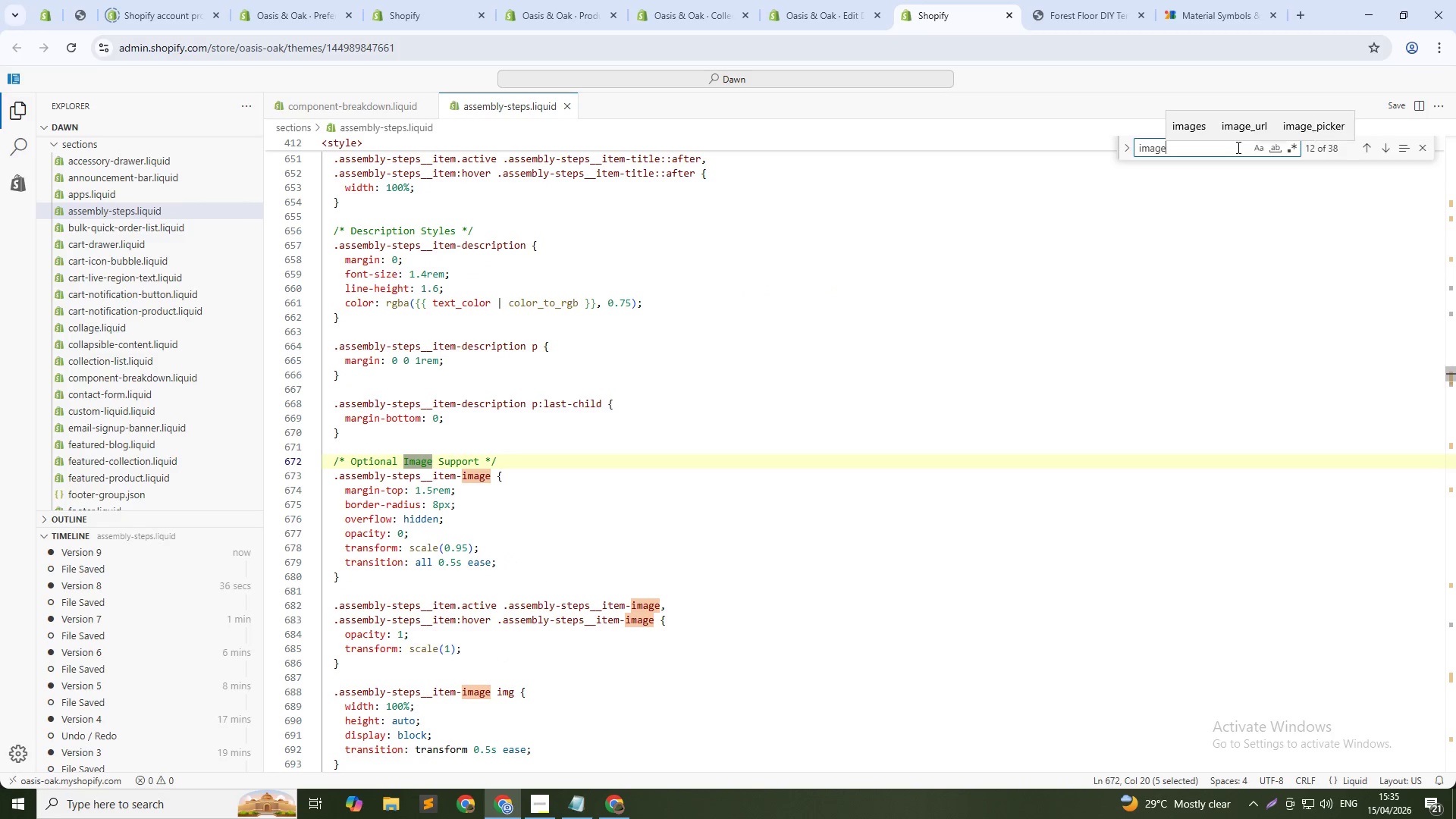 
key(Enter)
 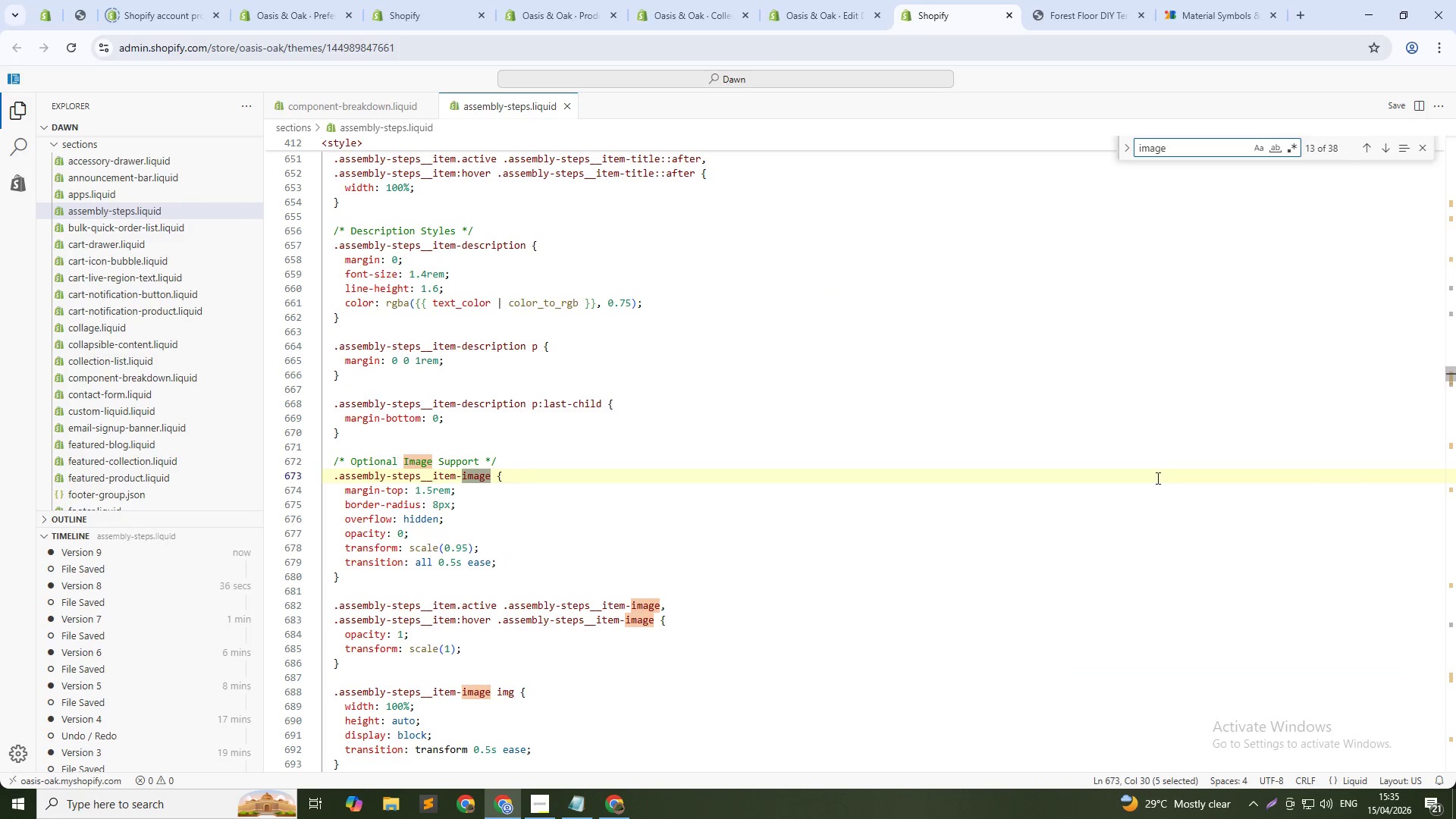 
scroll: coordinate [689, 524], scroll_direction: down, amount: 7.0
 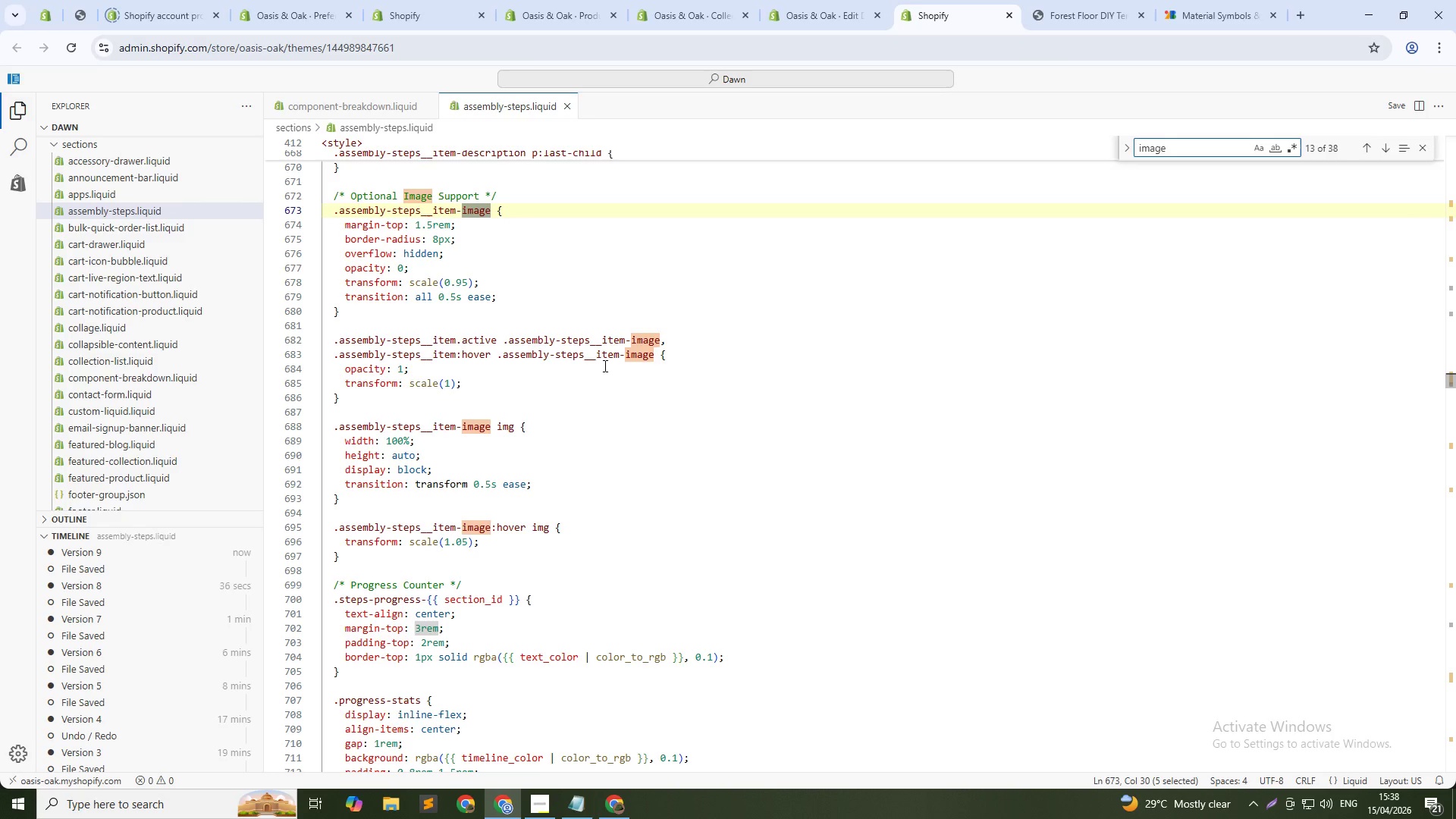 
wait(177.2)
 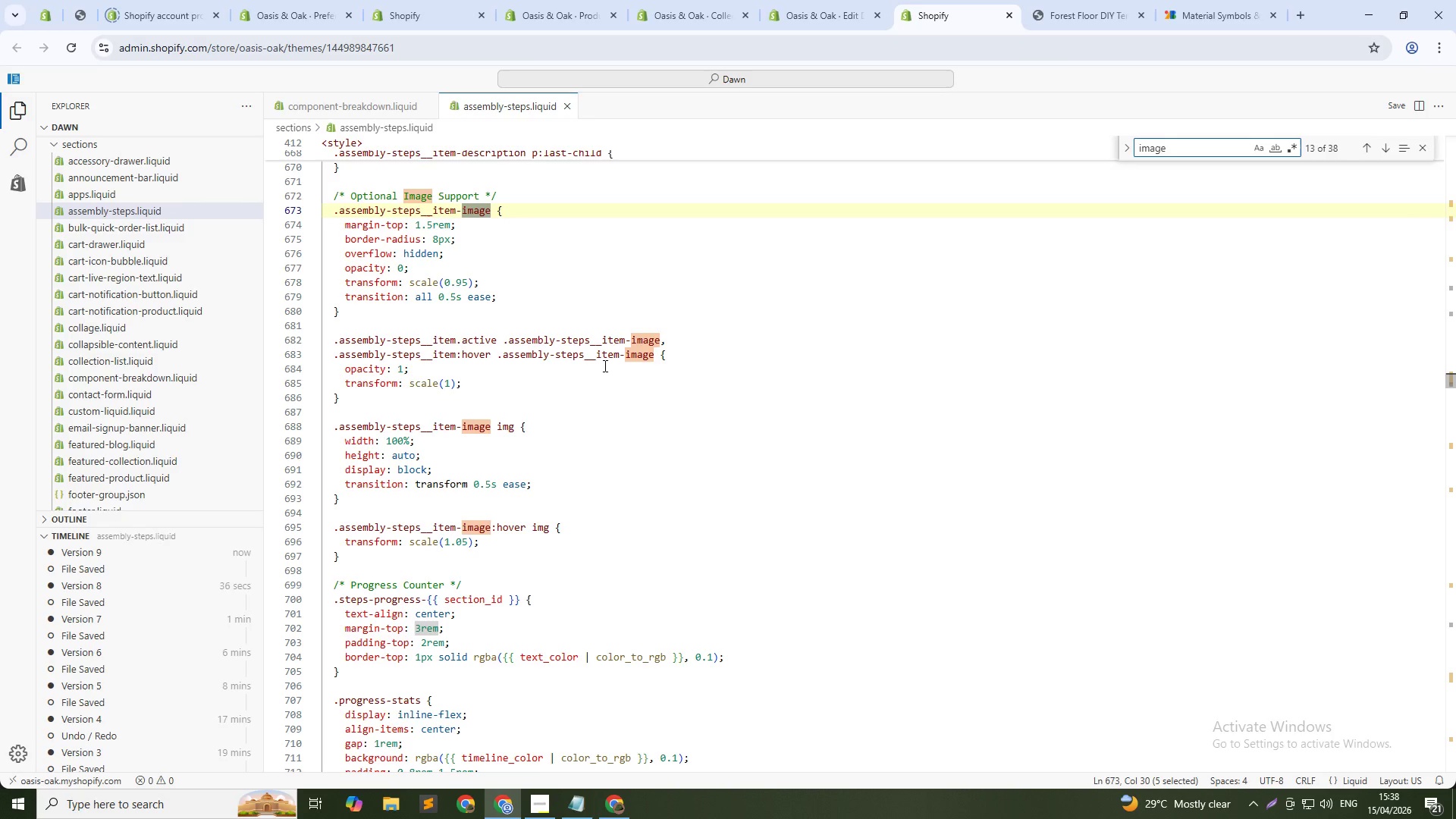 
left_click([794, 0])
 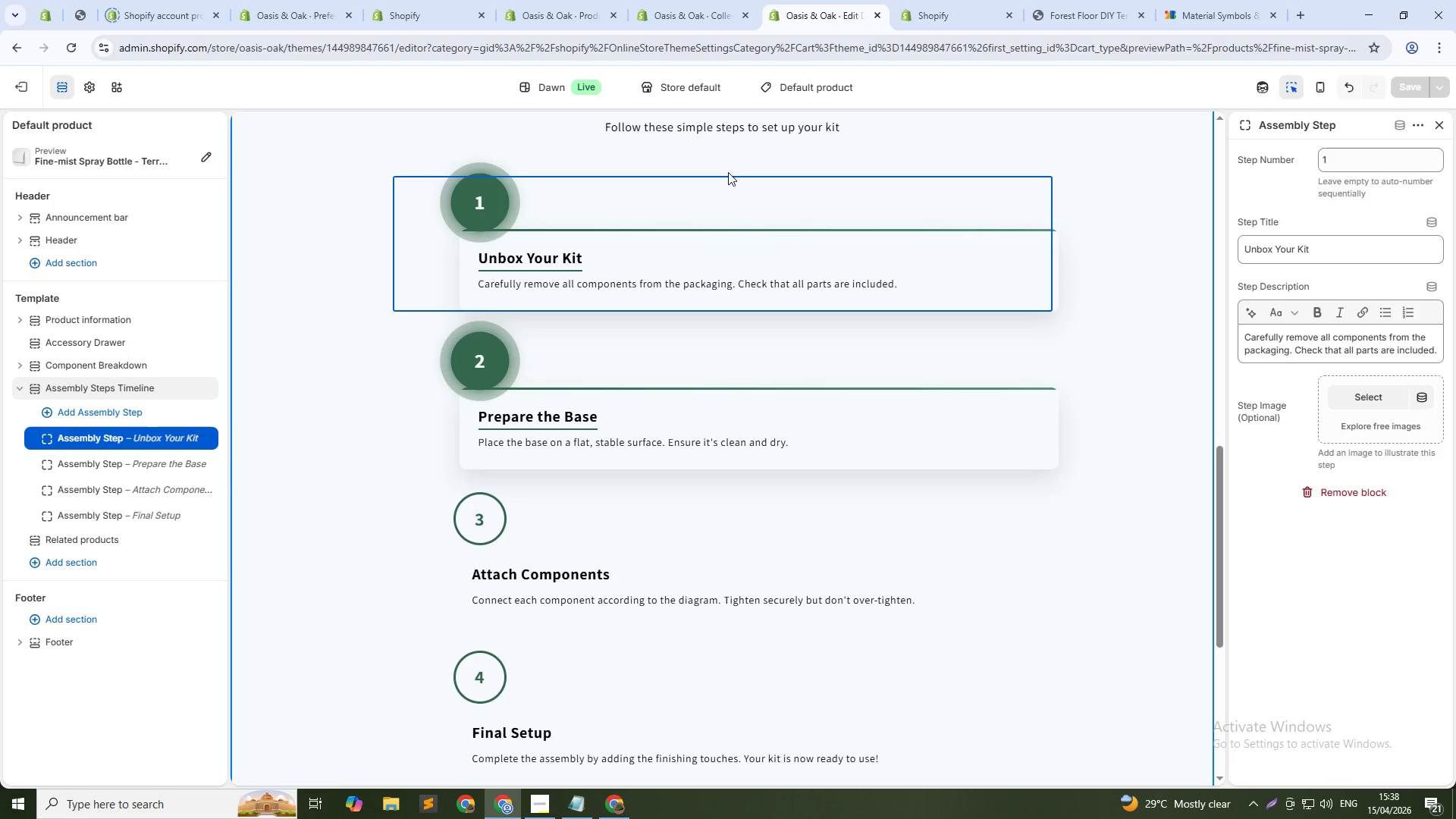 
wait(5.36)
 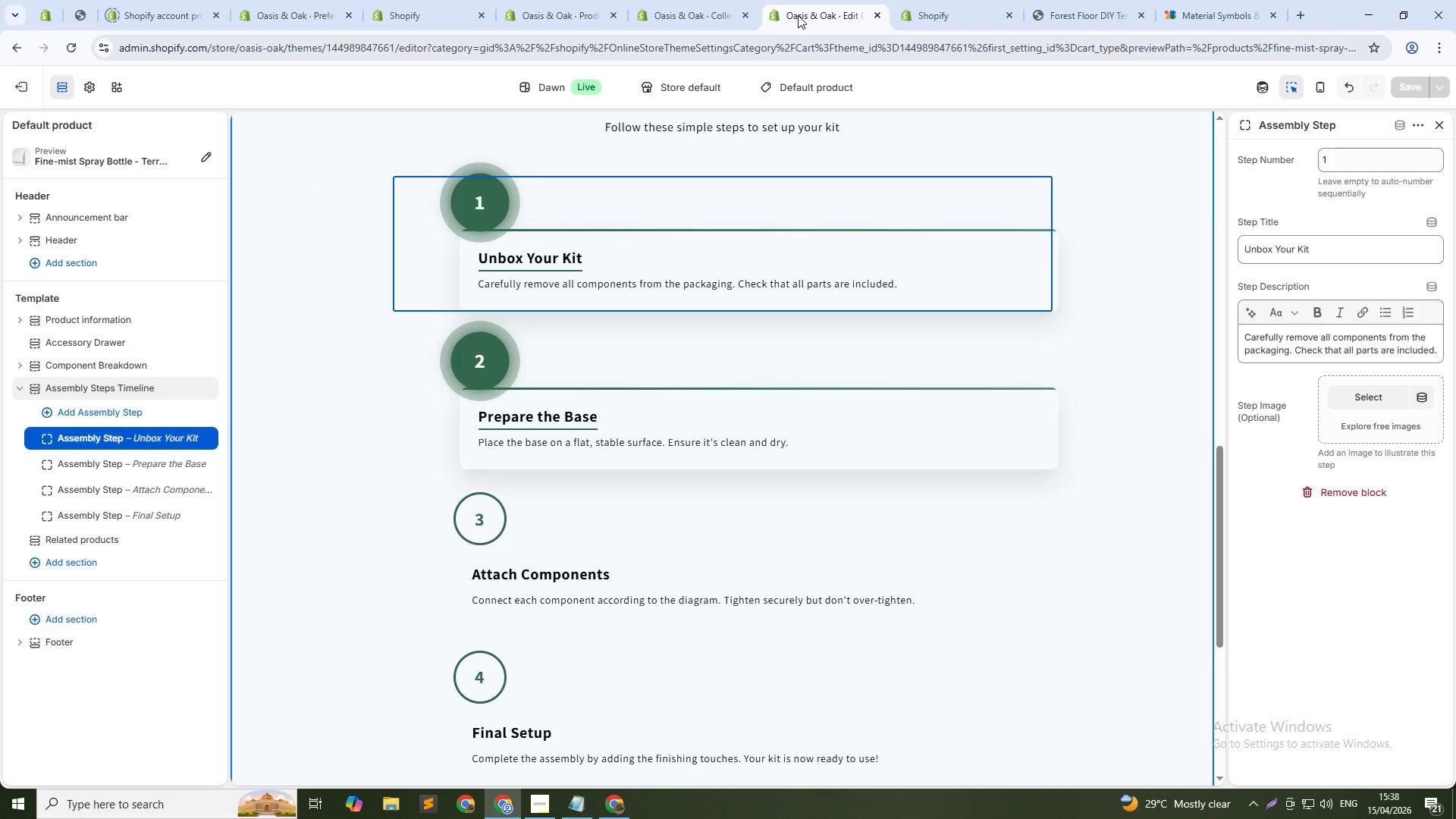 
left_click([128, 364])
 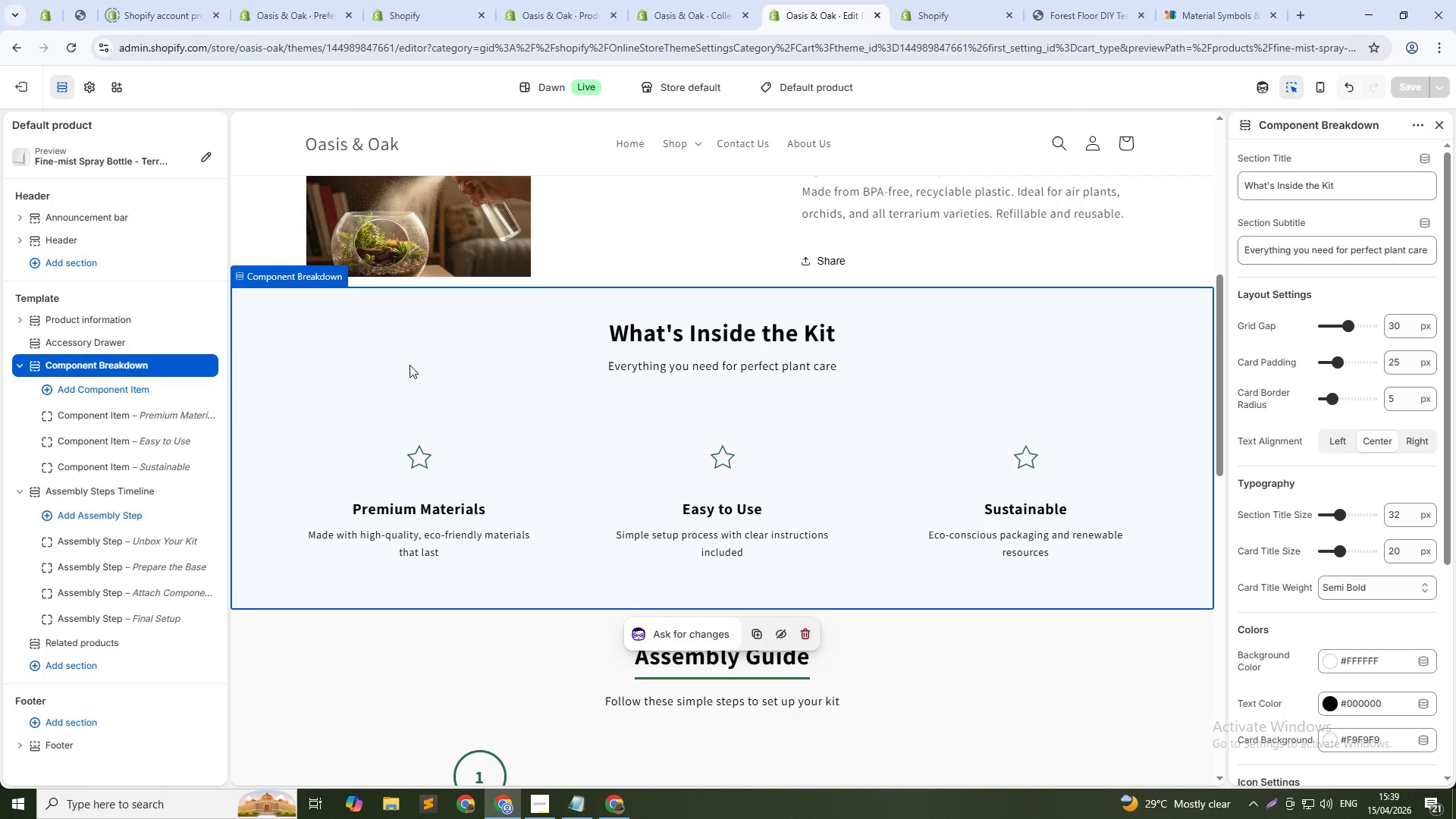 
wait(10.76)
 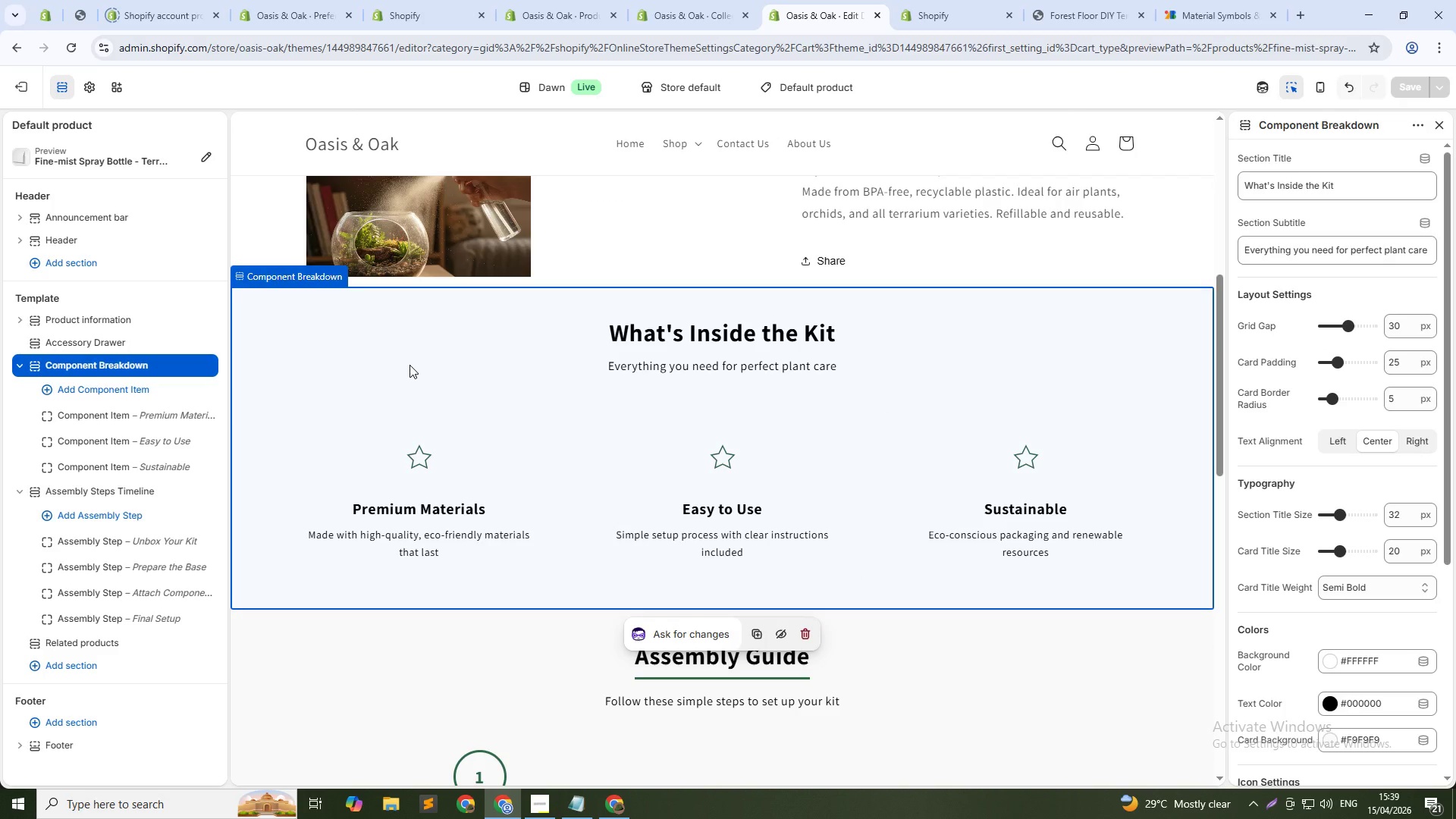 
mouse_move([421, 450])
 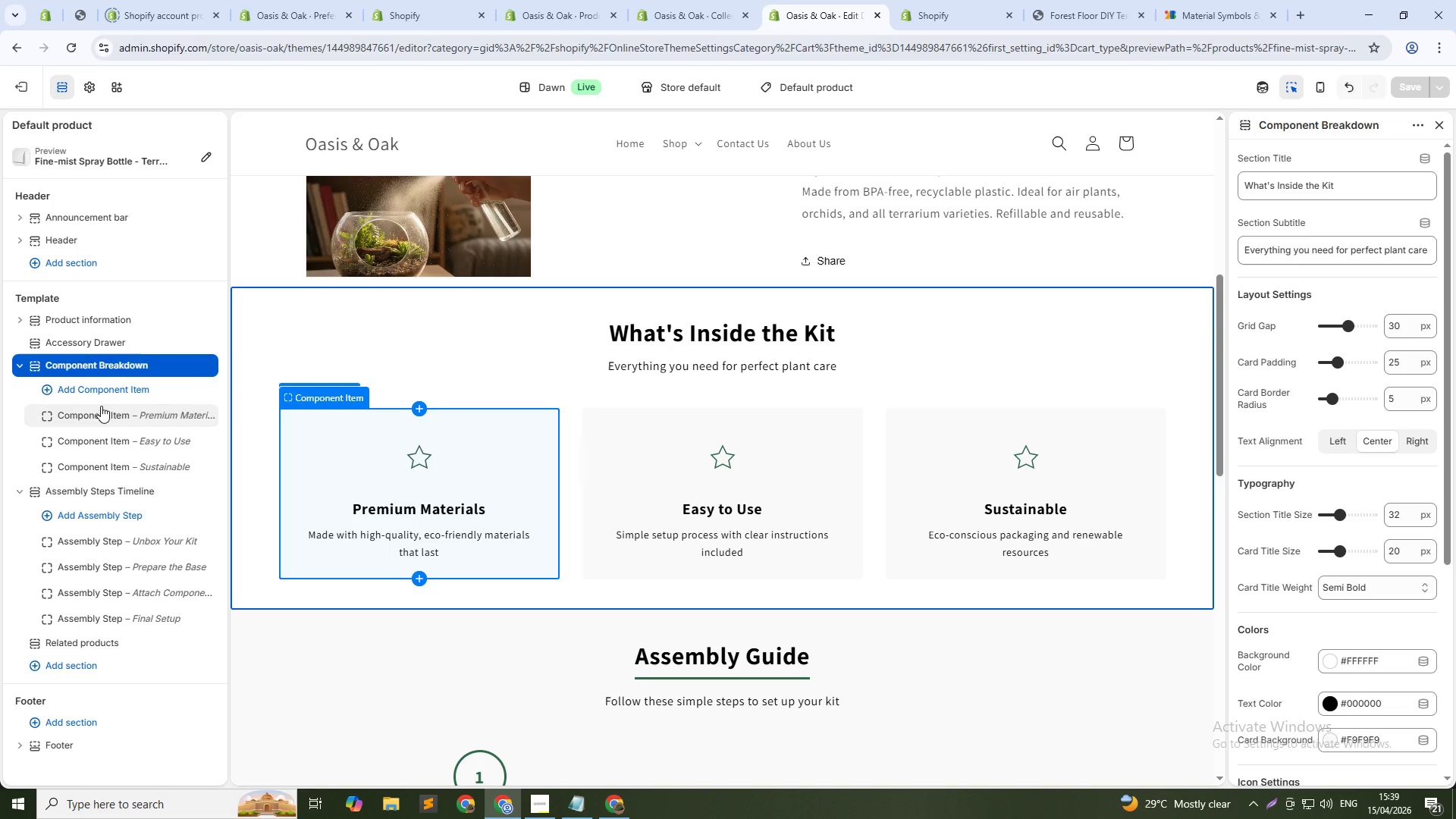 
left_click([103, 411])
 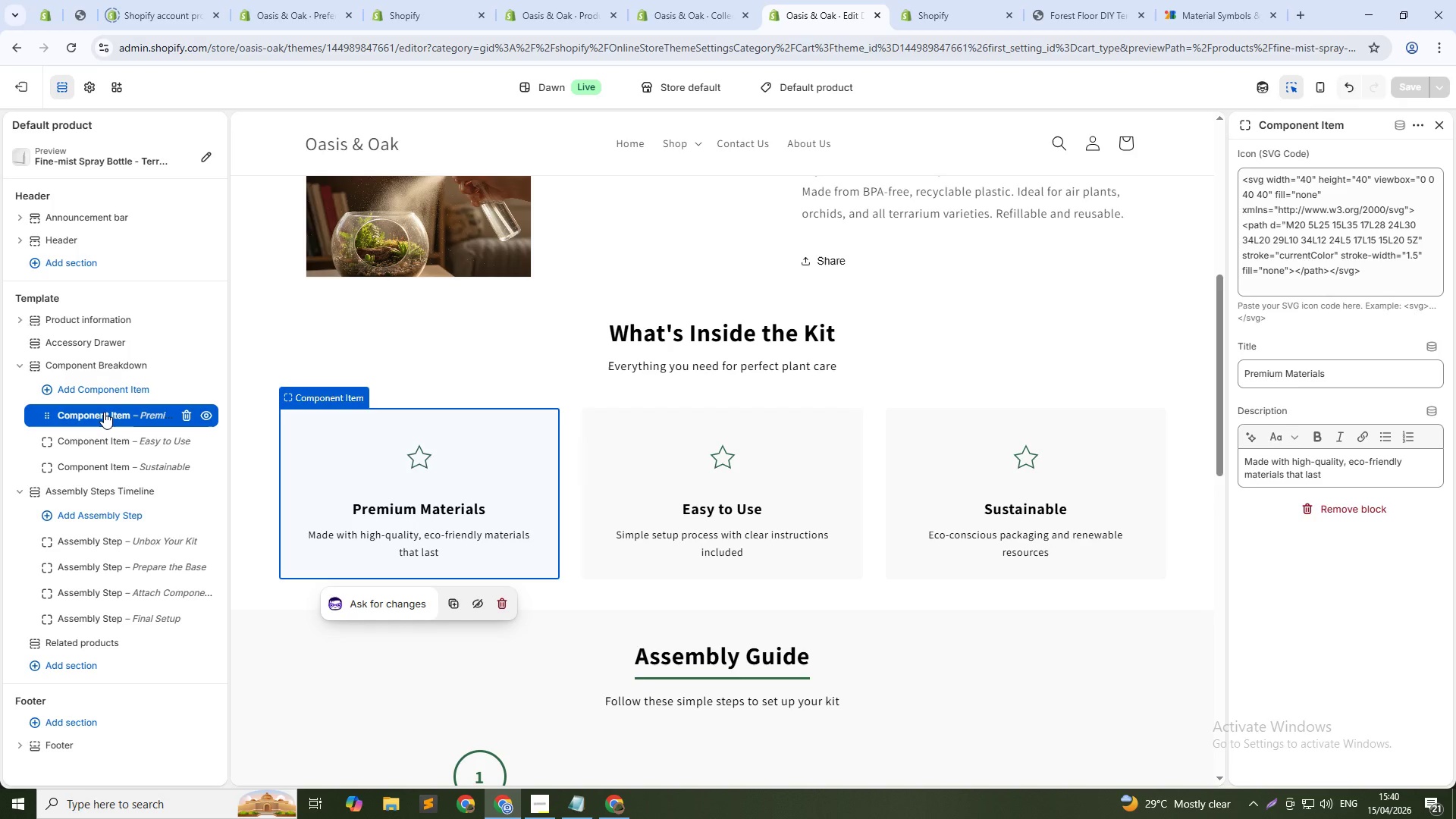 
wait(83.42)
 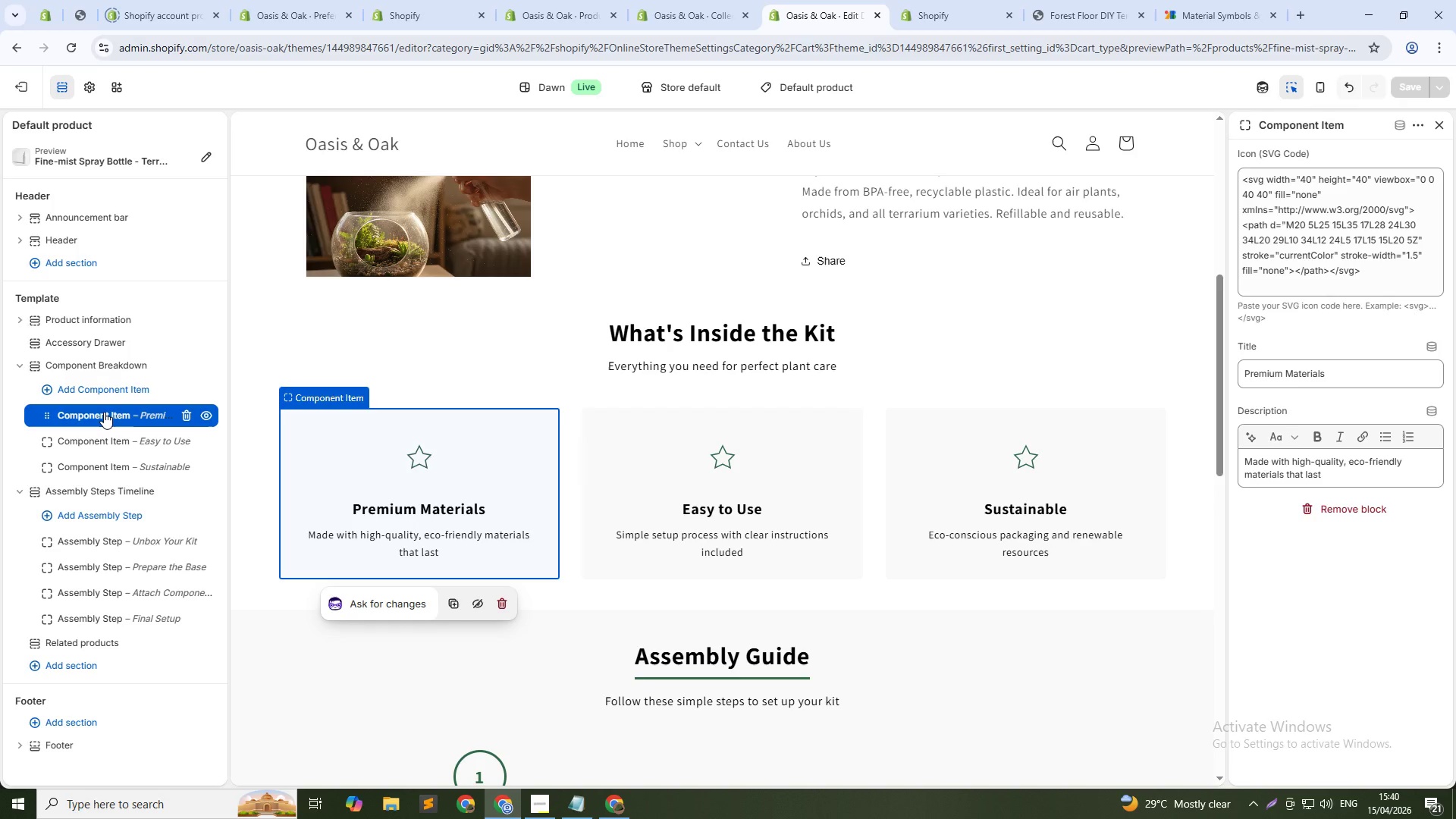 
left_click([89, 362])
 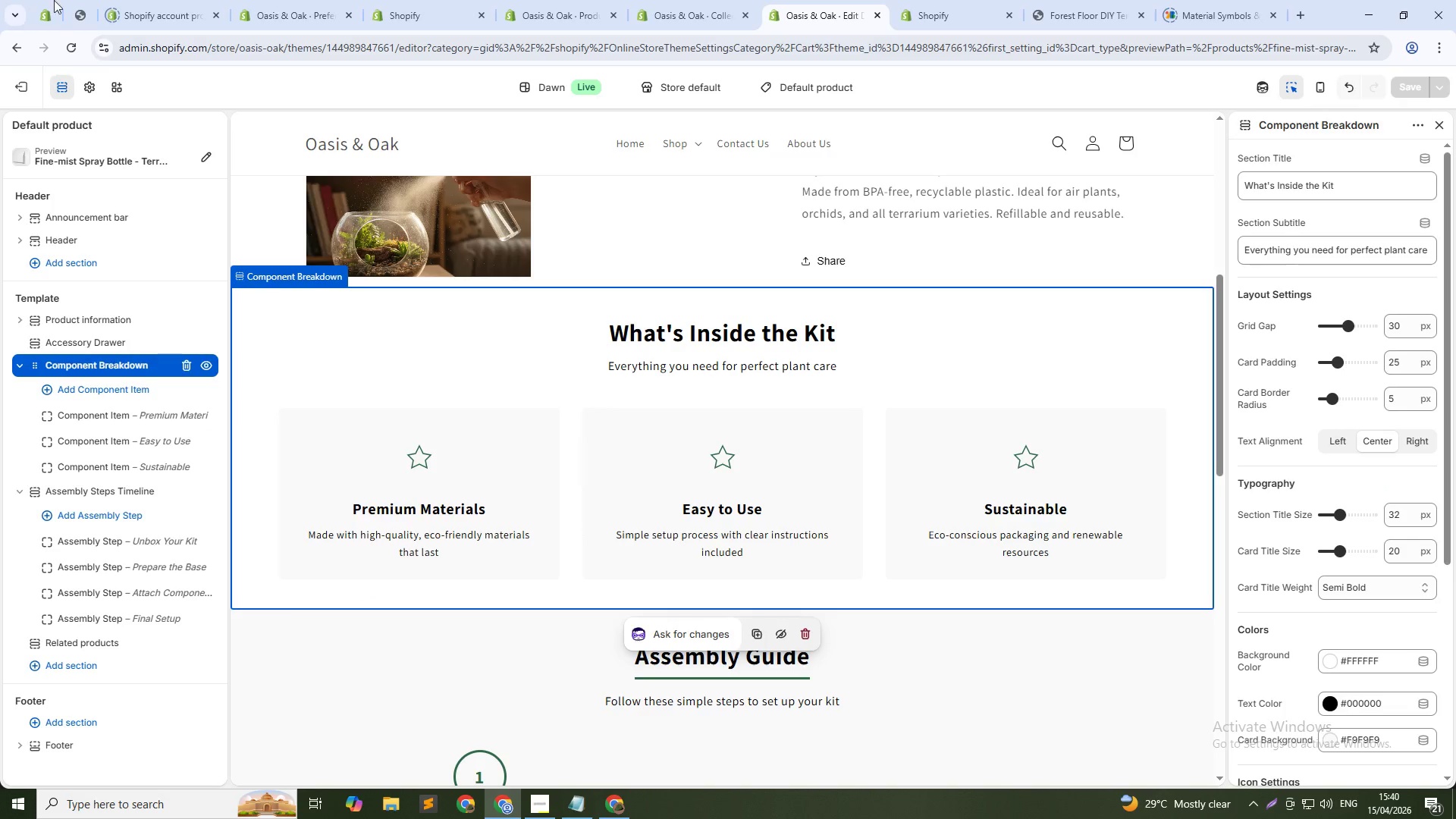 
left_click([313, 0])
 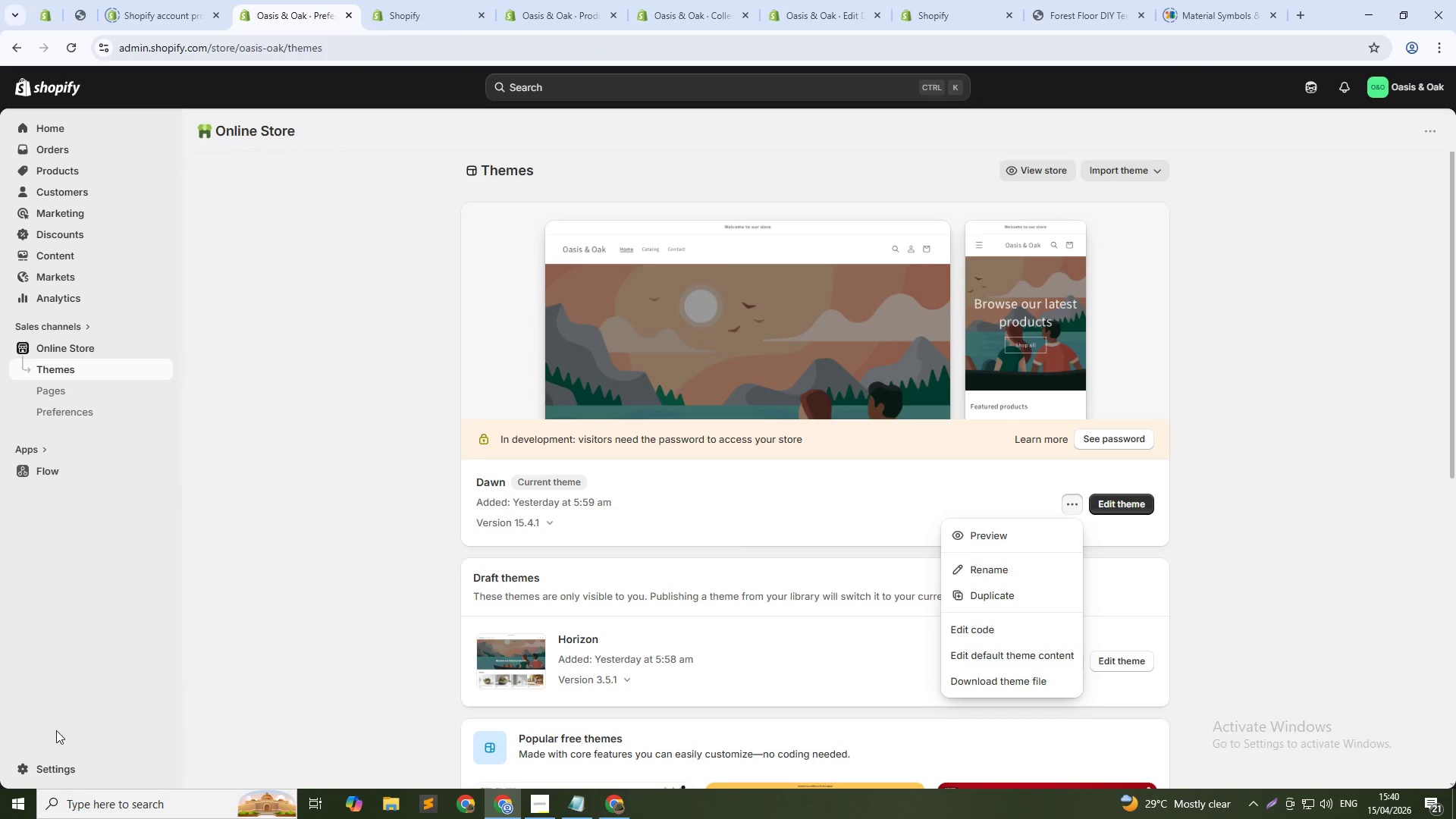 
hold_key(key=ControlLeft, duration=0.72)
left_click([55, 771])
 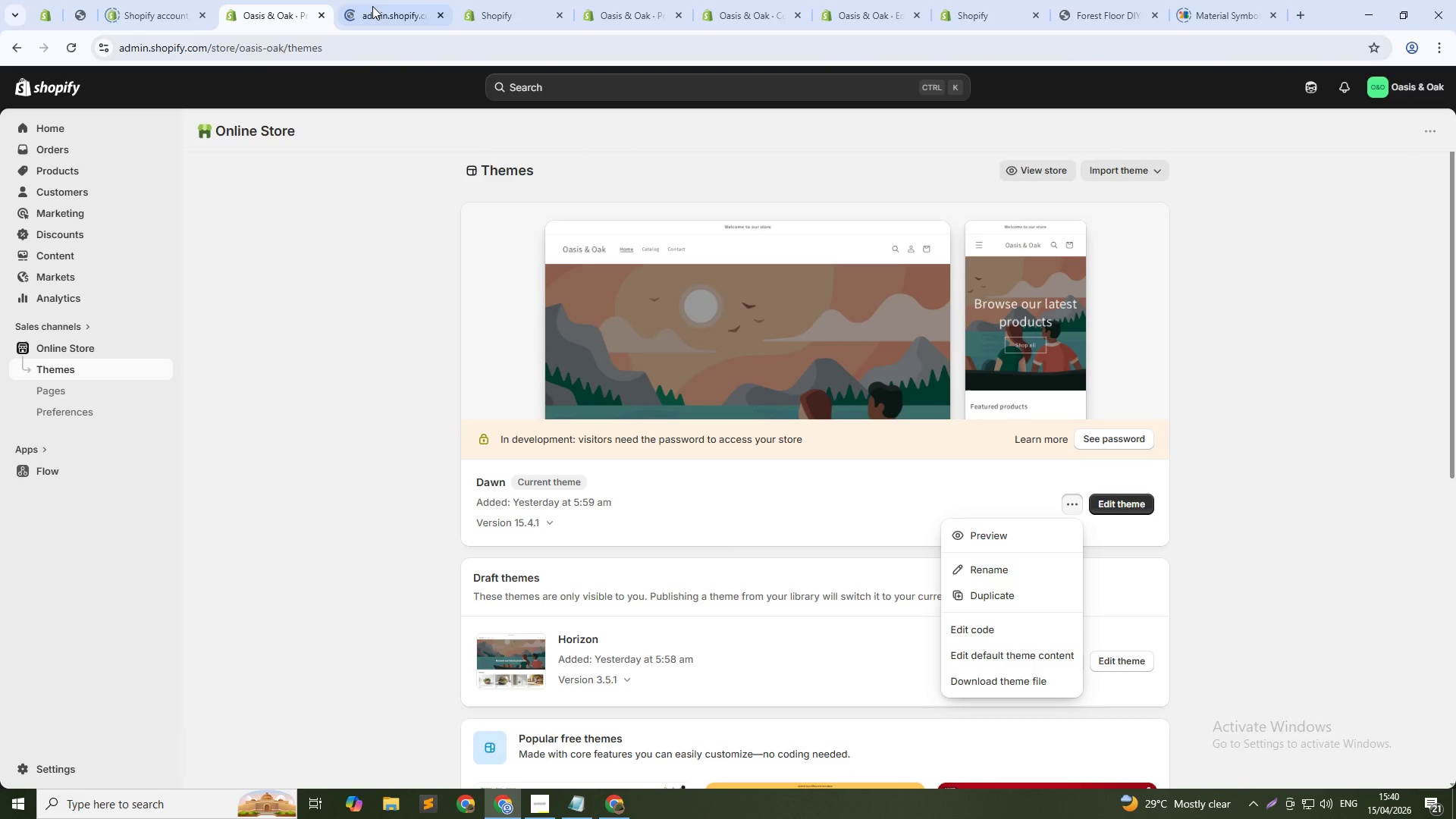 
left_click([372, 6])
 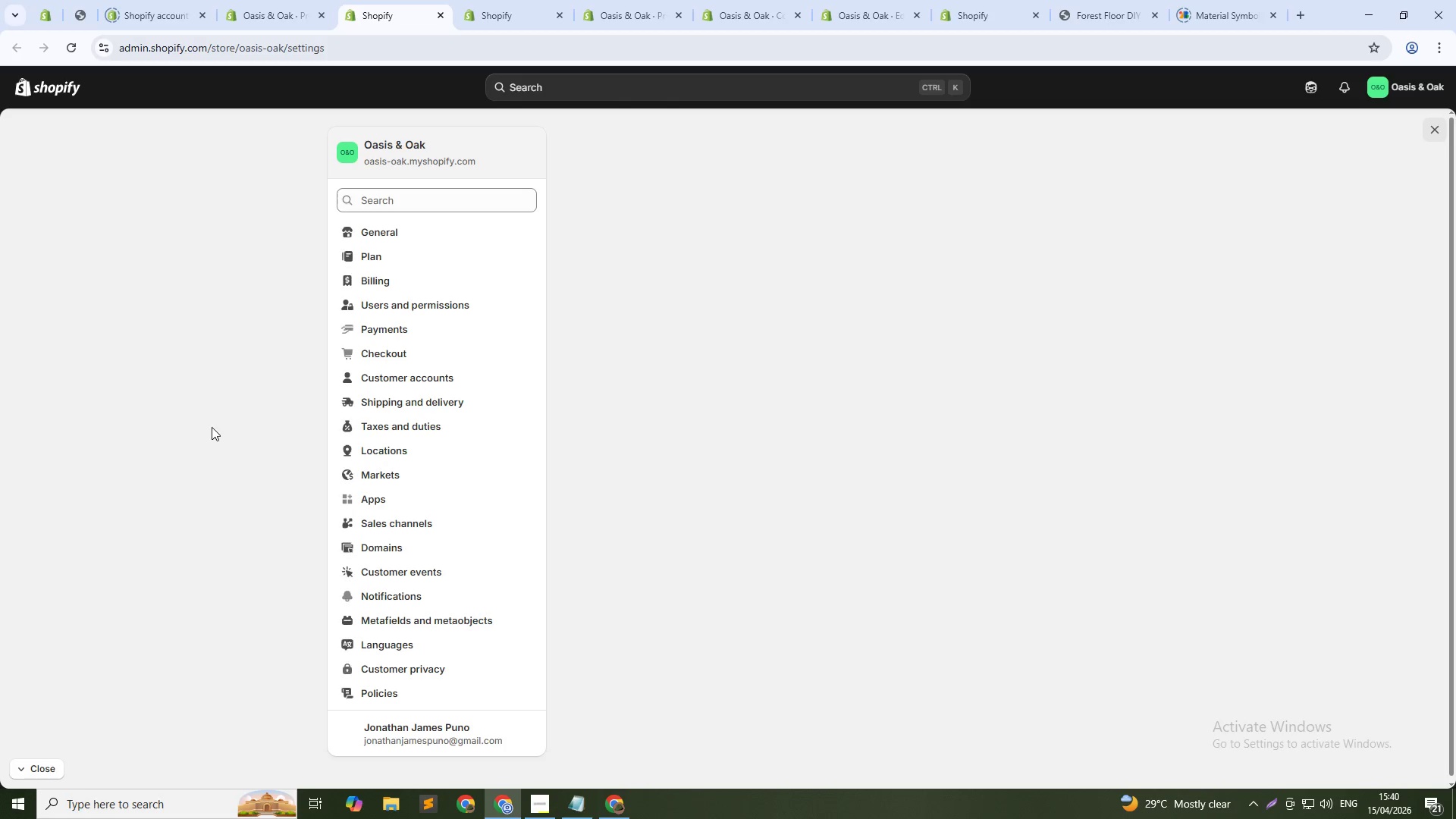 
left_click([391, 617])
 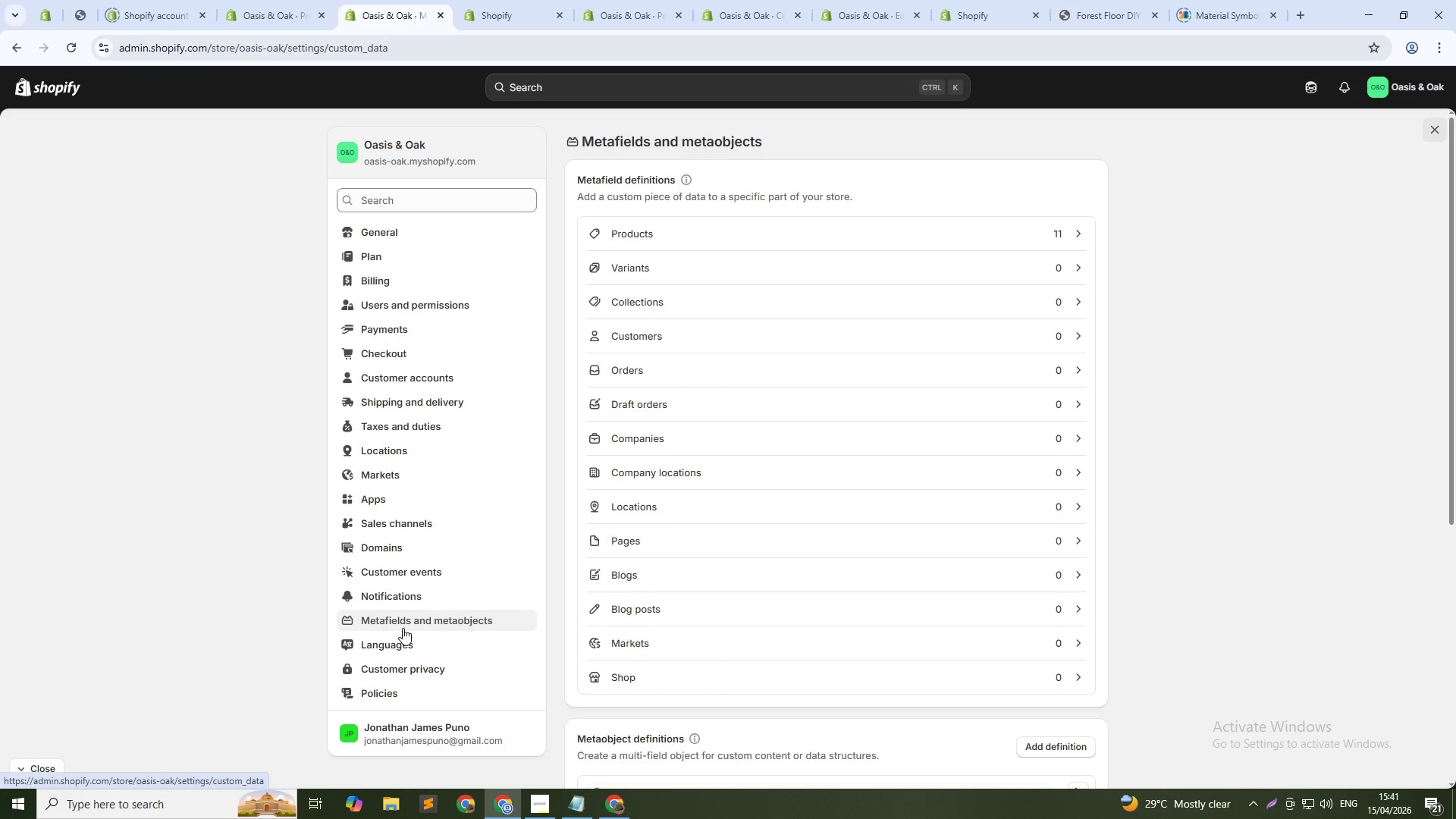 
wait(25.92)
 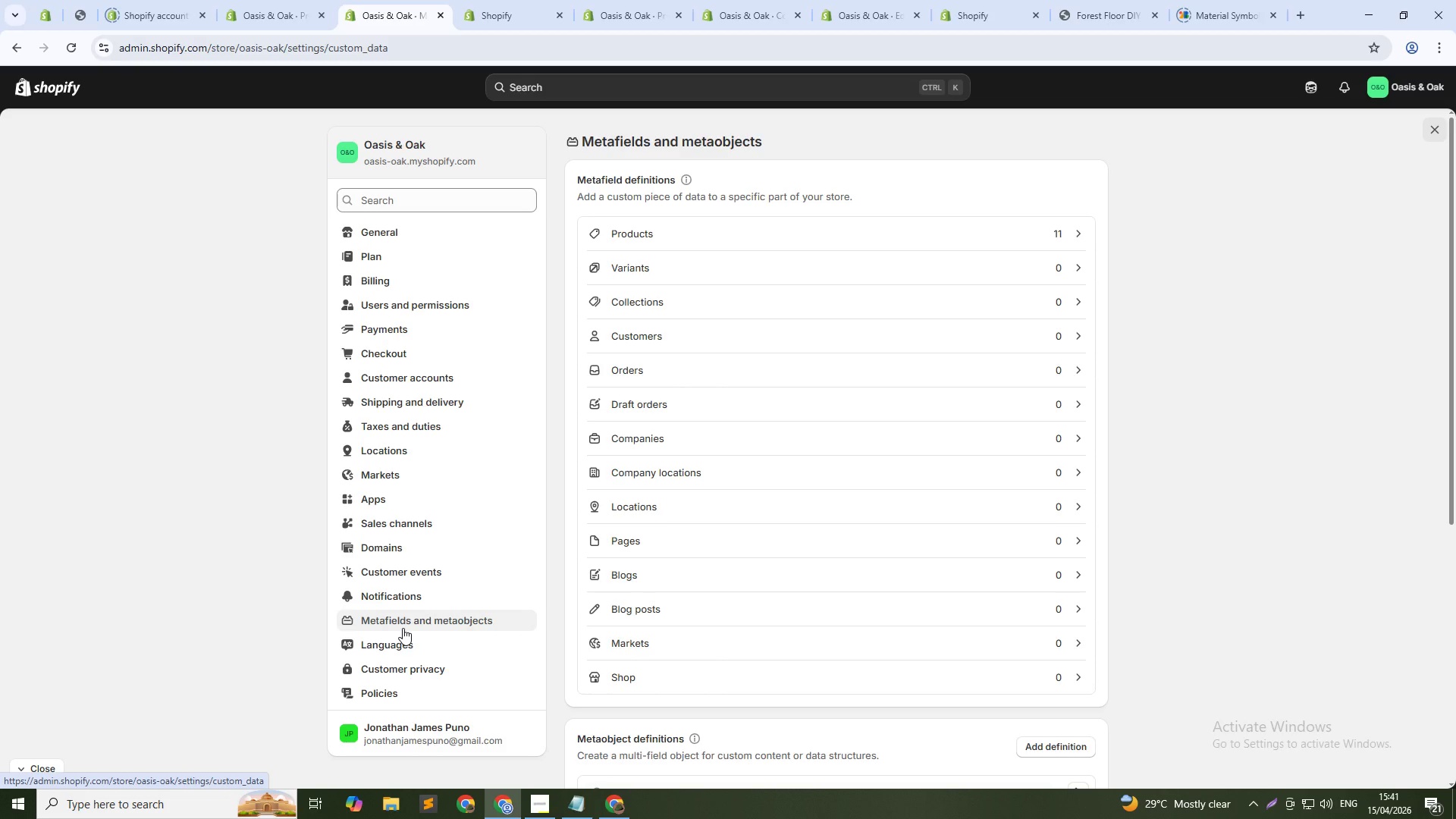 
scroll: coordinate [974, 727], scroll_direction: down, amount: 2.0
 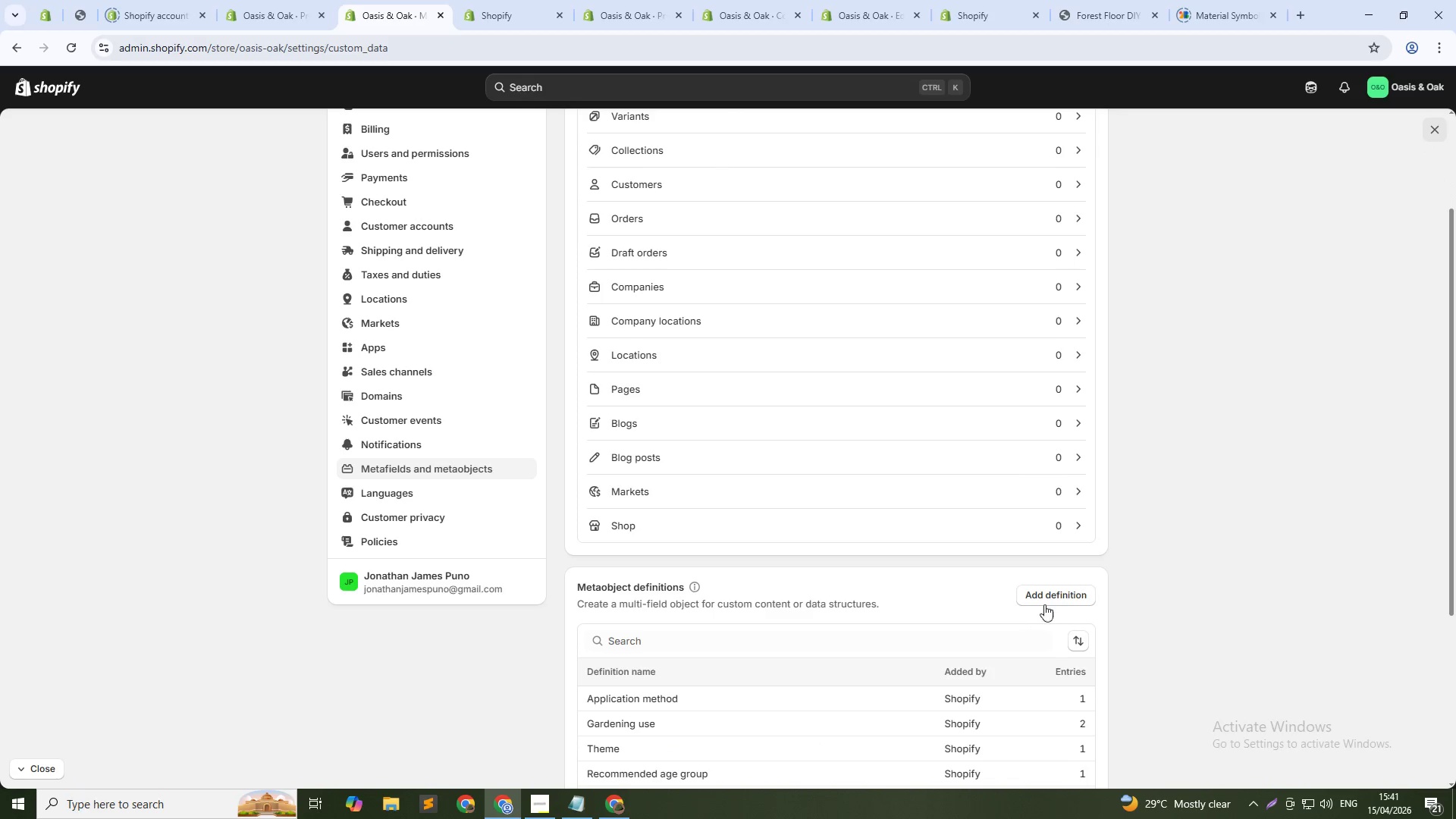 
left_click([1049, 599])
 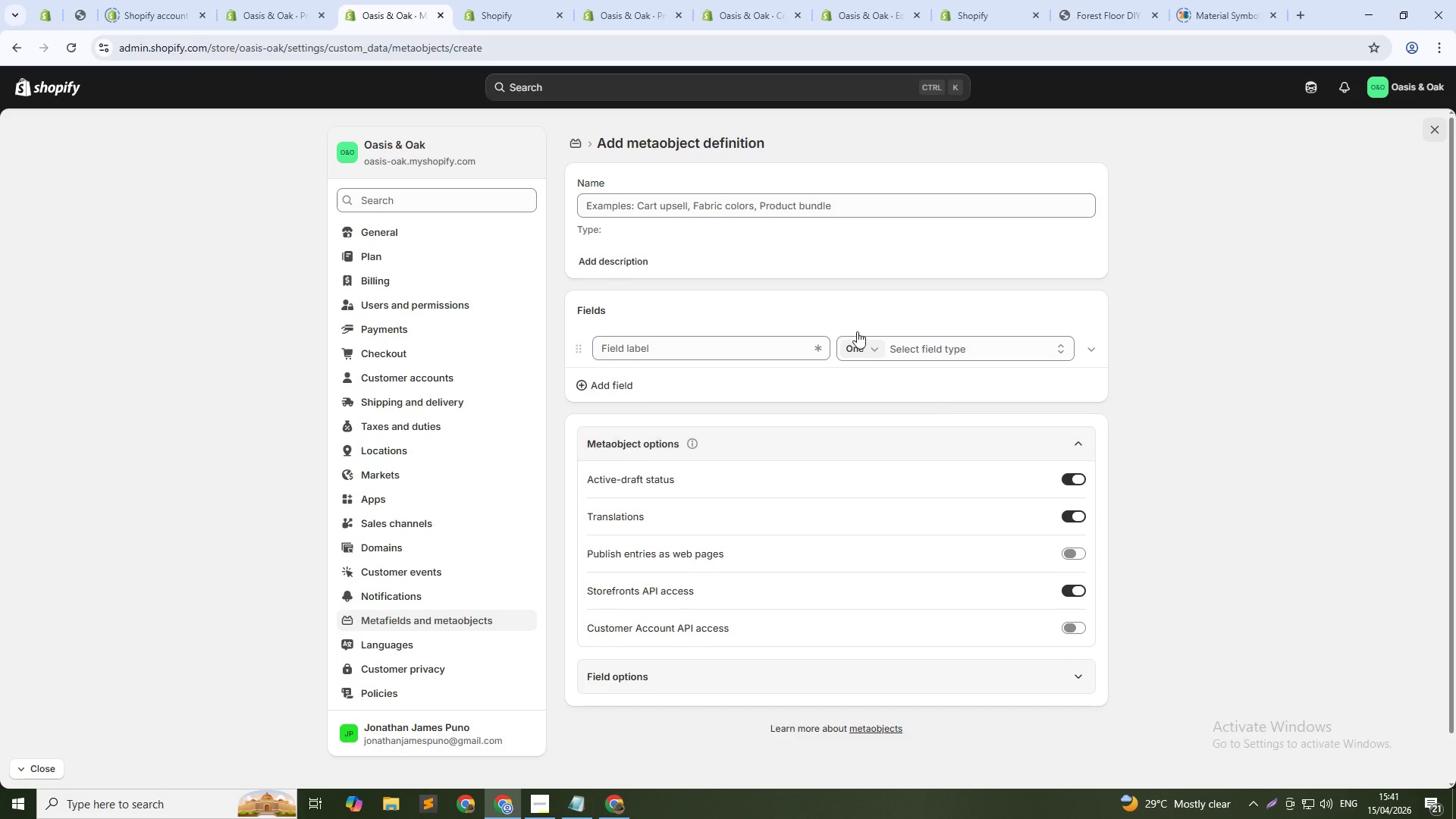 
left_click([770, 207])
 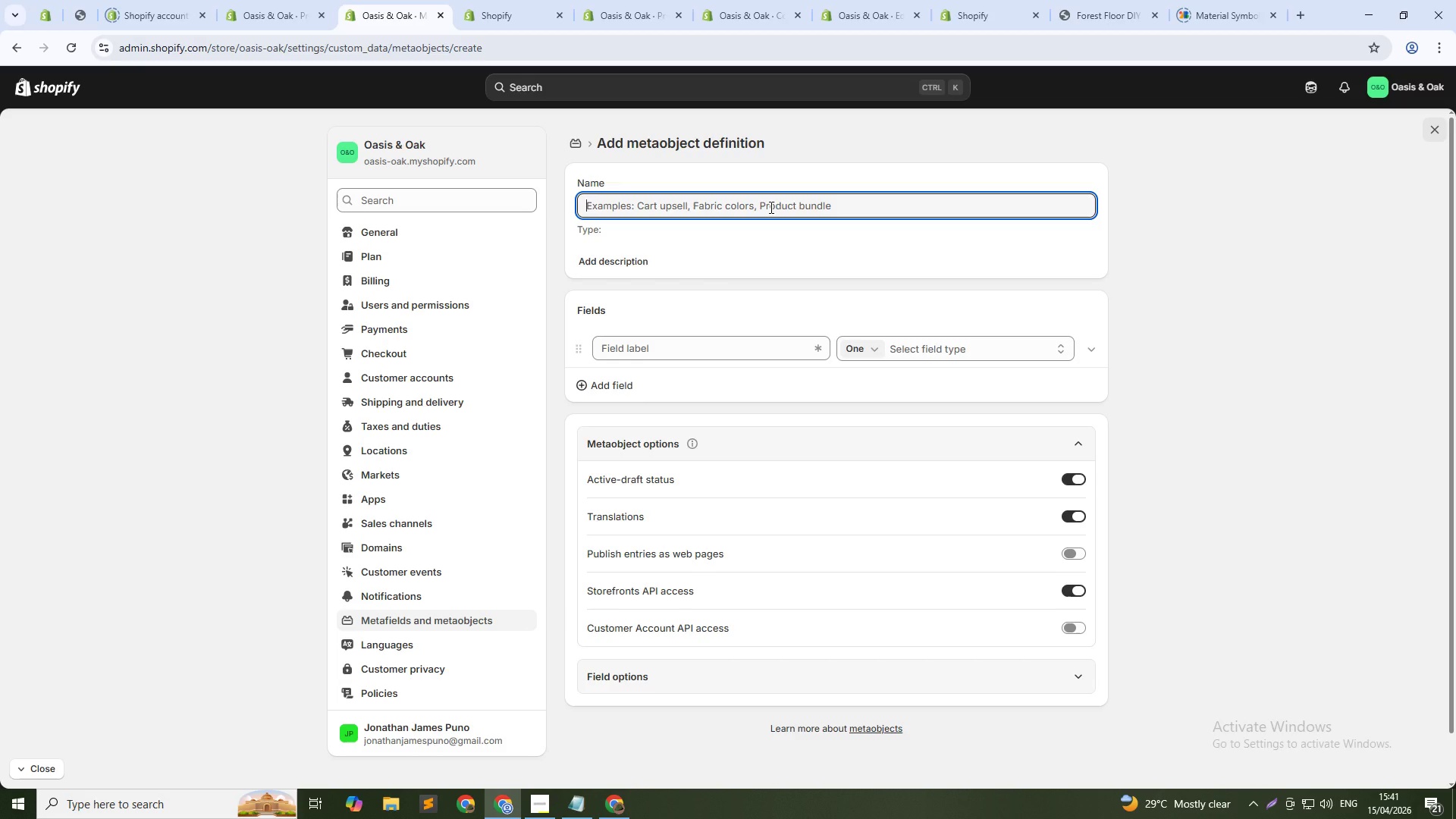 
type(Components Breakdown)
 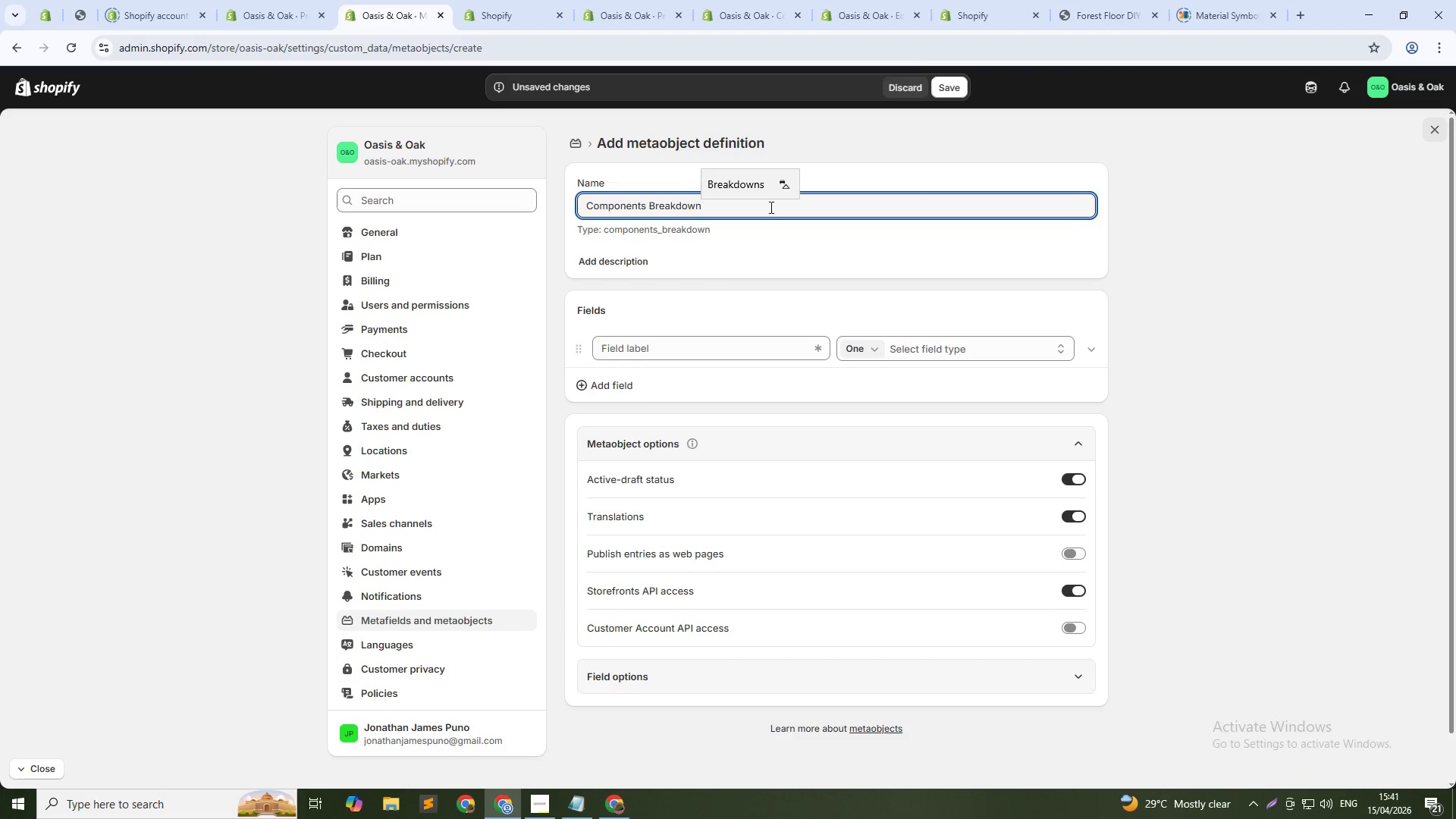 
wait(73.45)
 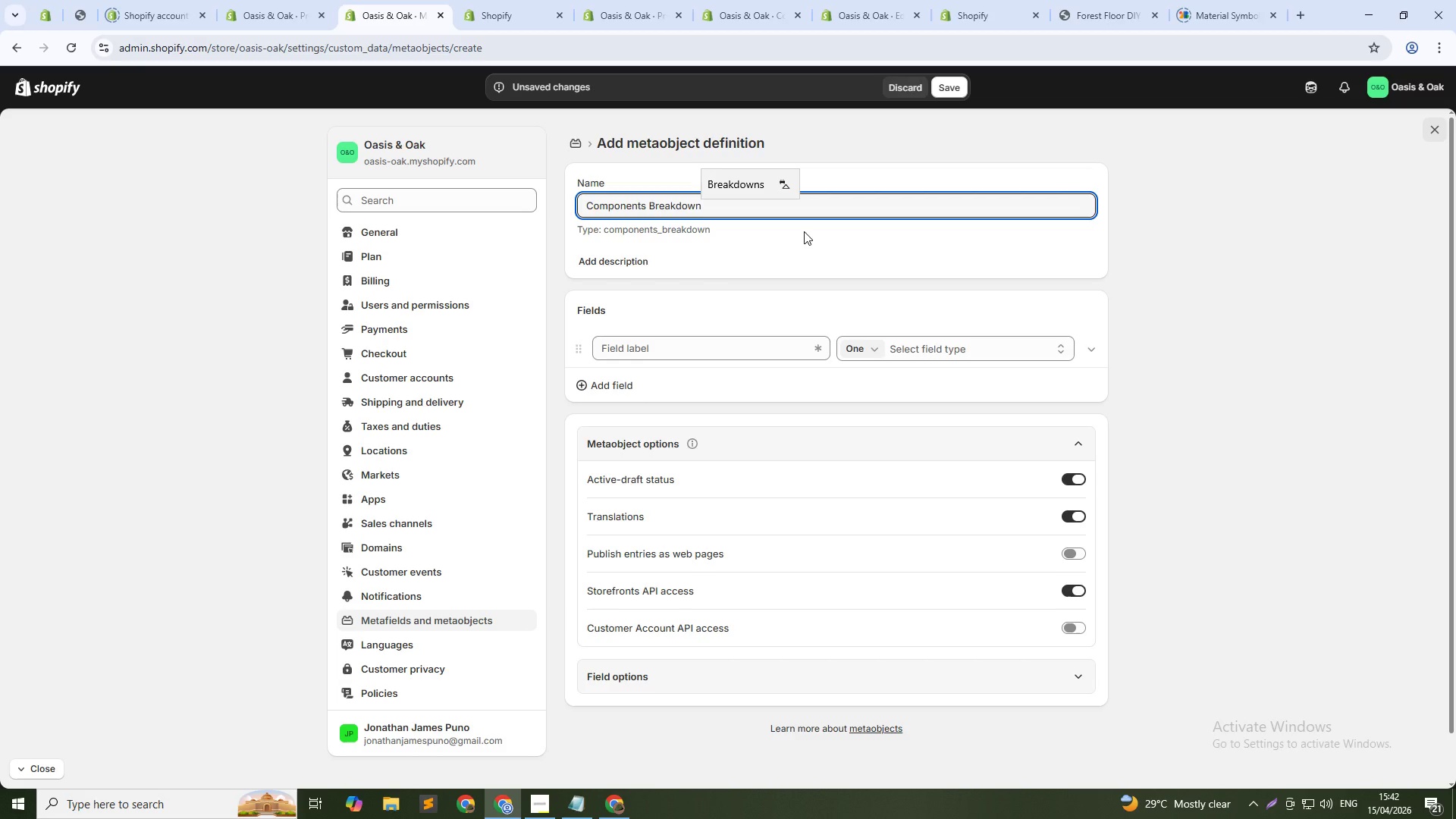 
left_click([787, 347])
 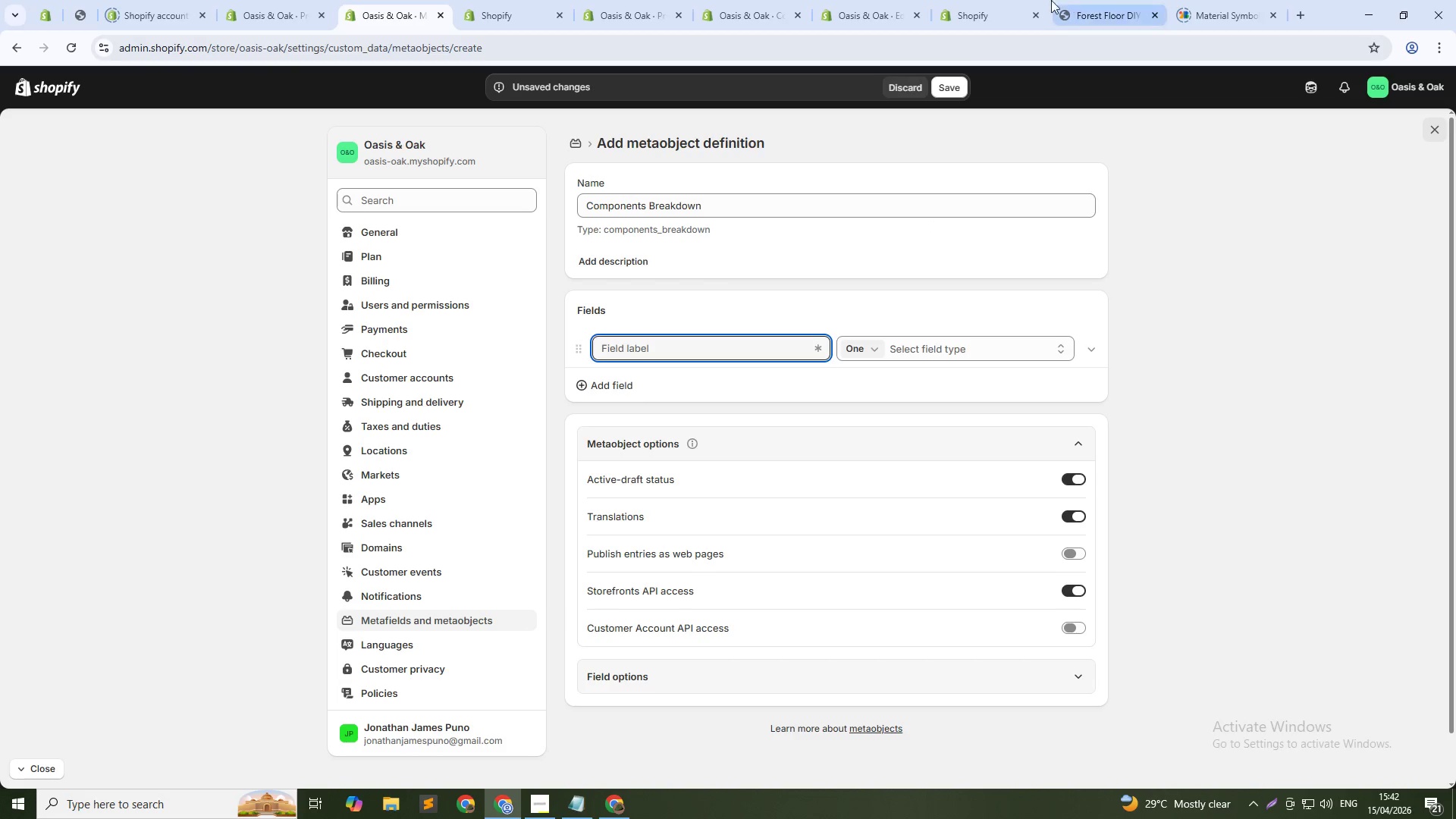 
left_click([957, 0])
 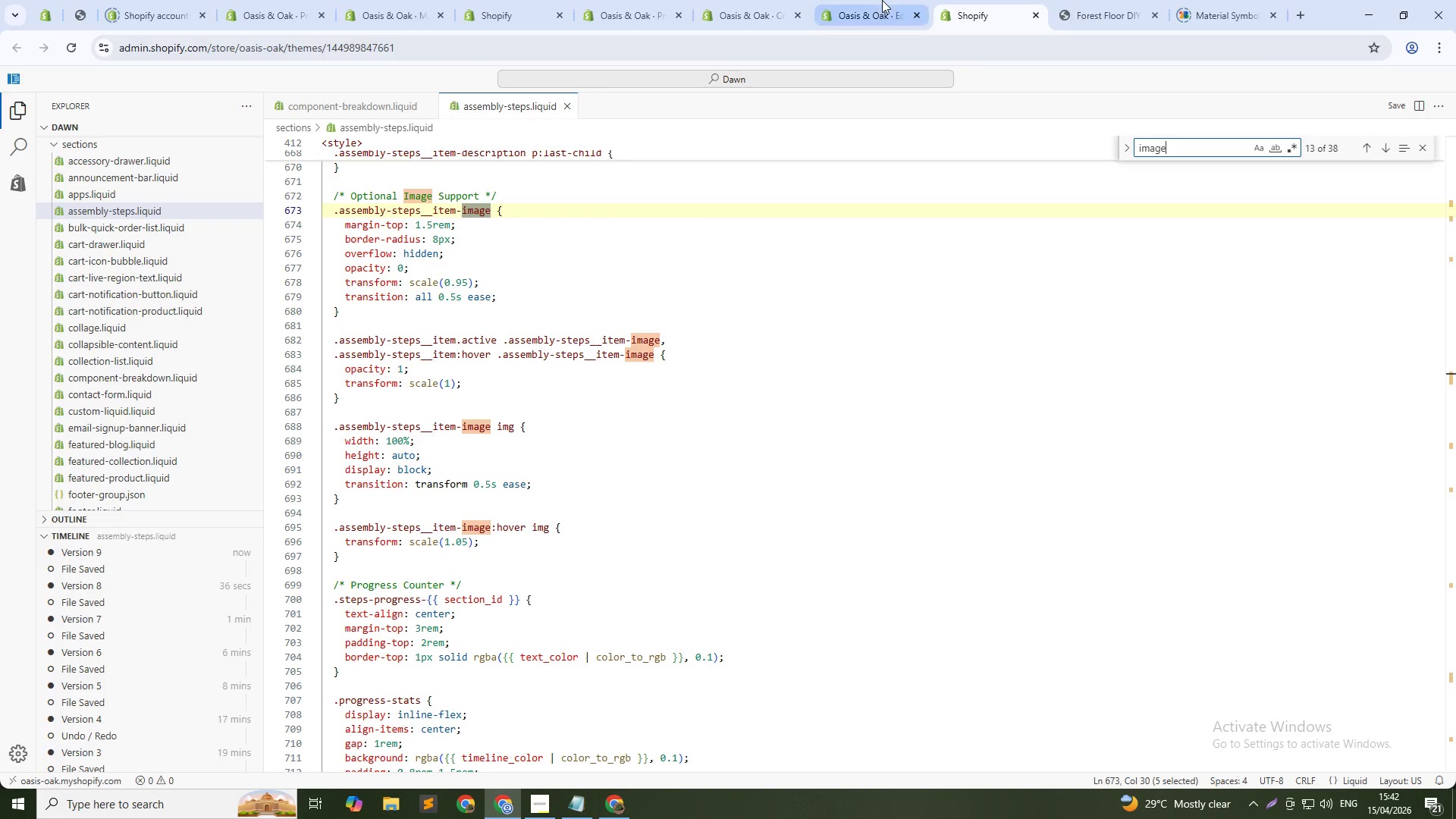 
left_click([882, 0])
 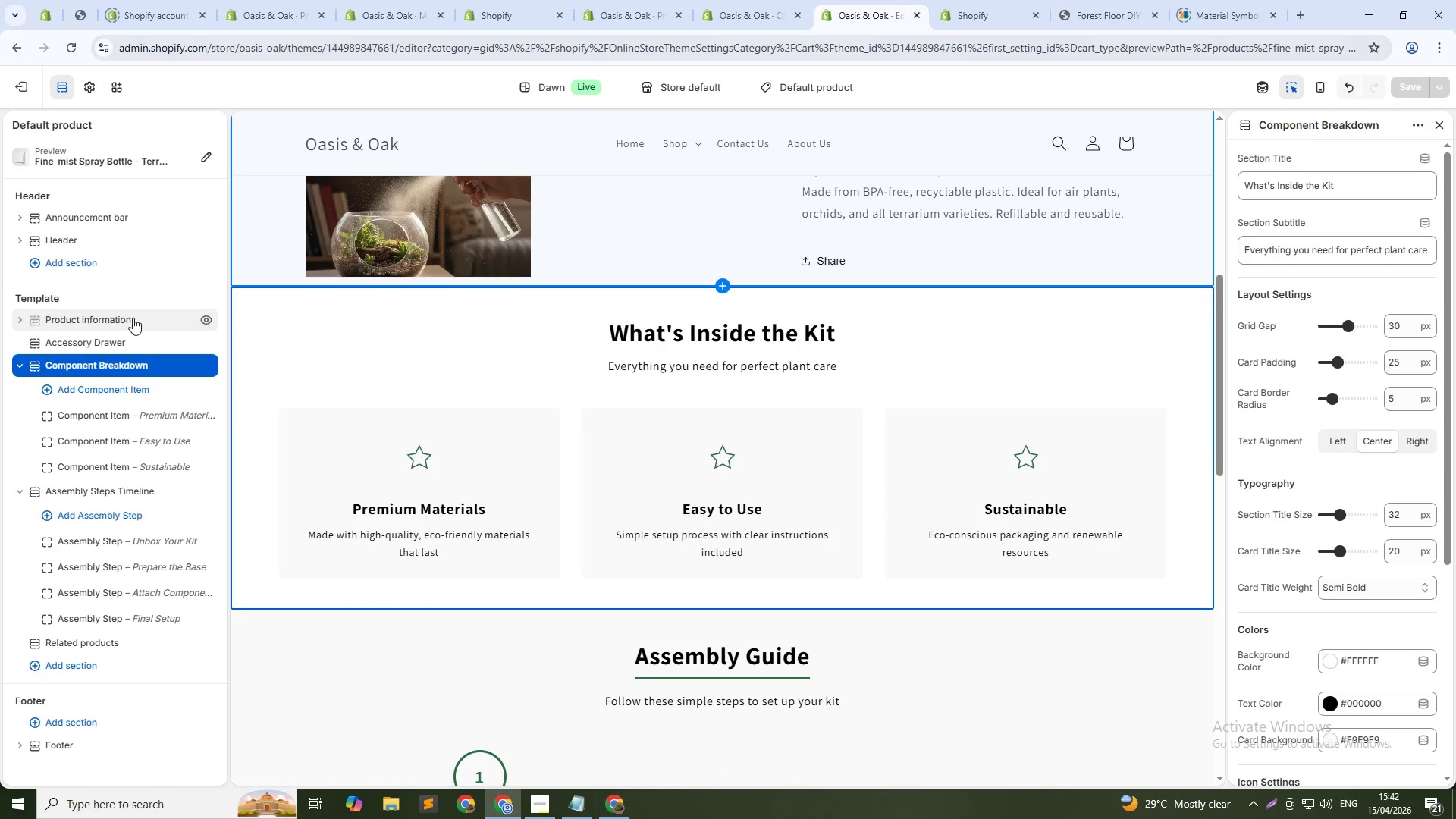 
left_click([124, 340])
 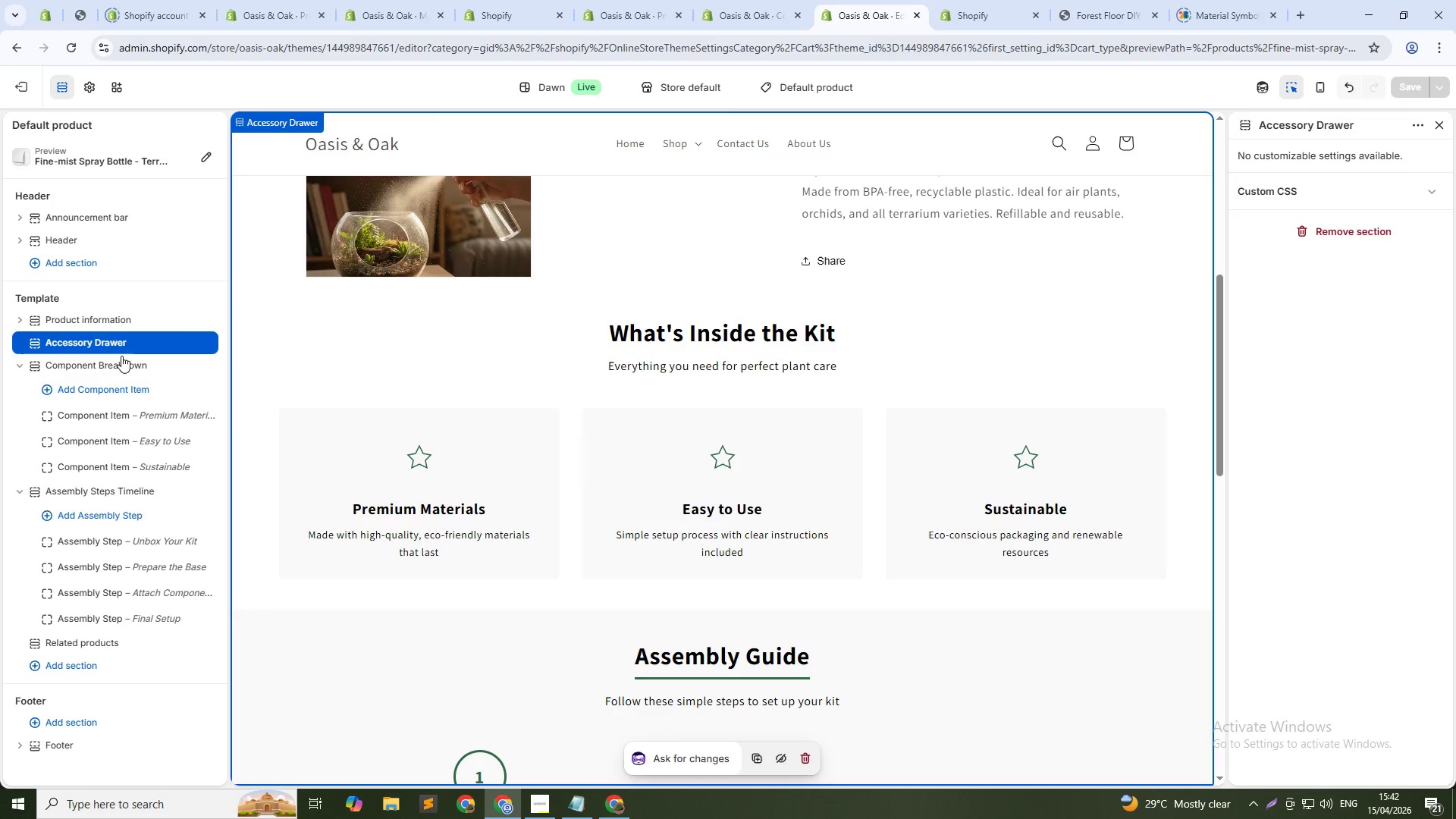 
left_click([127, 364])
 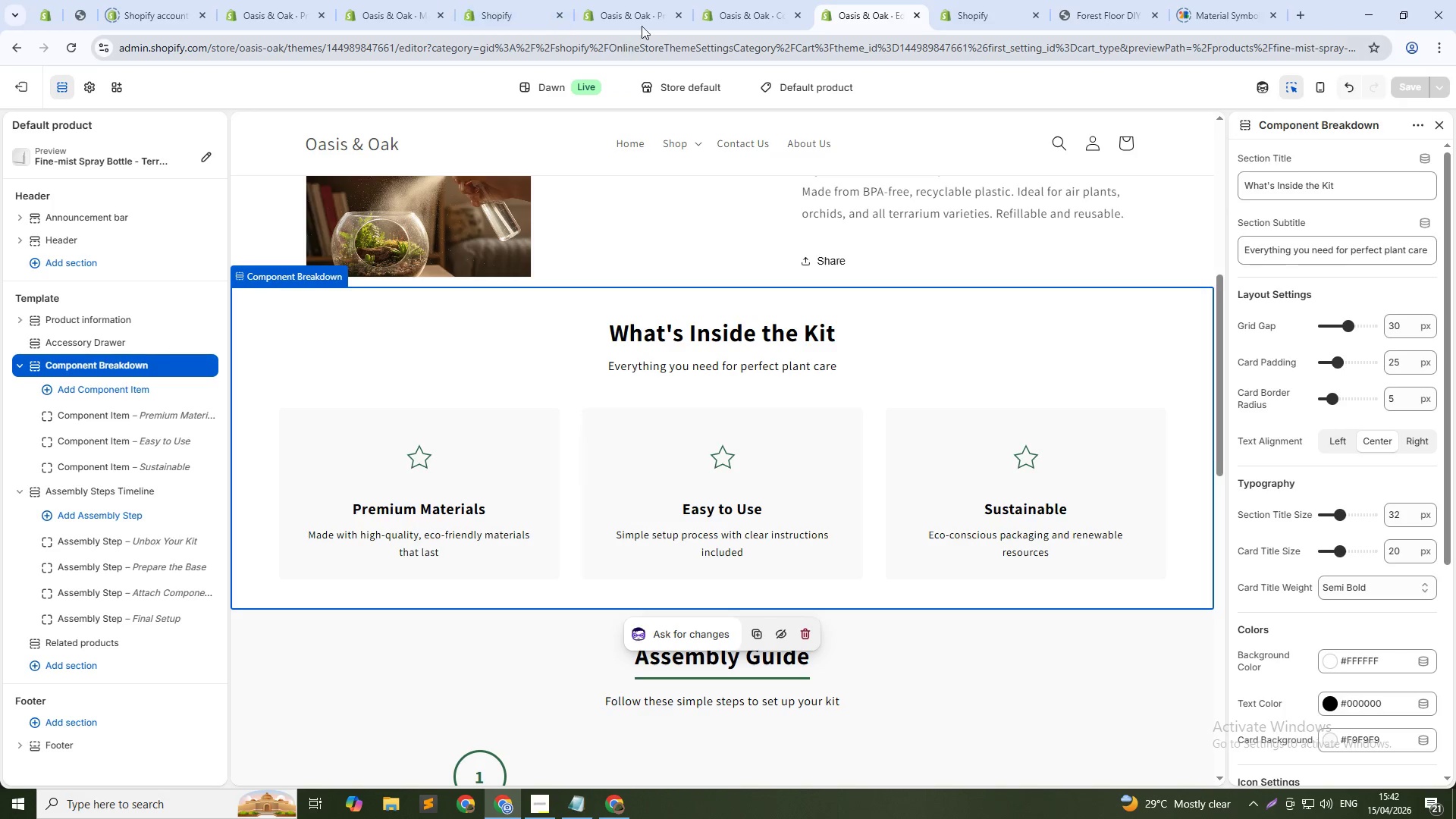 
left_click([270, 0])
 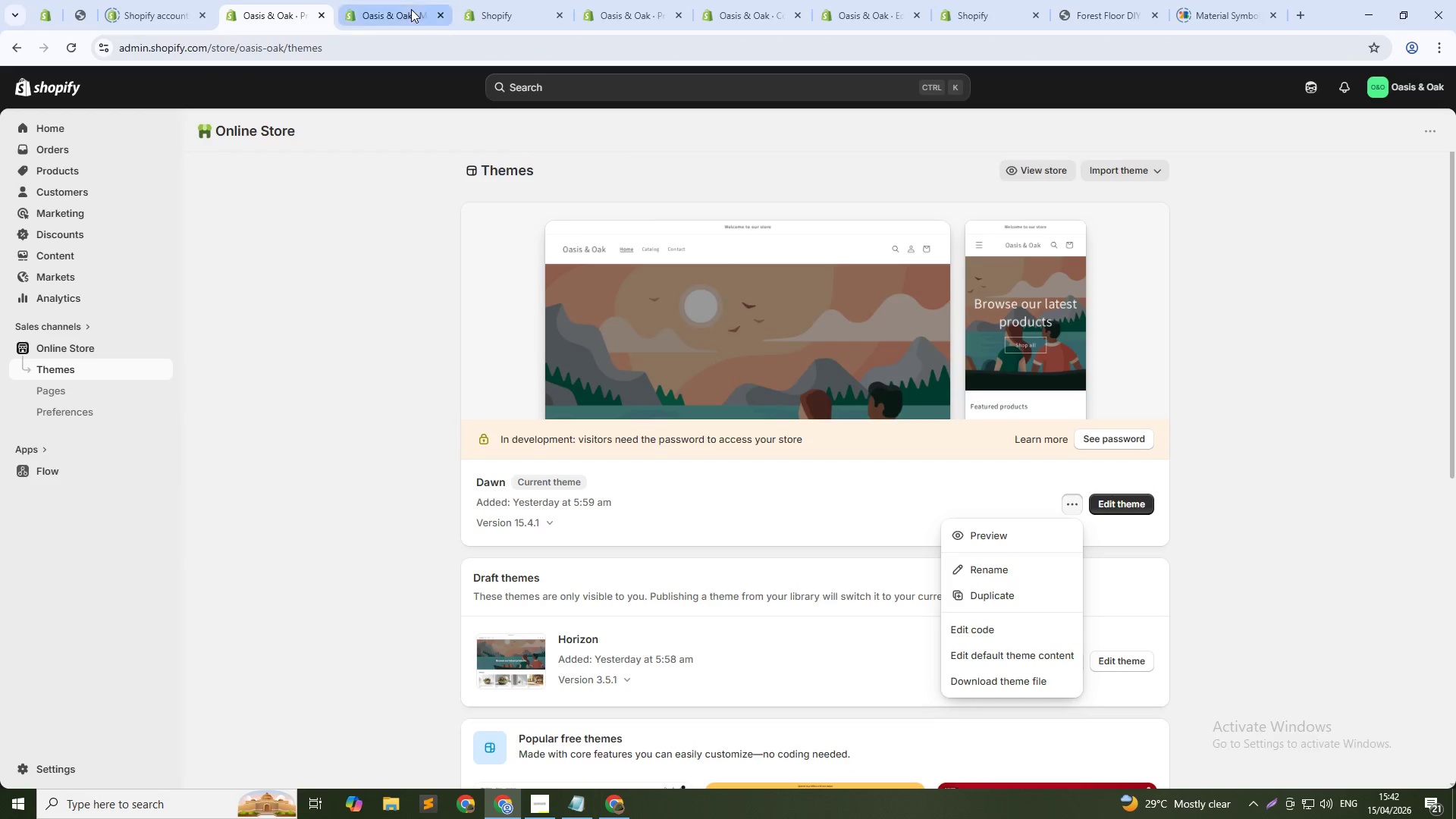 
left_click([411, 9])
 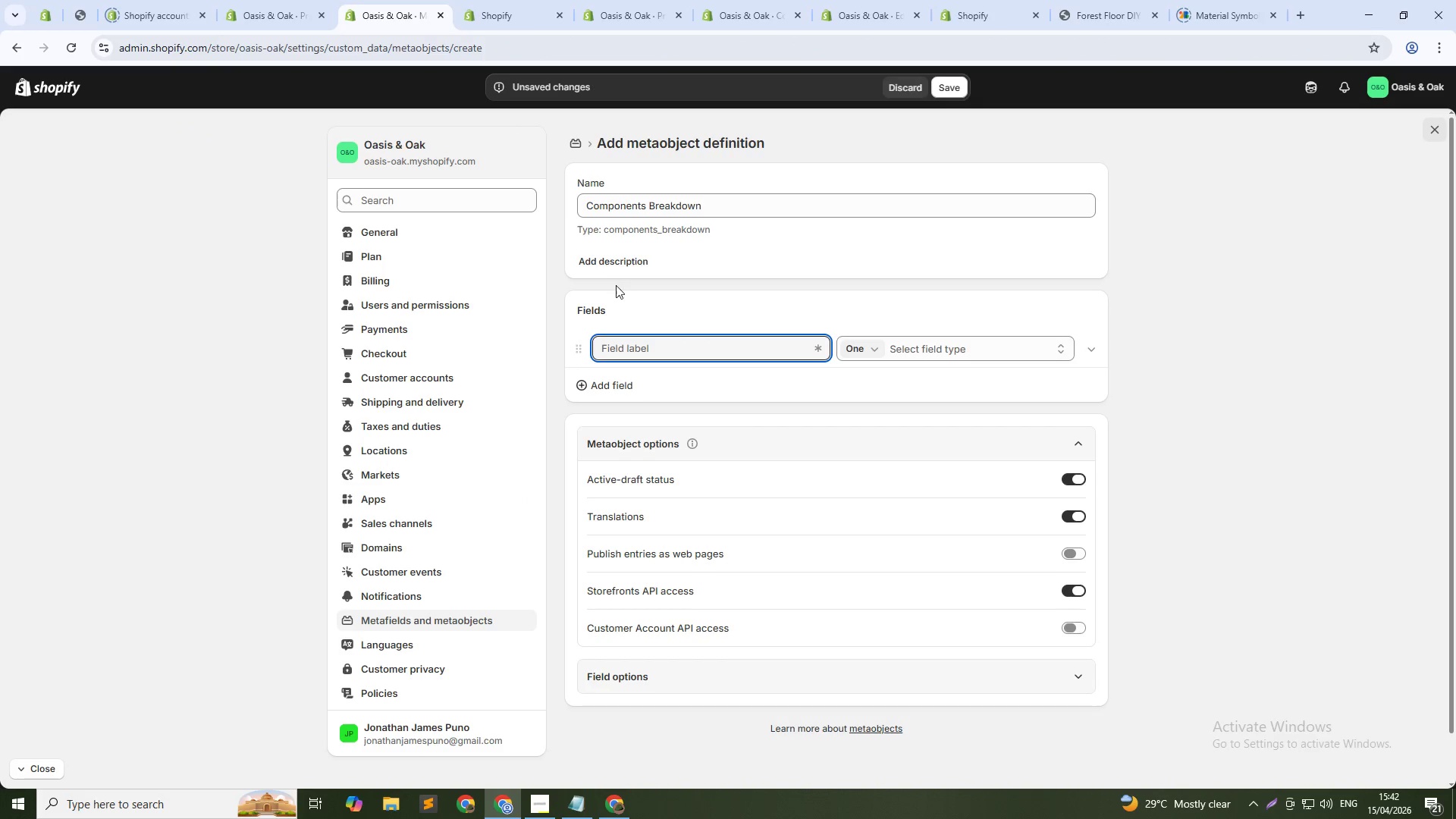 
type(Section Title)
key(Tab)
 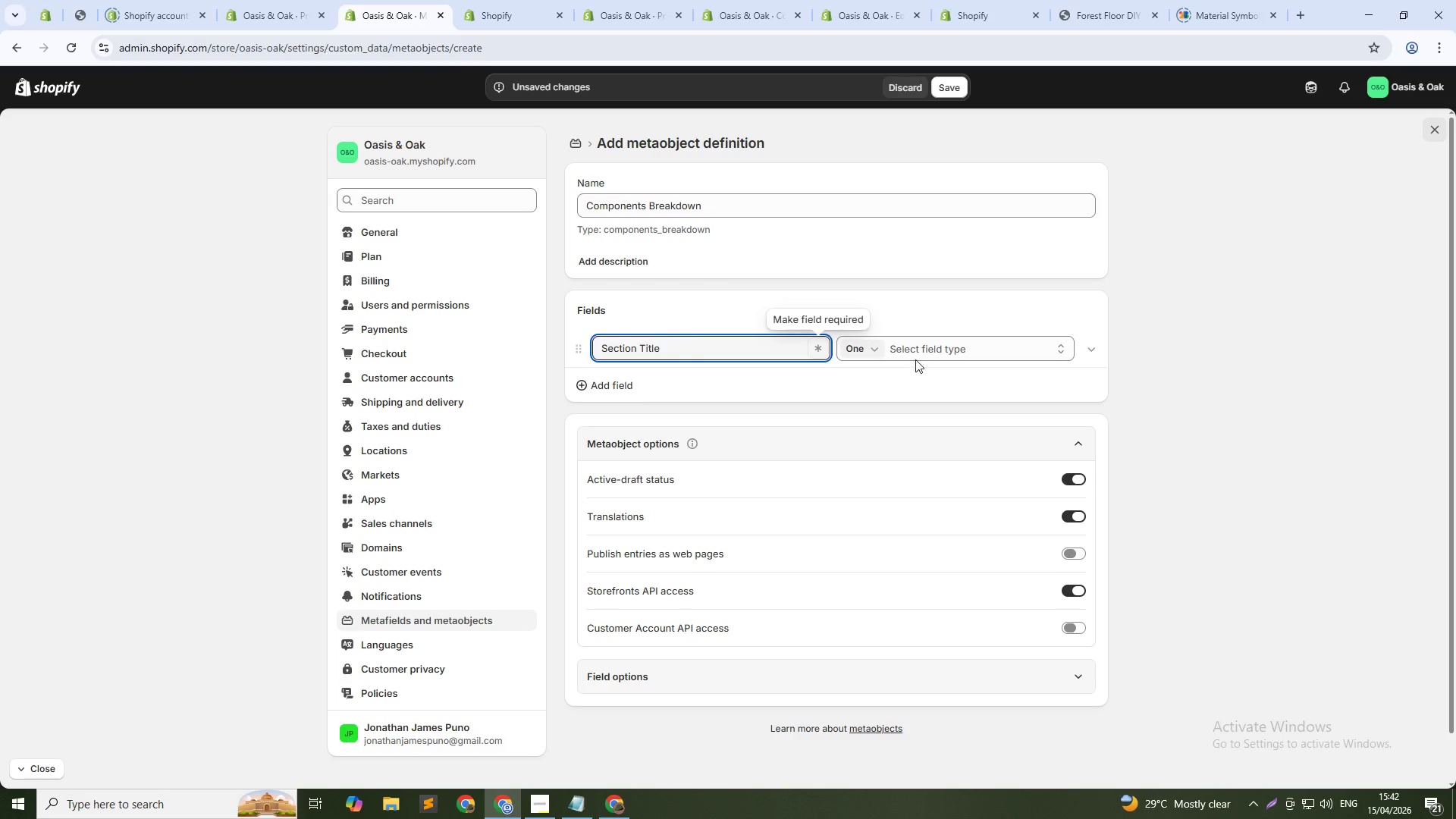 
left_click([920, 356])
 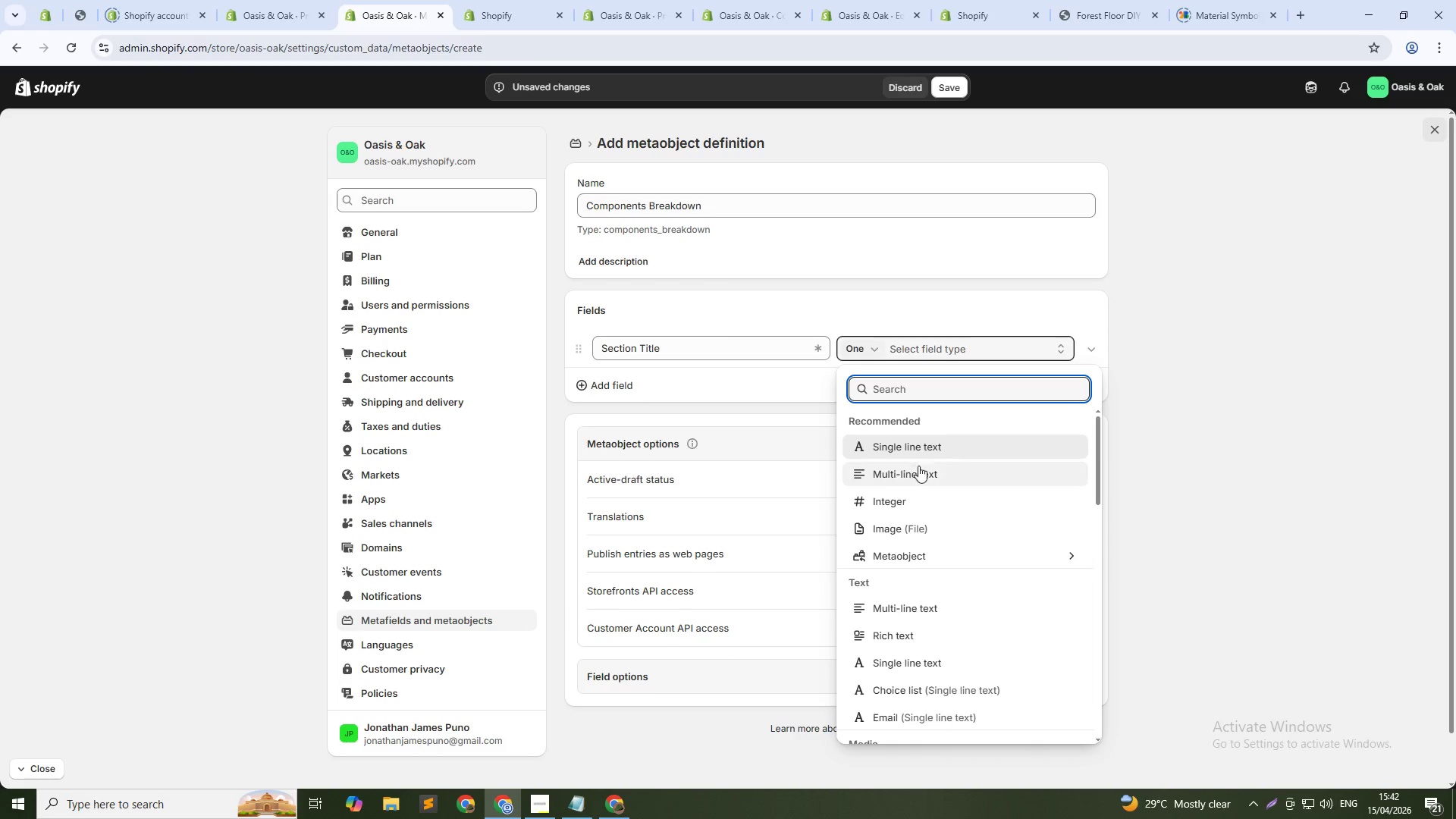 
left_click([927, 447])
 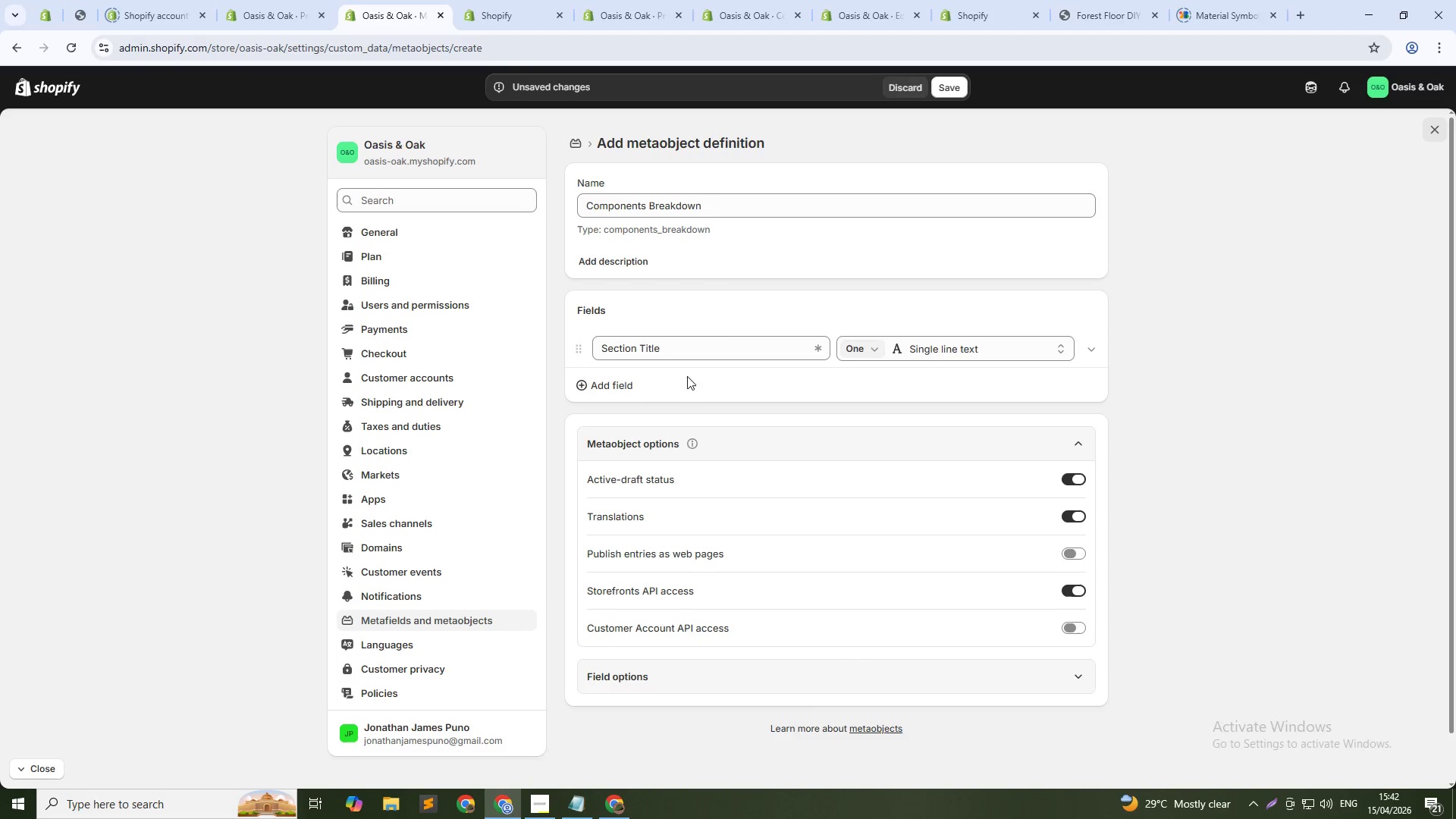 
left_click([637, 372])
 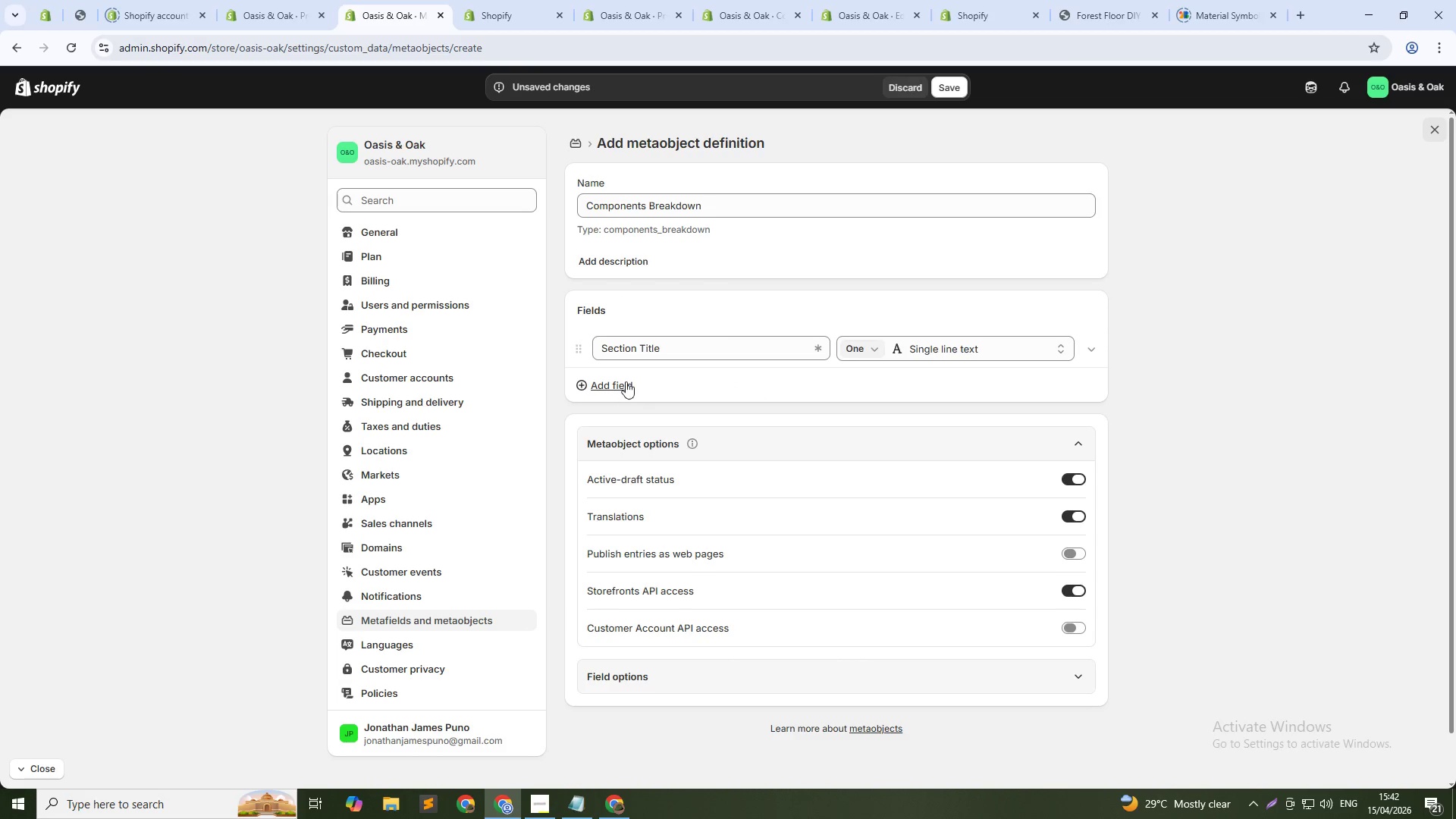 
left_click([626, 378])
 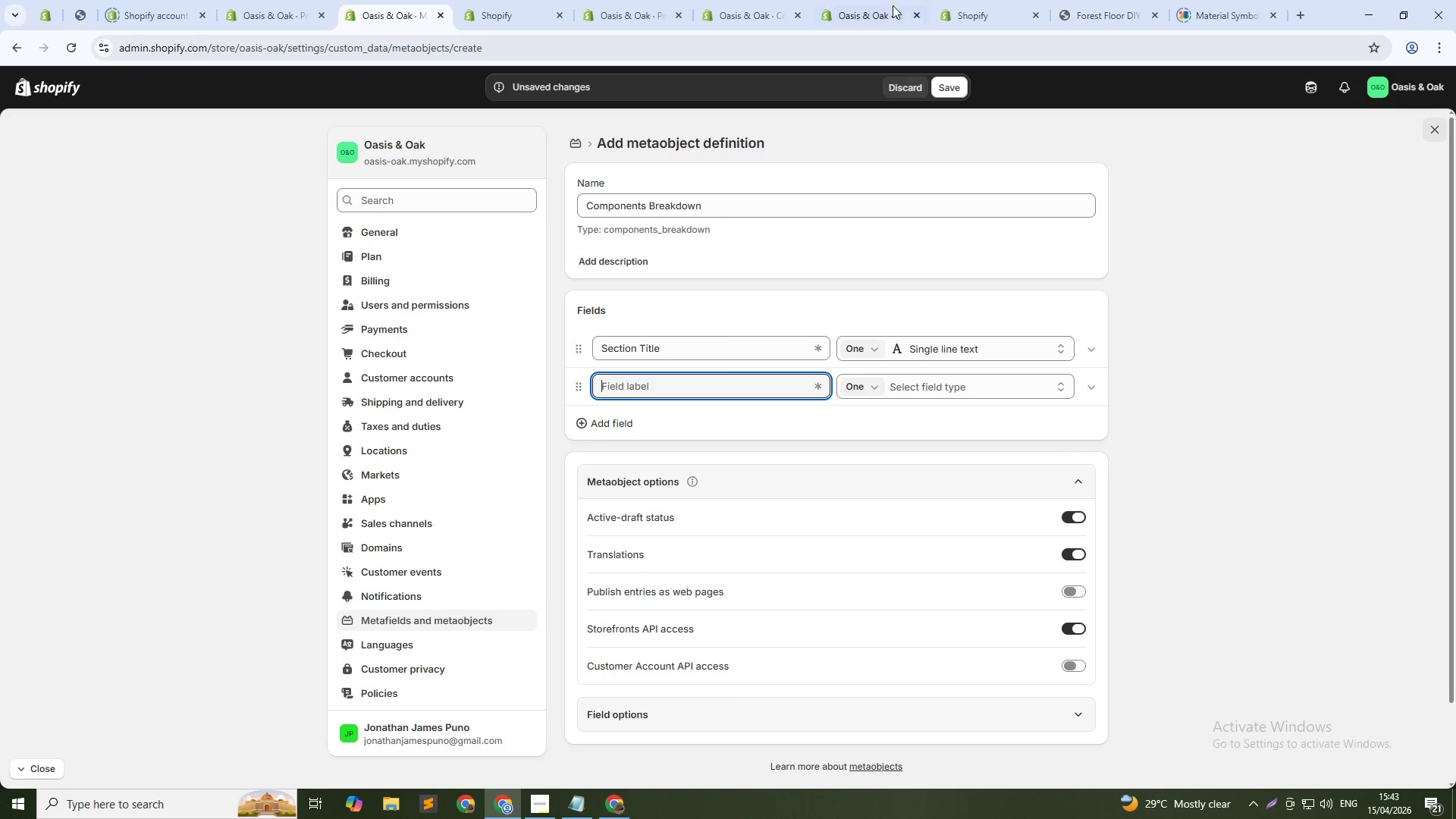 
left_click([874, 0])
 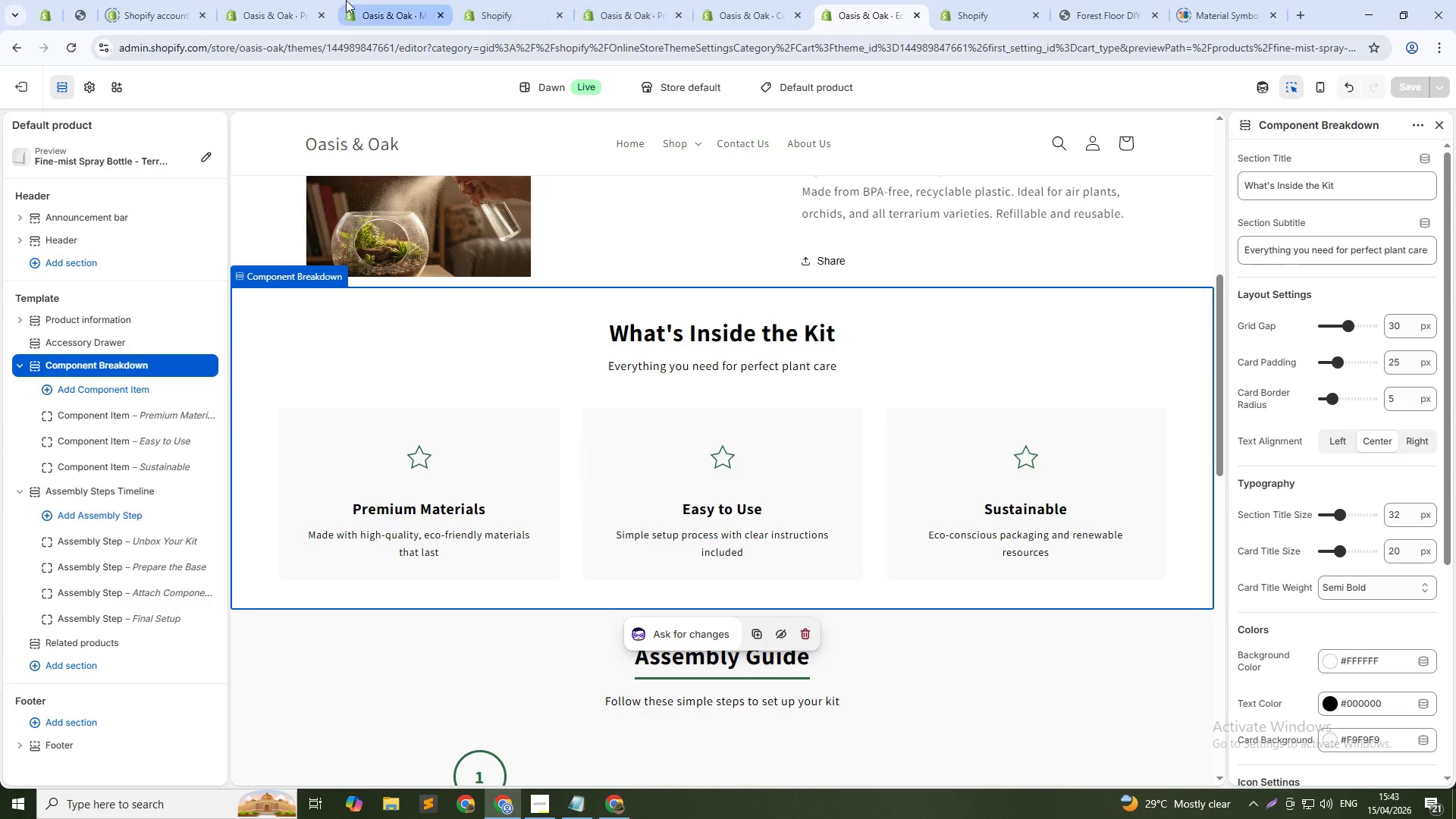 
left_click([396, 0])
 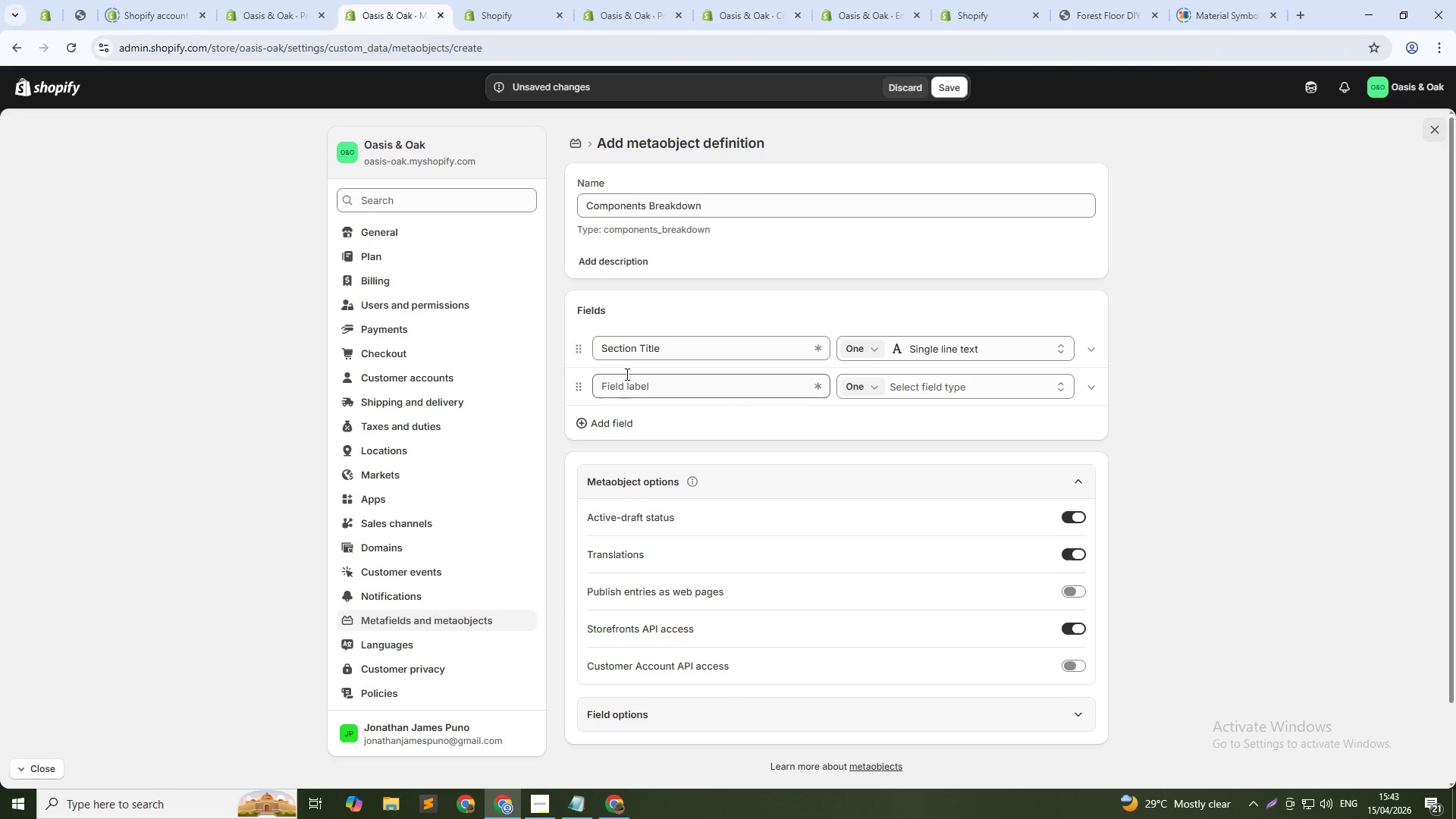 
left_click([622, 388])
 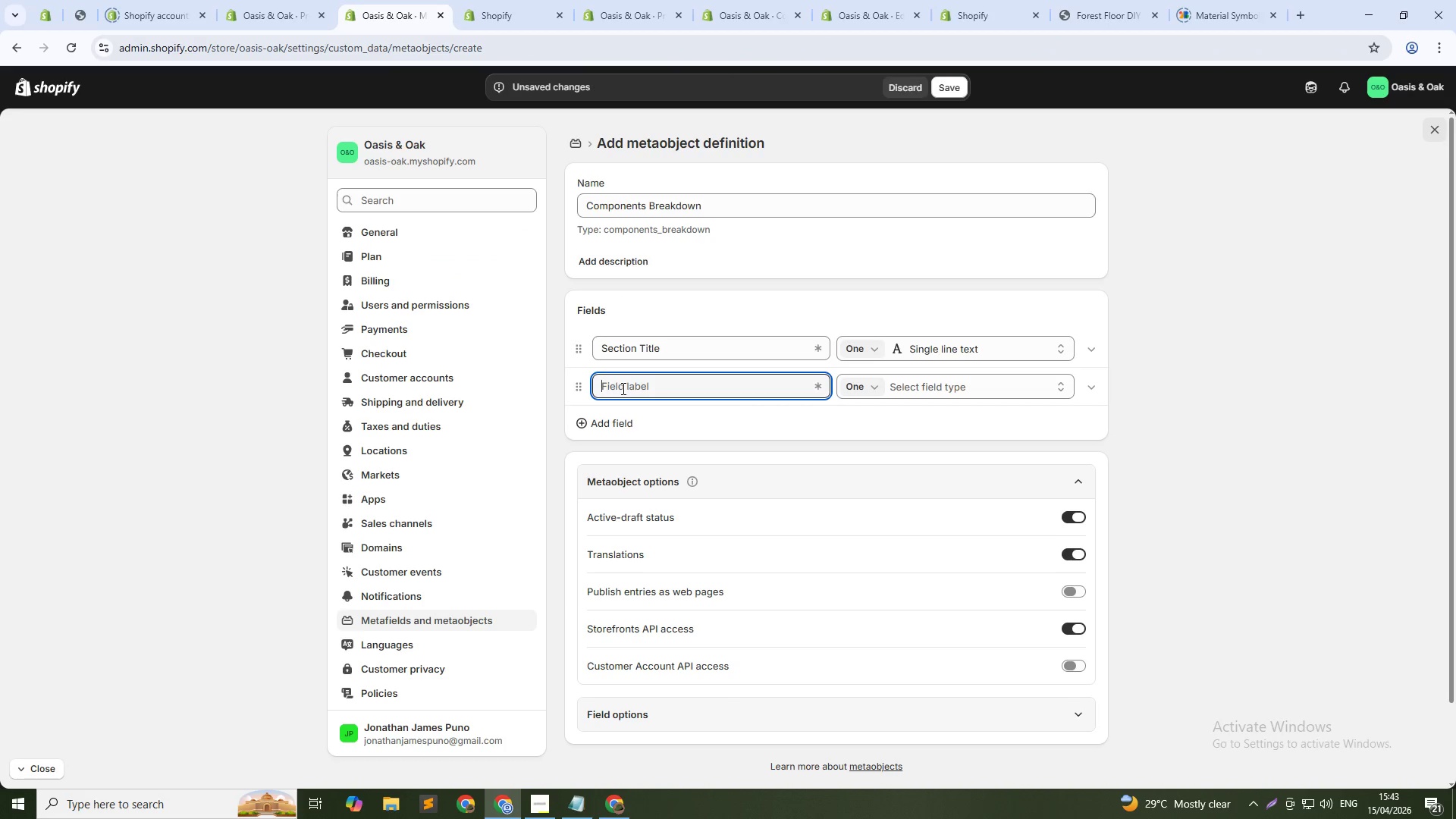 
type(Section Subtitle)
 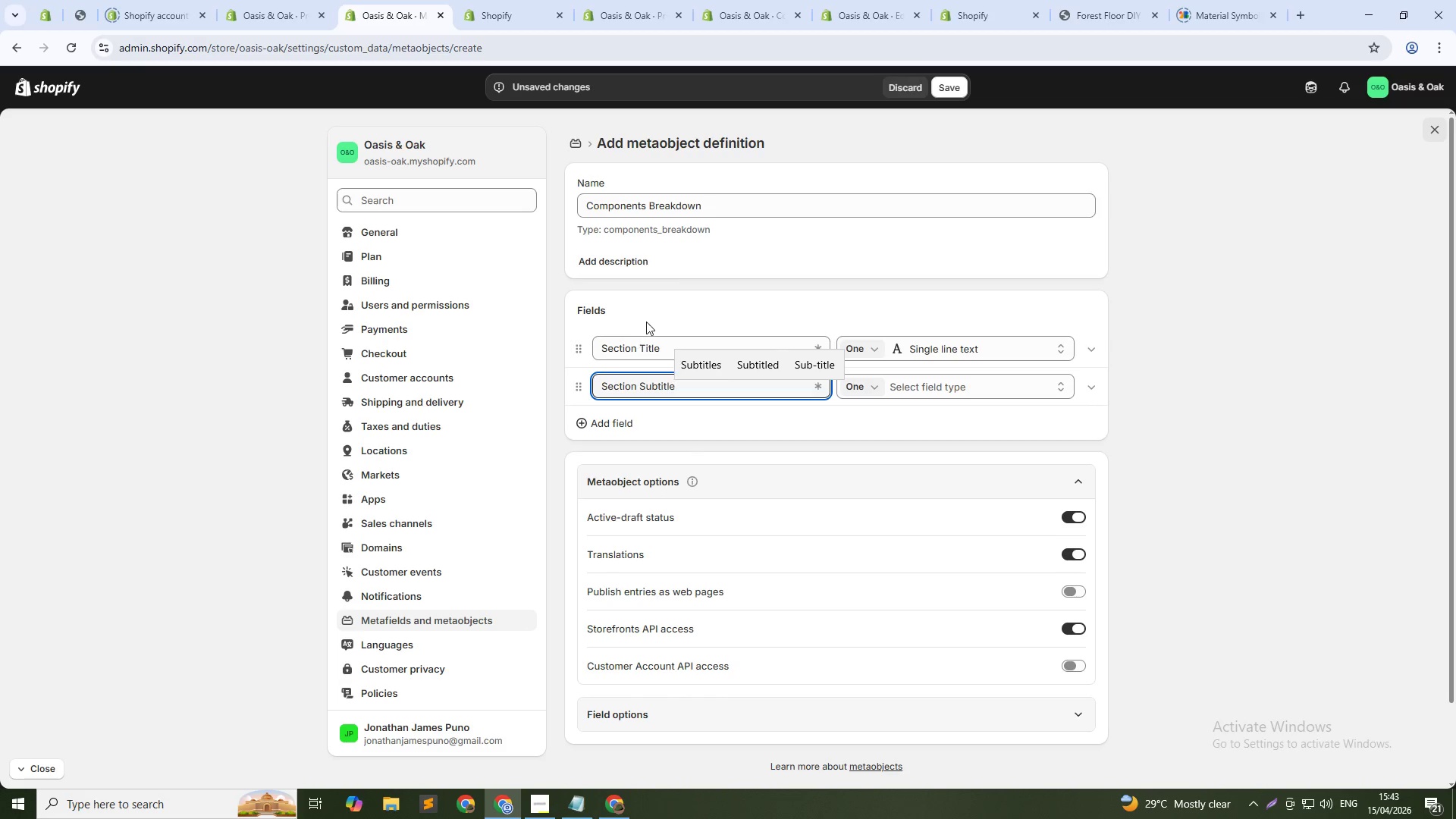 
left_click([1005, 386])
 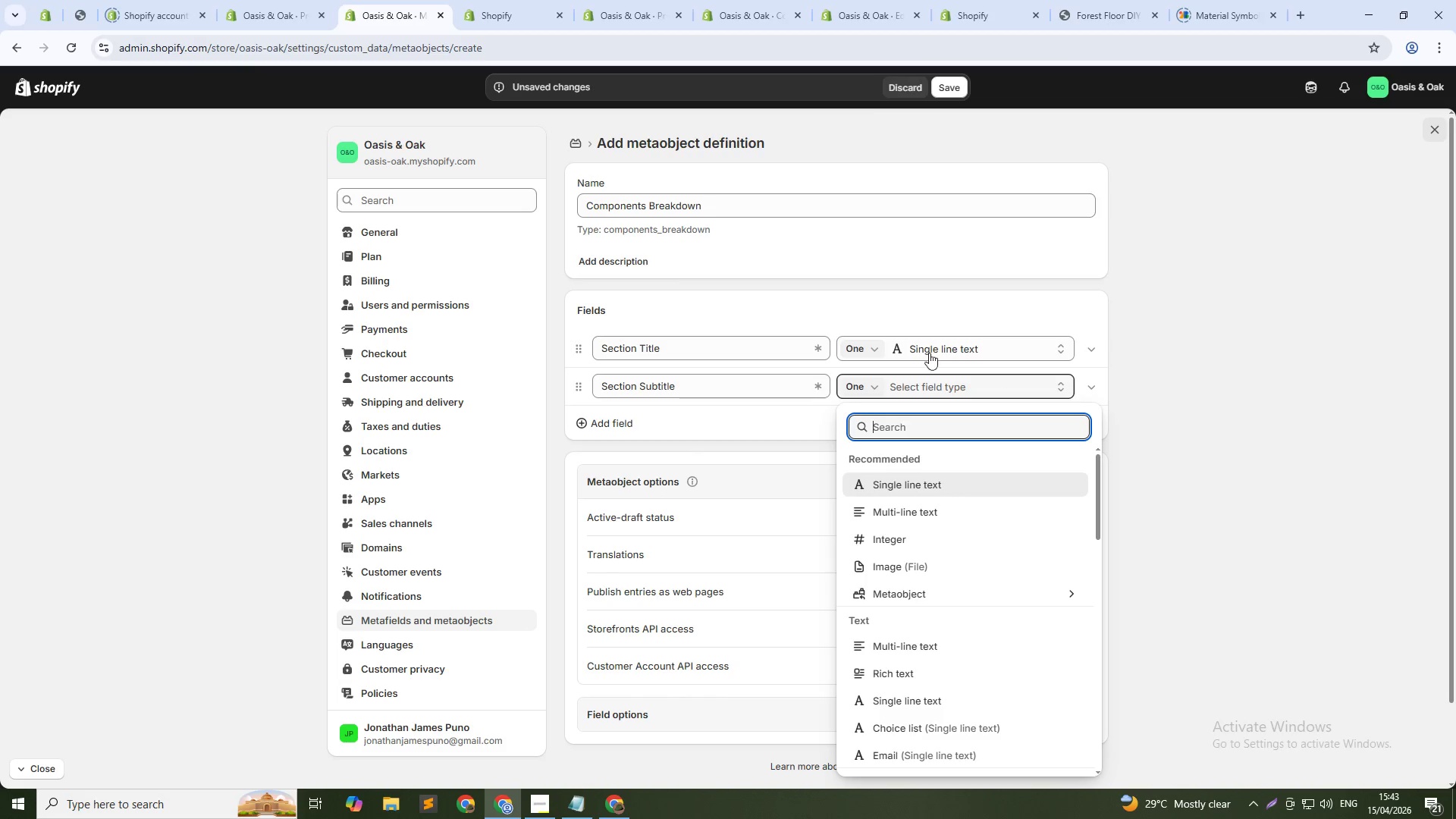 
left_click([839, 0])
 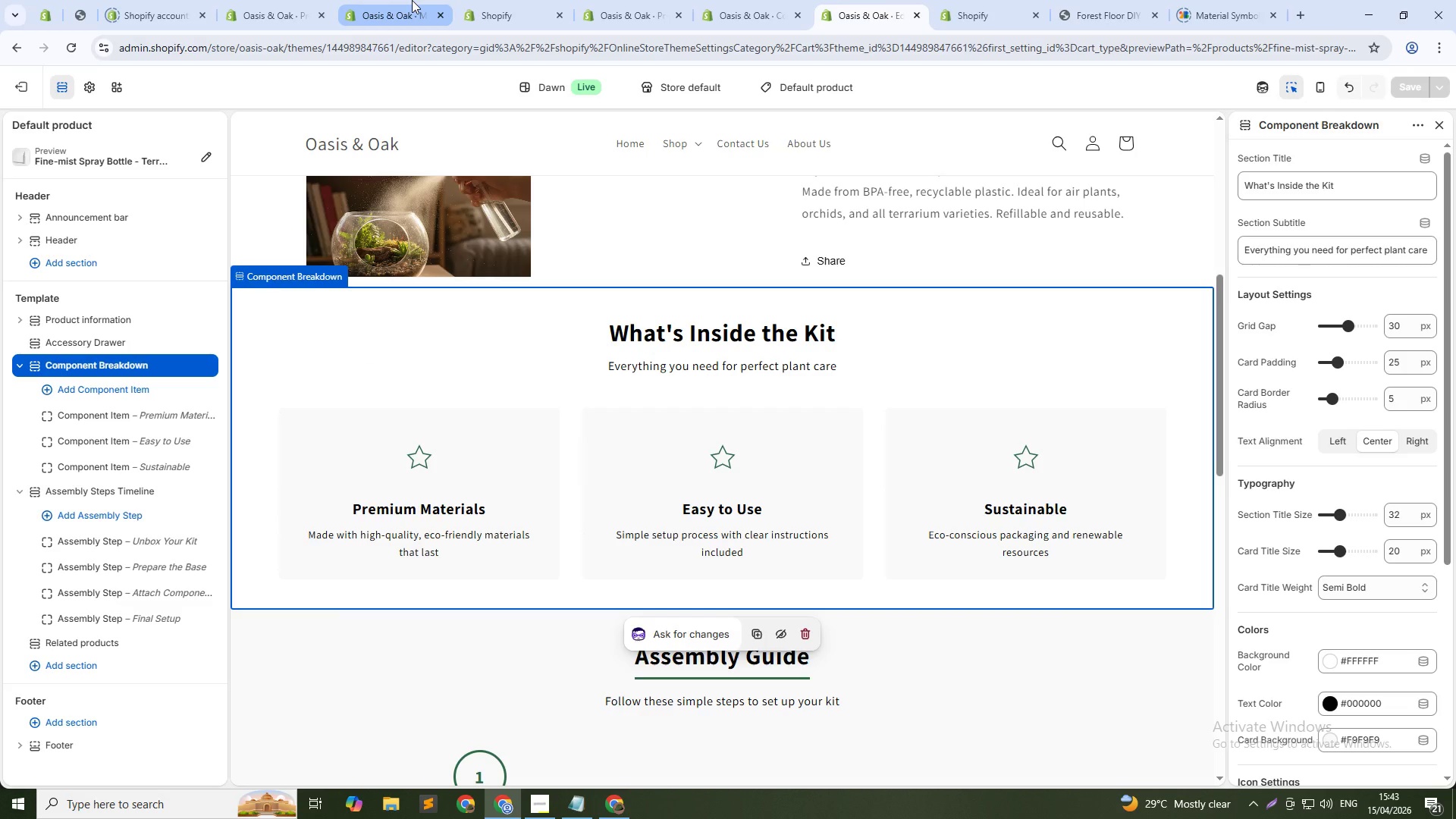 
left_click([412, 0])
 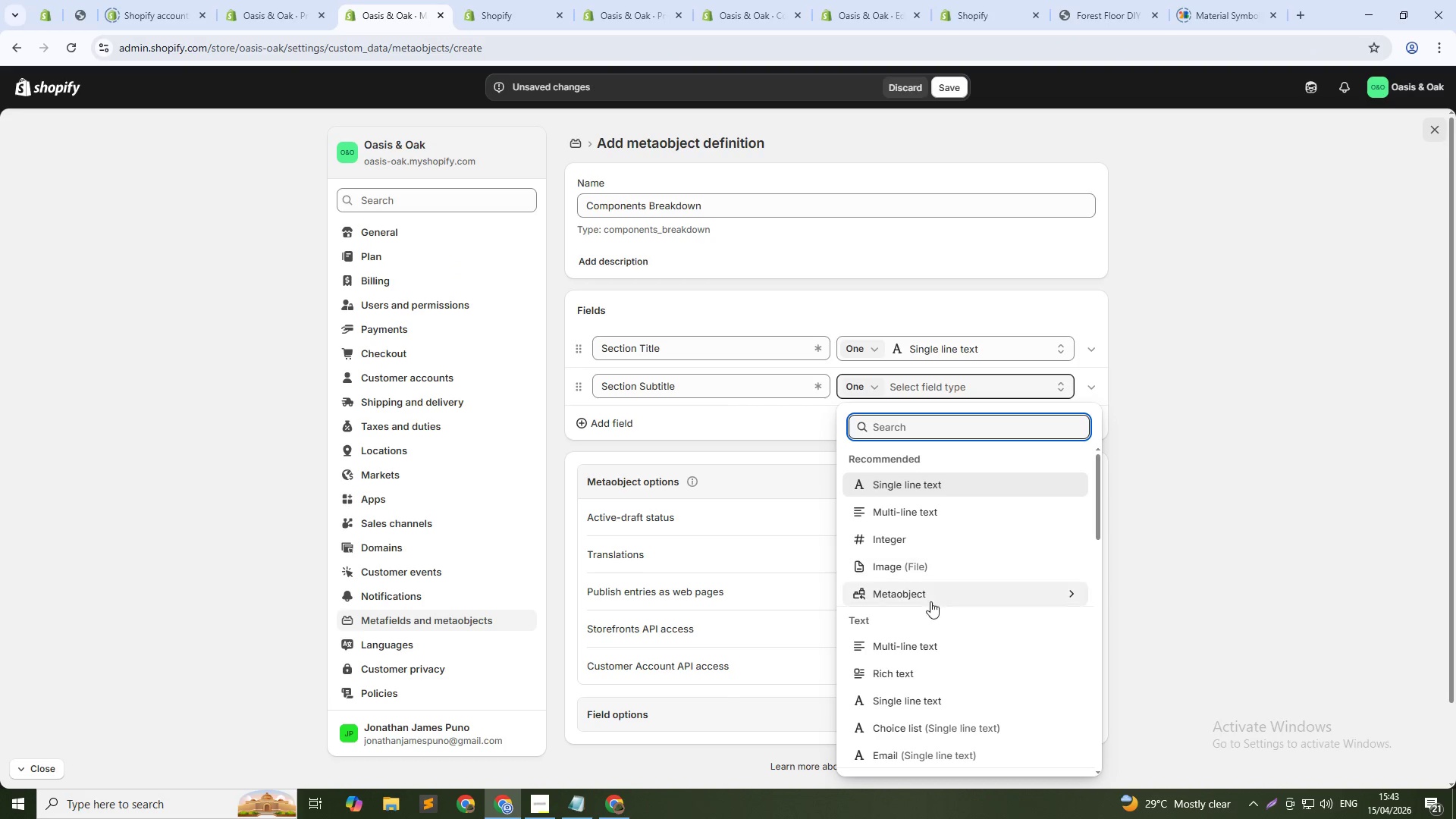 
left_click([908, 679])
 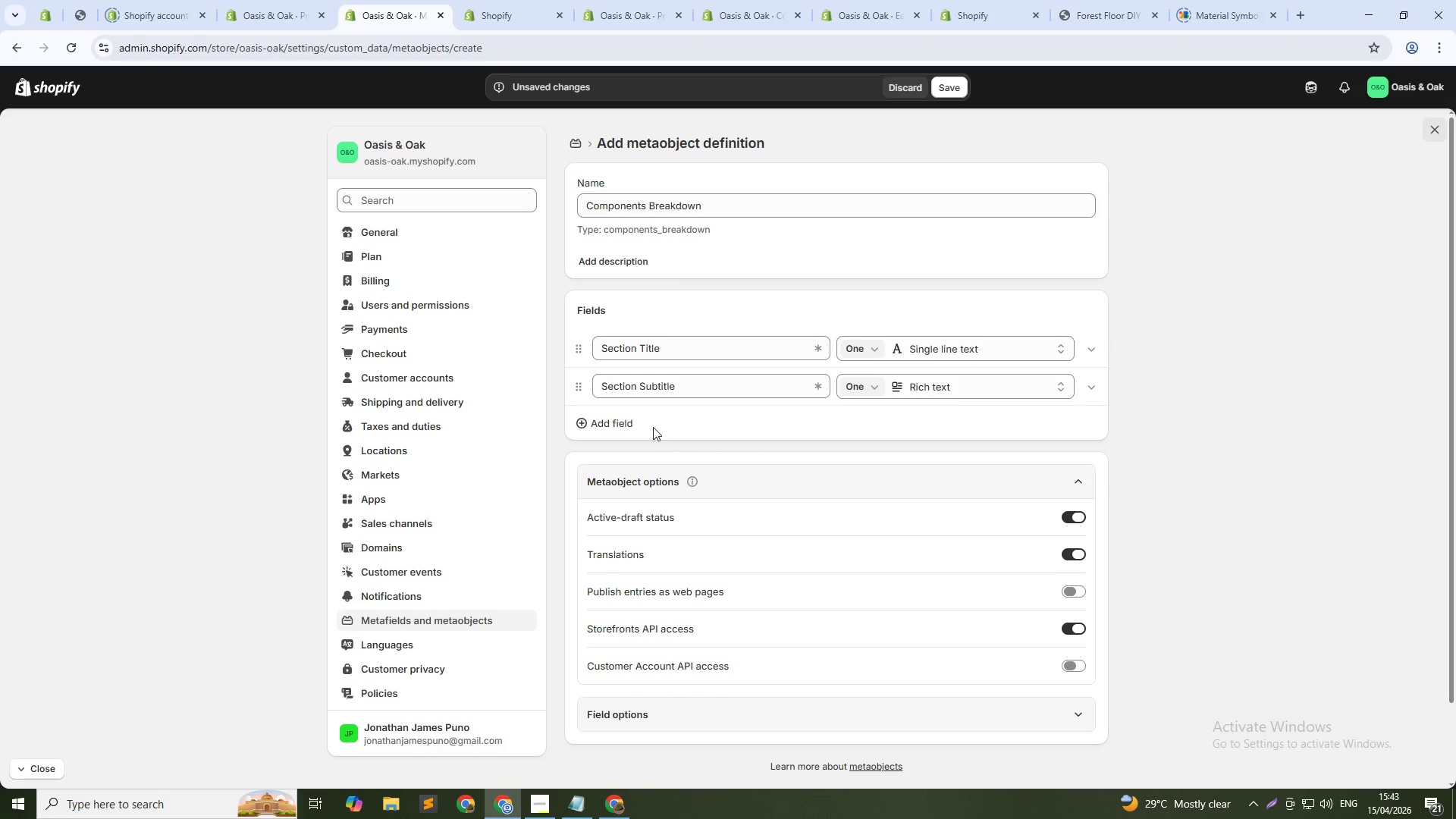 
left_click([612, 418])
 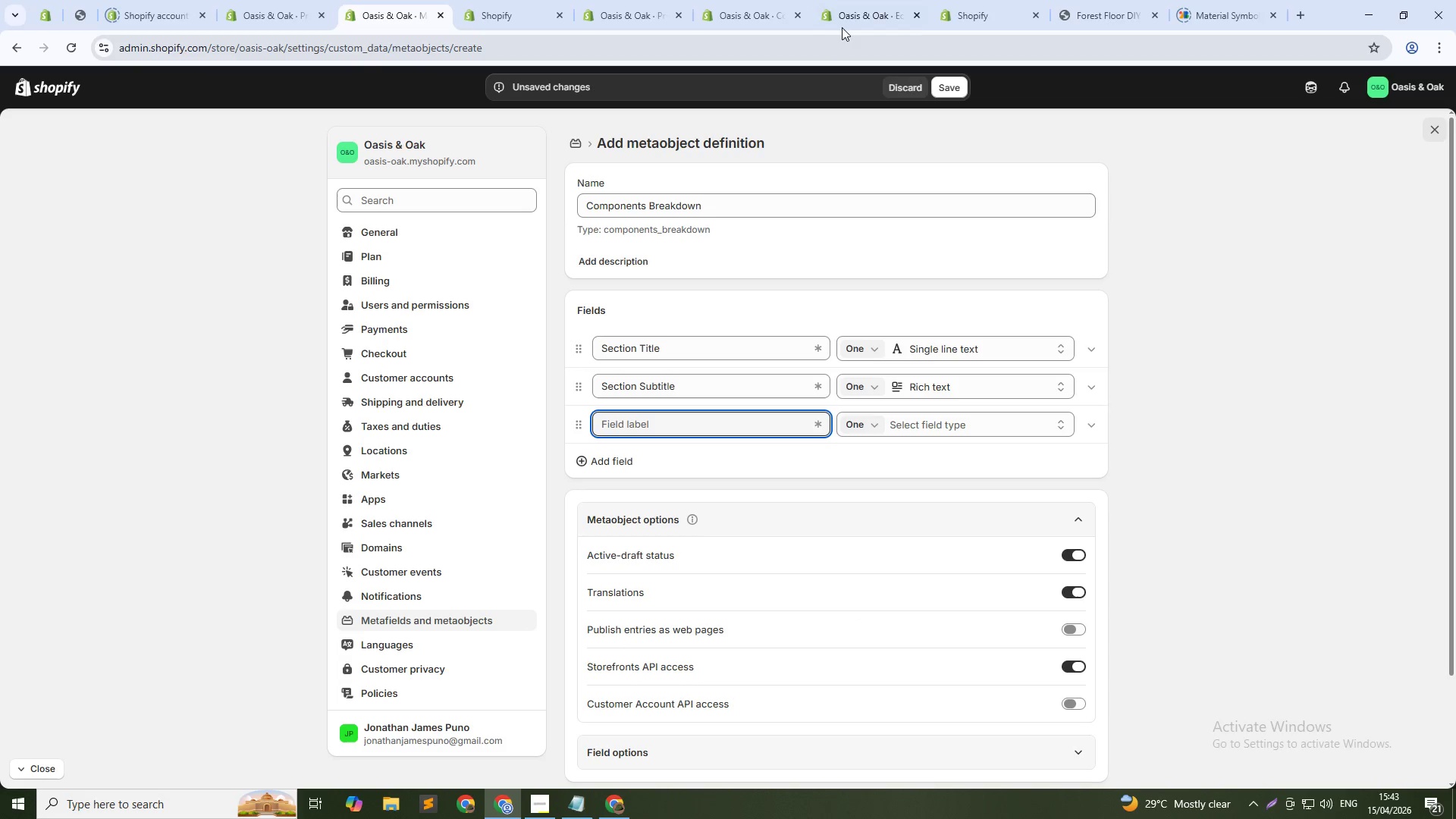 
left_click([848, 9])
 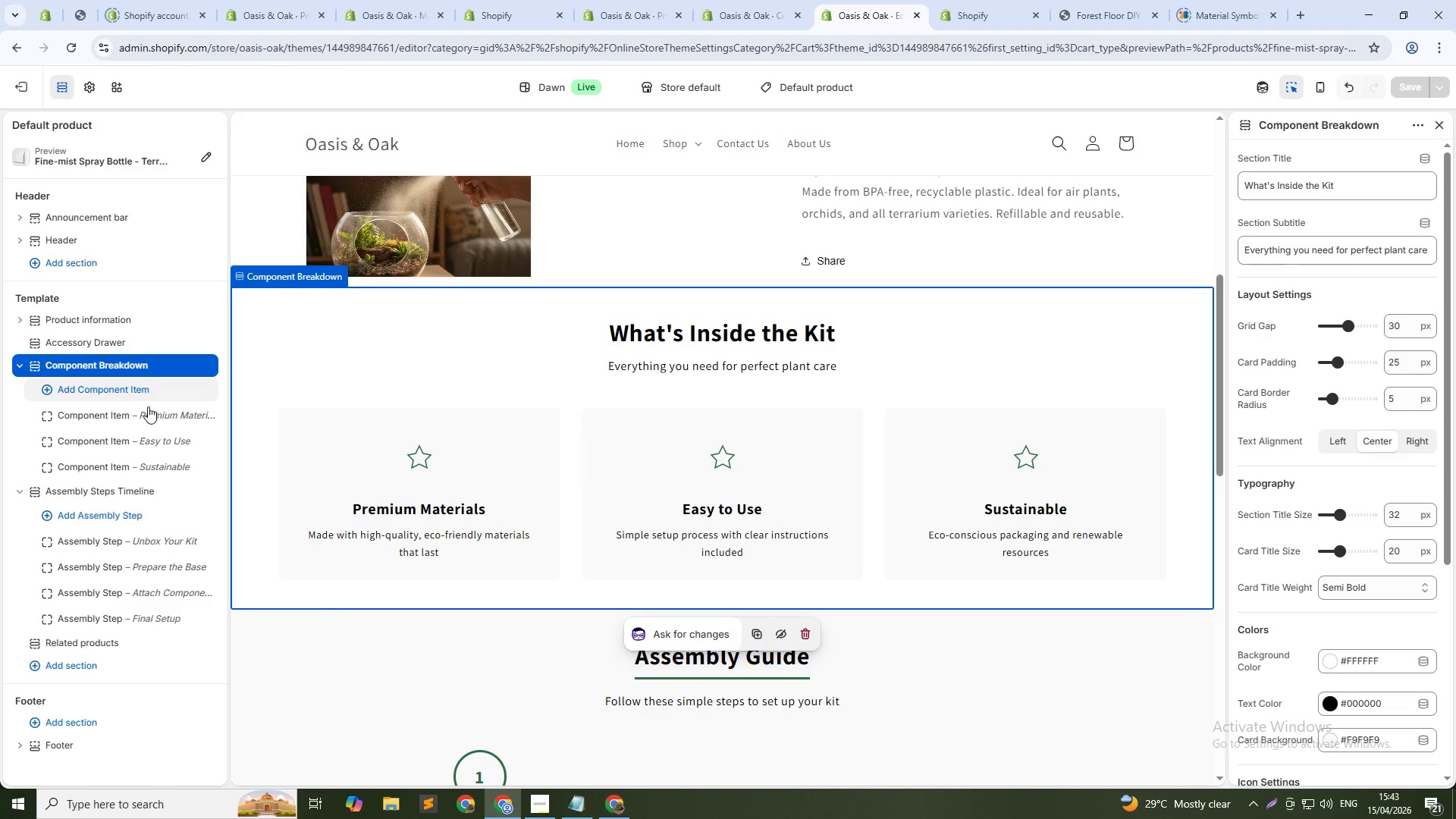 
left_click([147, 412])
 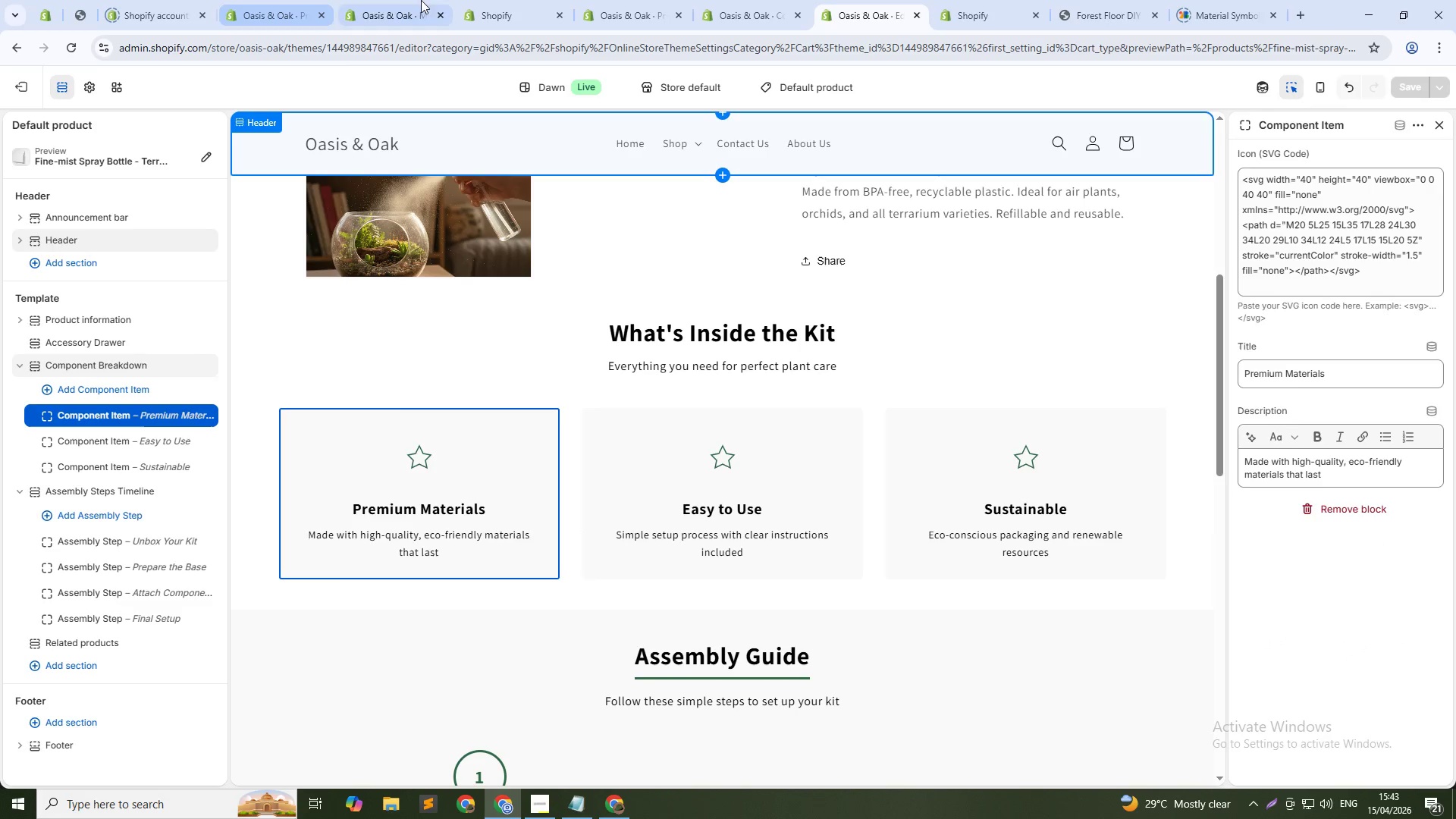 
left_click([394, 0])
 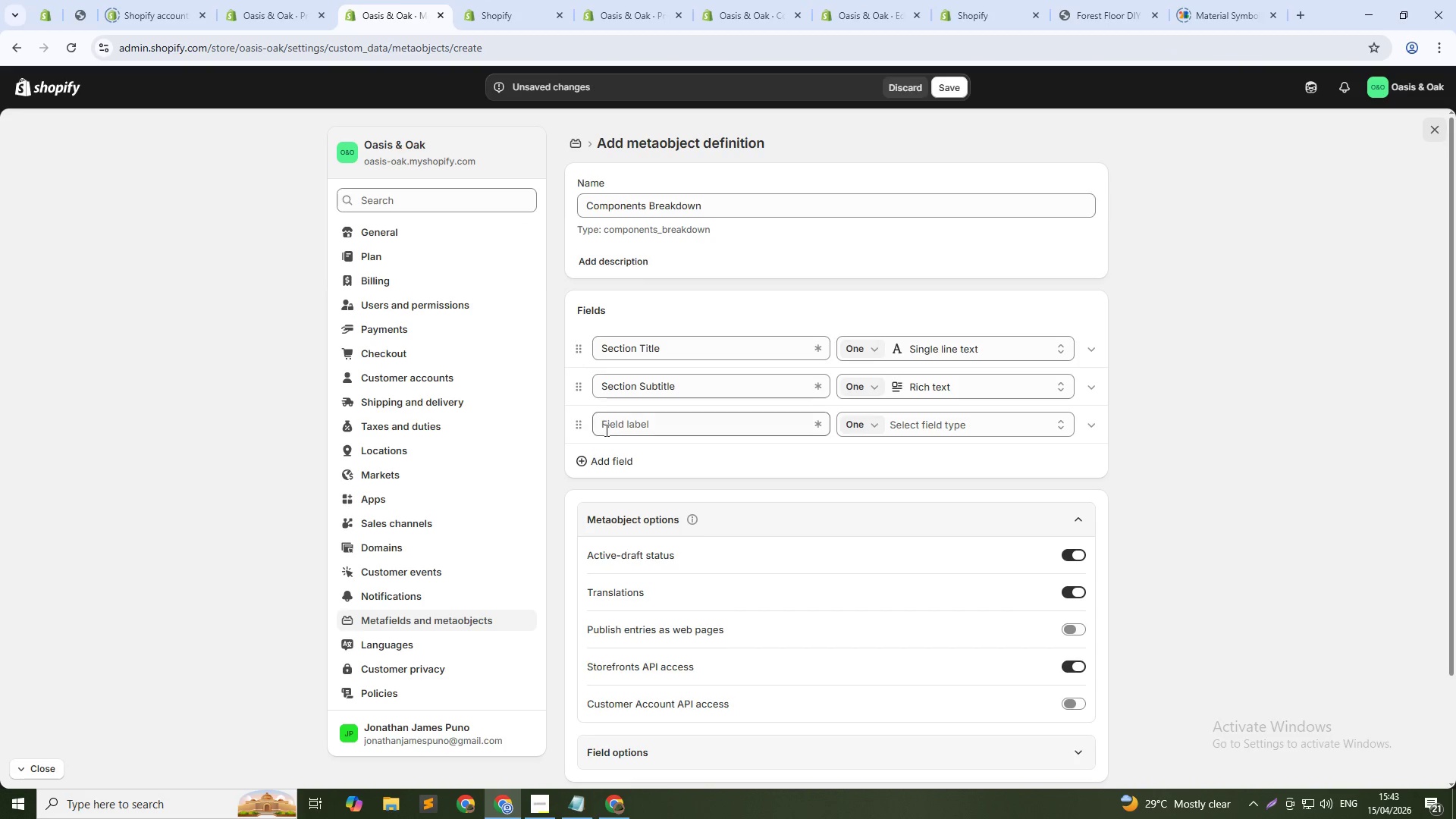 
left_click([626, 425])
 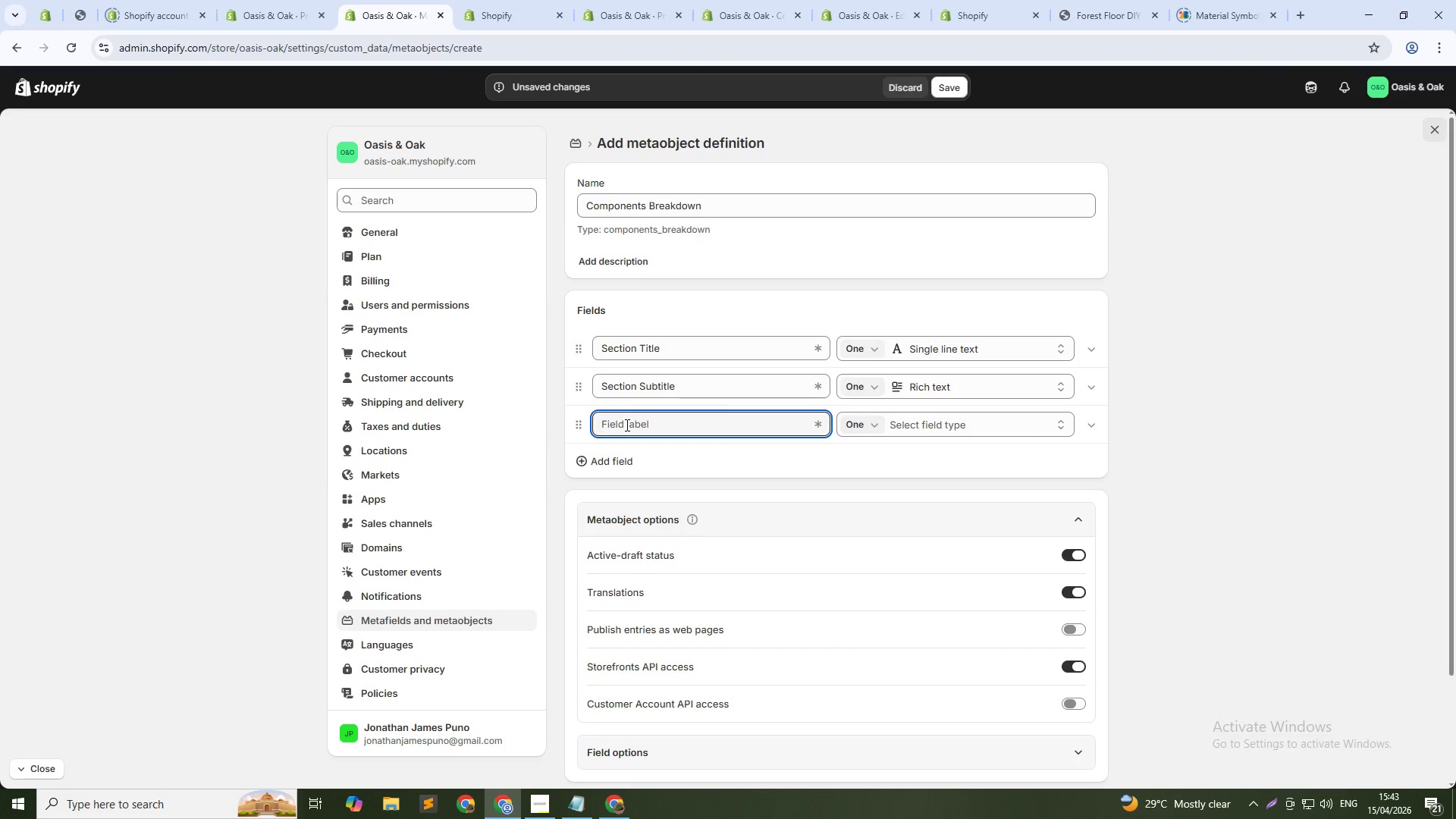 
type(Block Icon)
 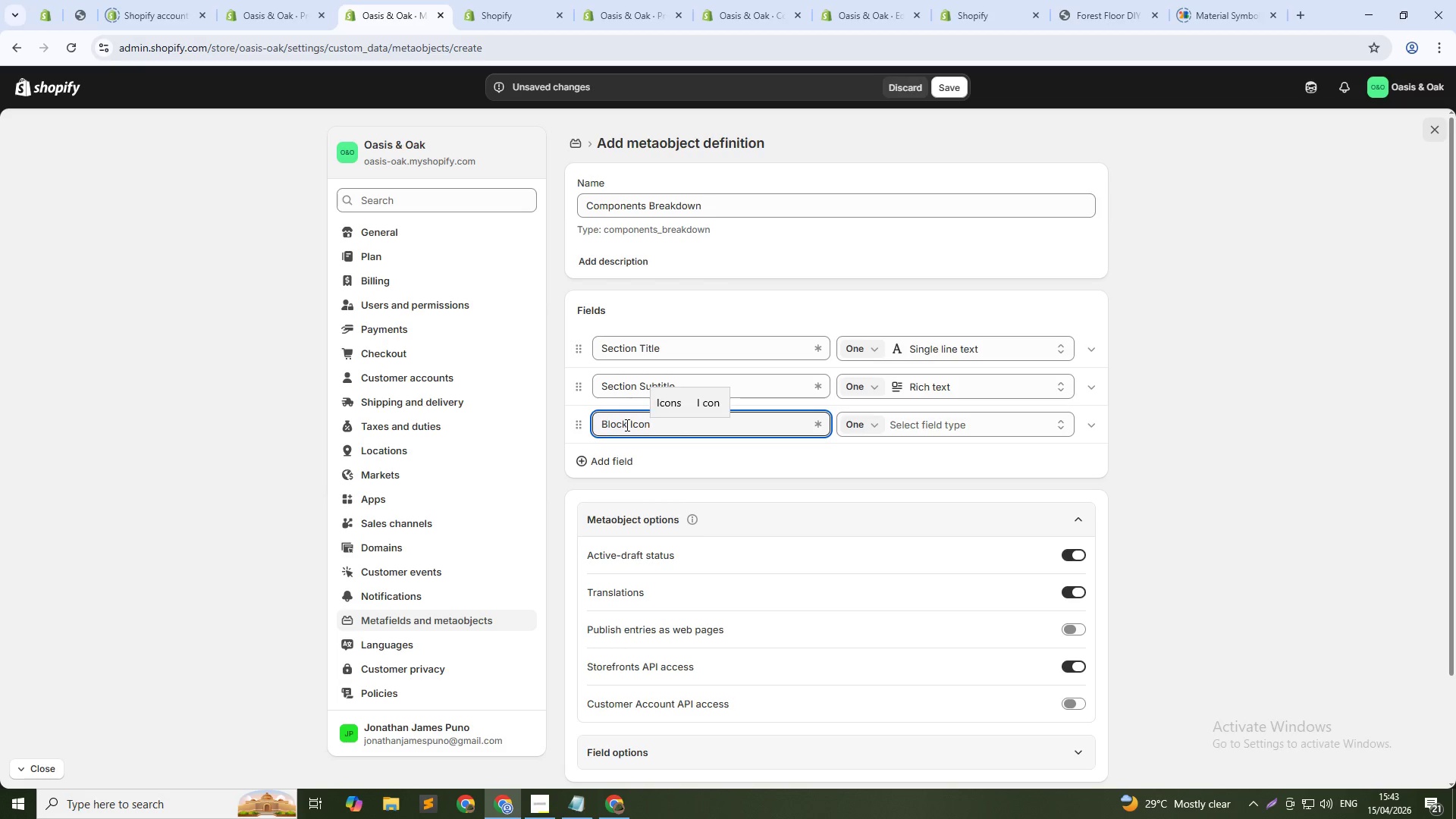 
left_click([871, 2])
 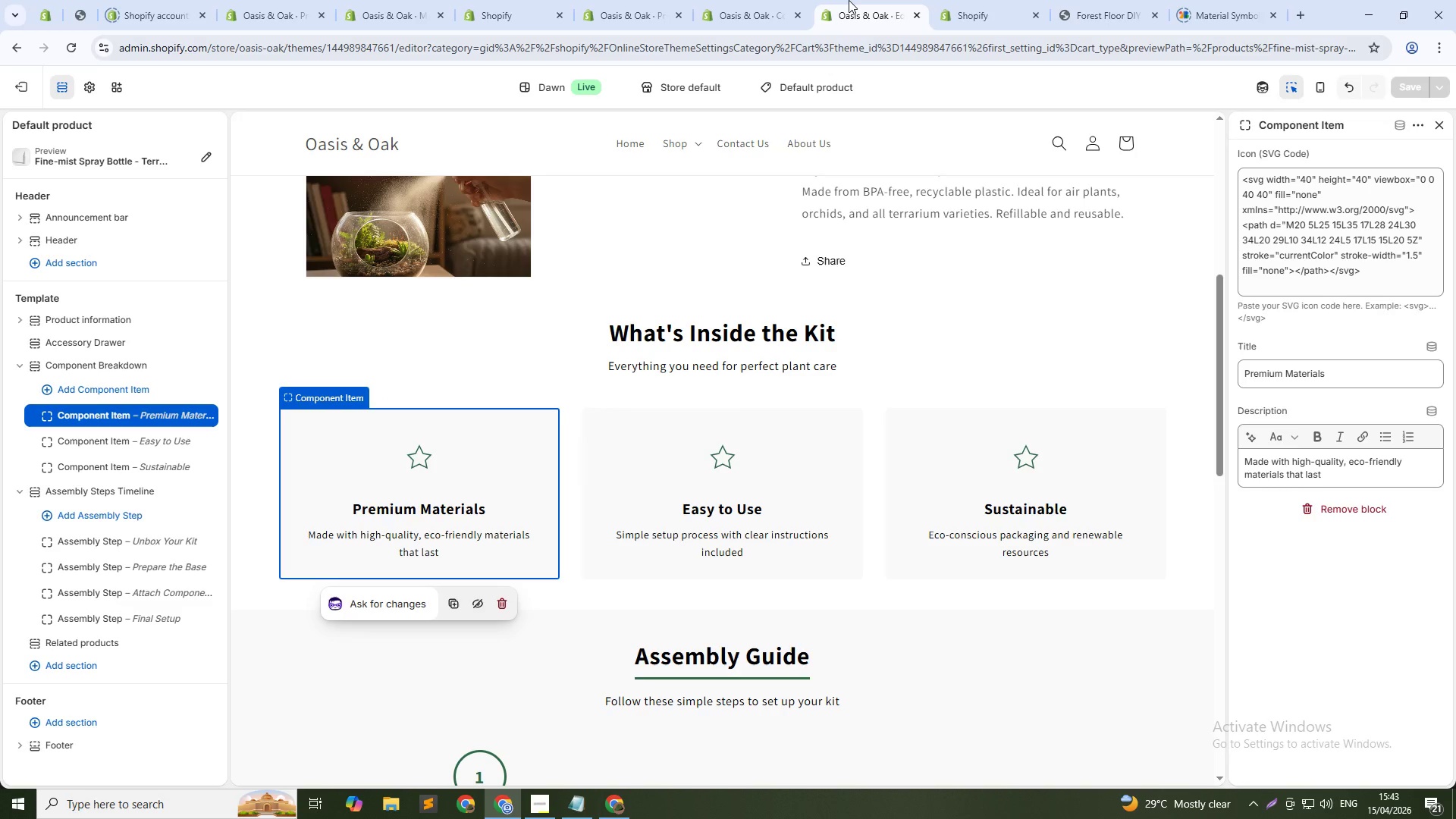 
wait(5.3)
 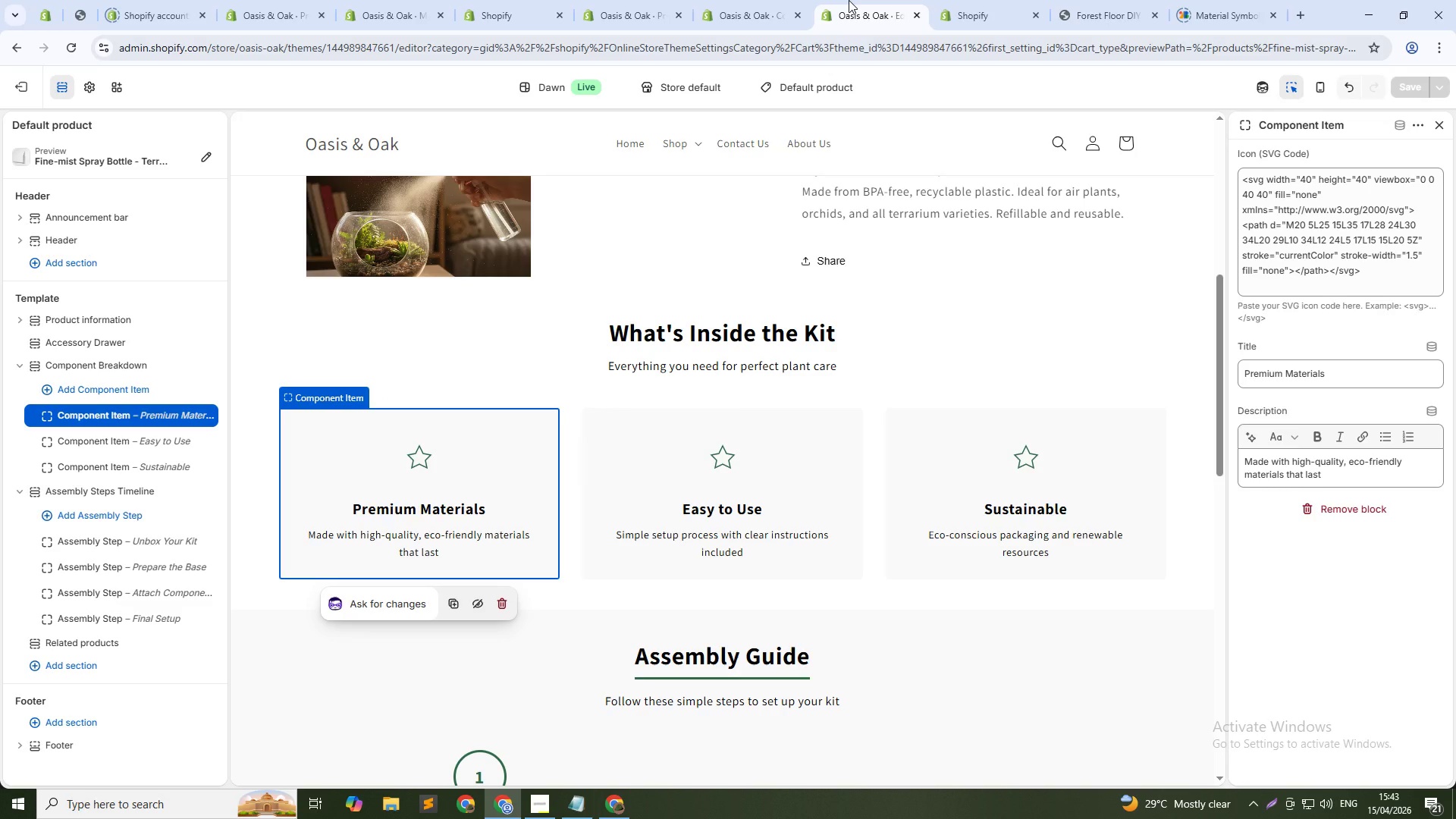 
left_click([403, 0])
 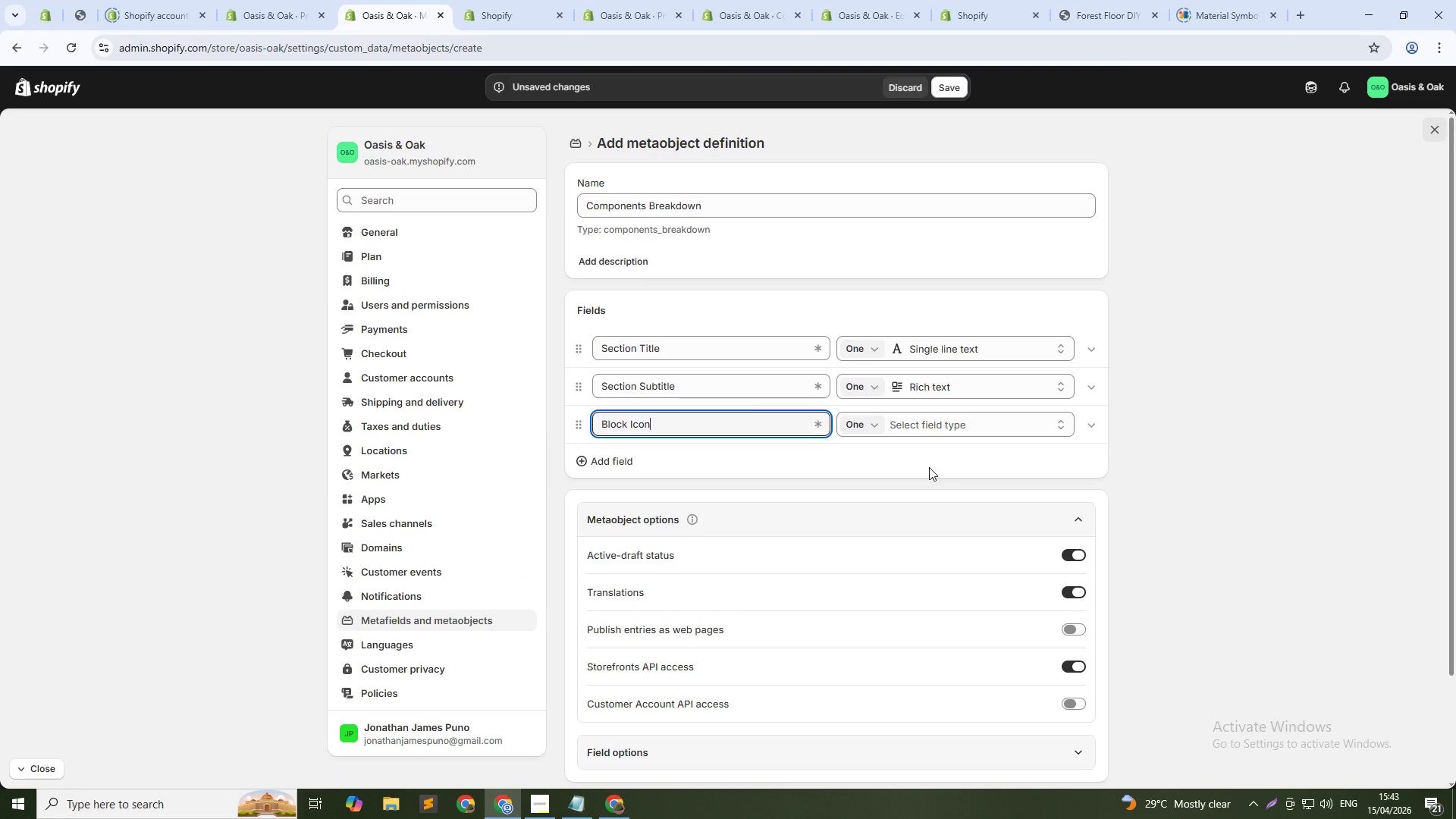 
left_click([948, 422])
 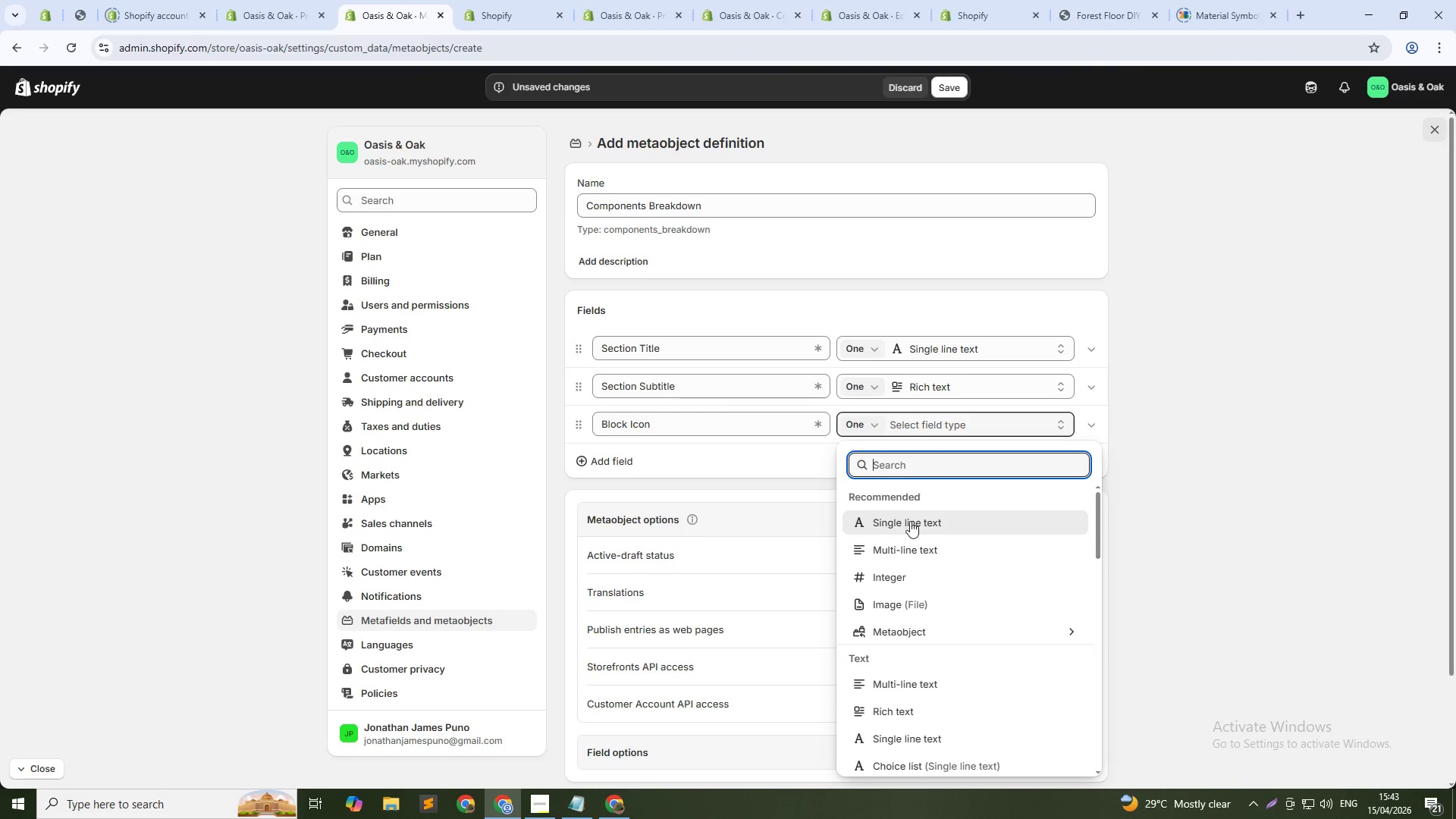 
left_click([912, 529])
 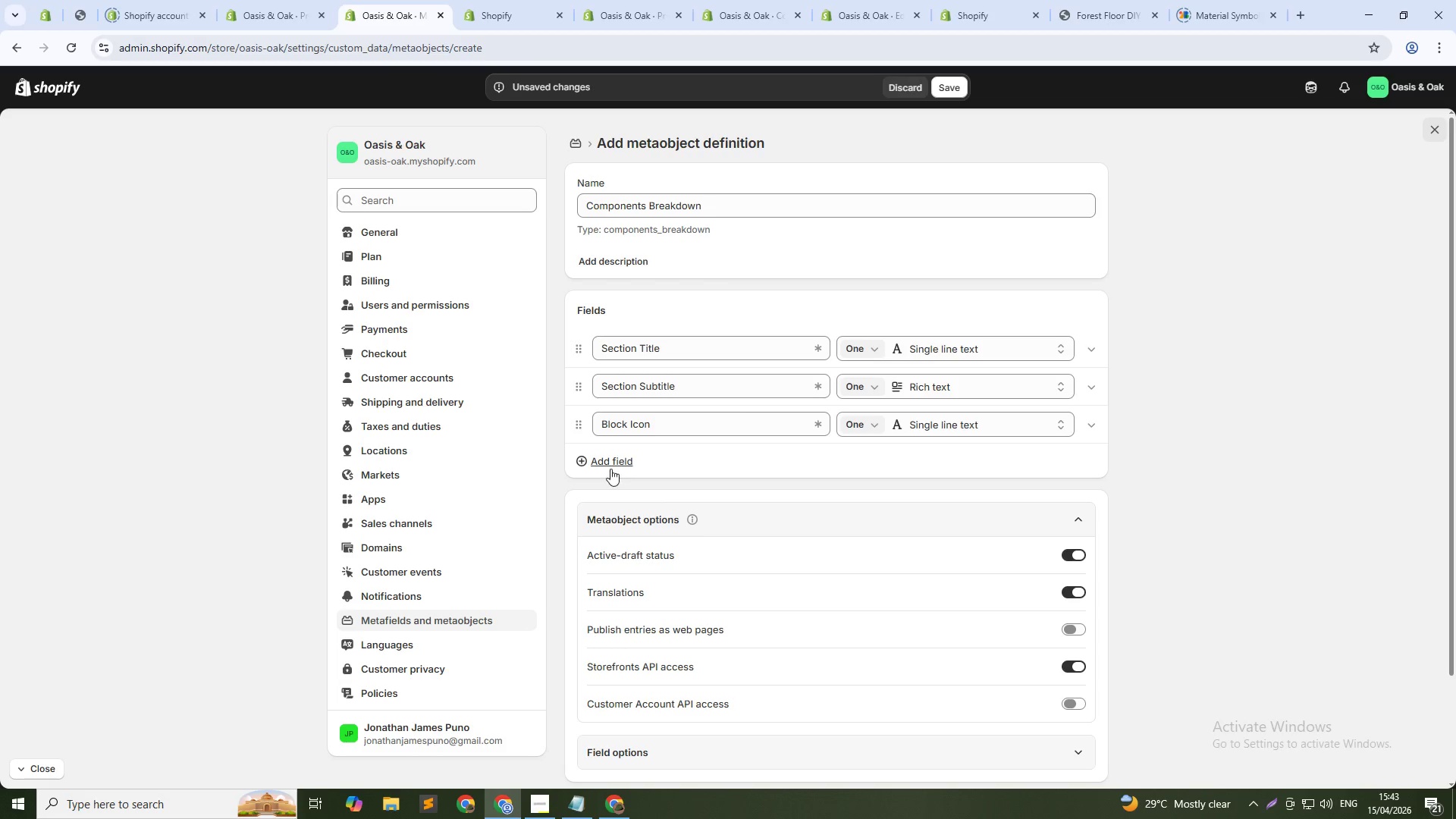 
left_click([617, 462])
 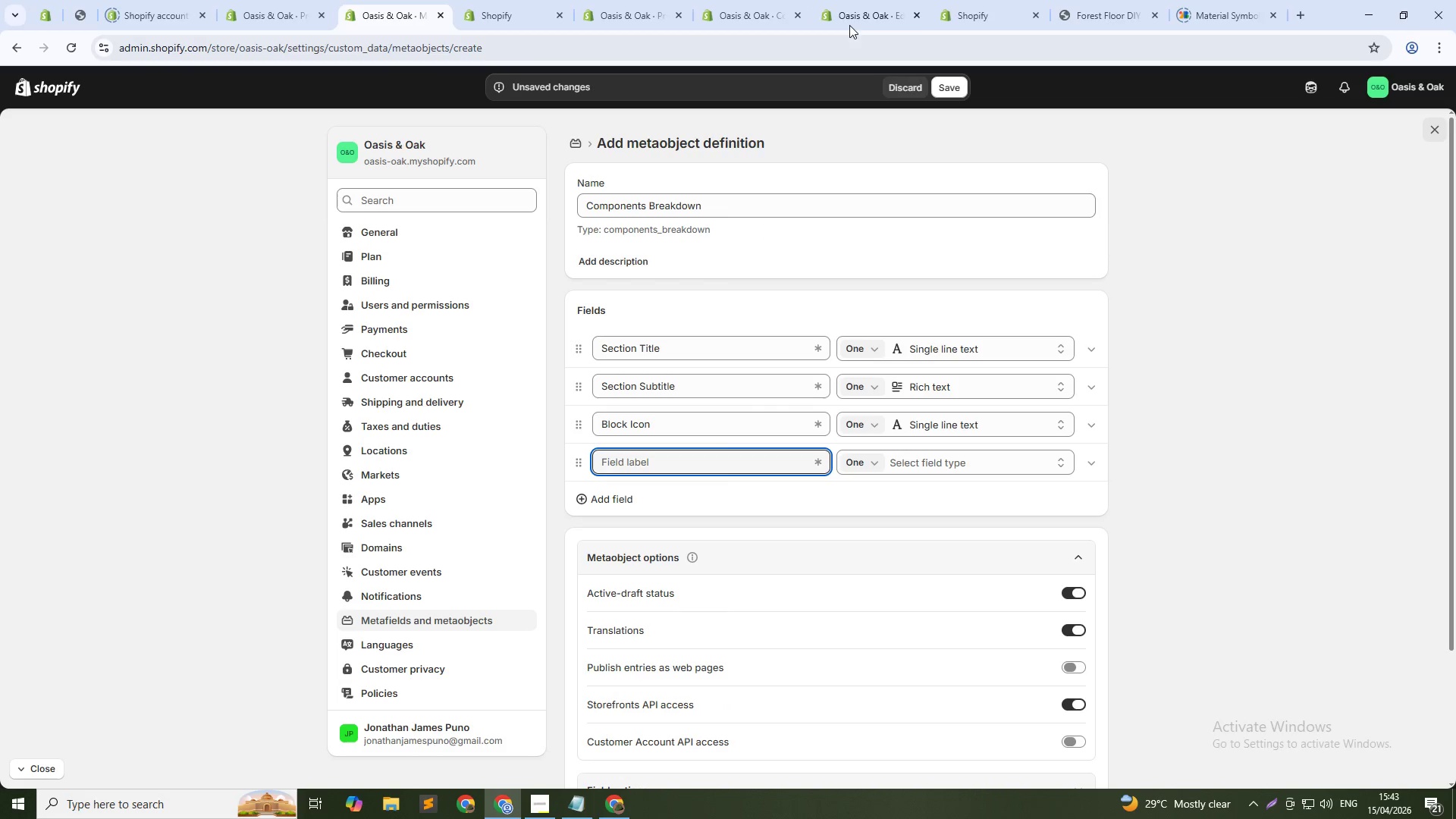 
left_click([859, 0])
 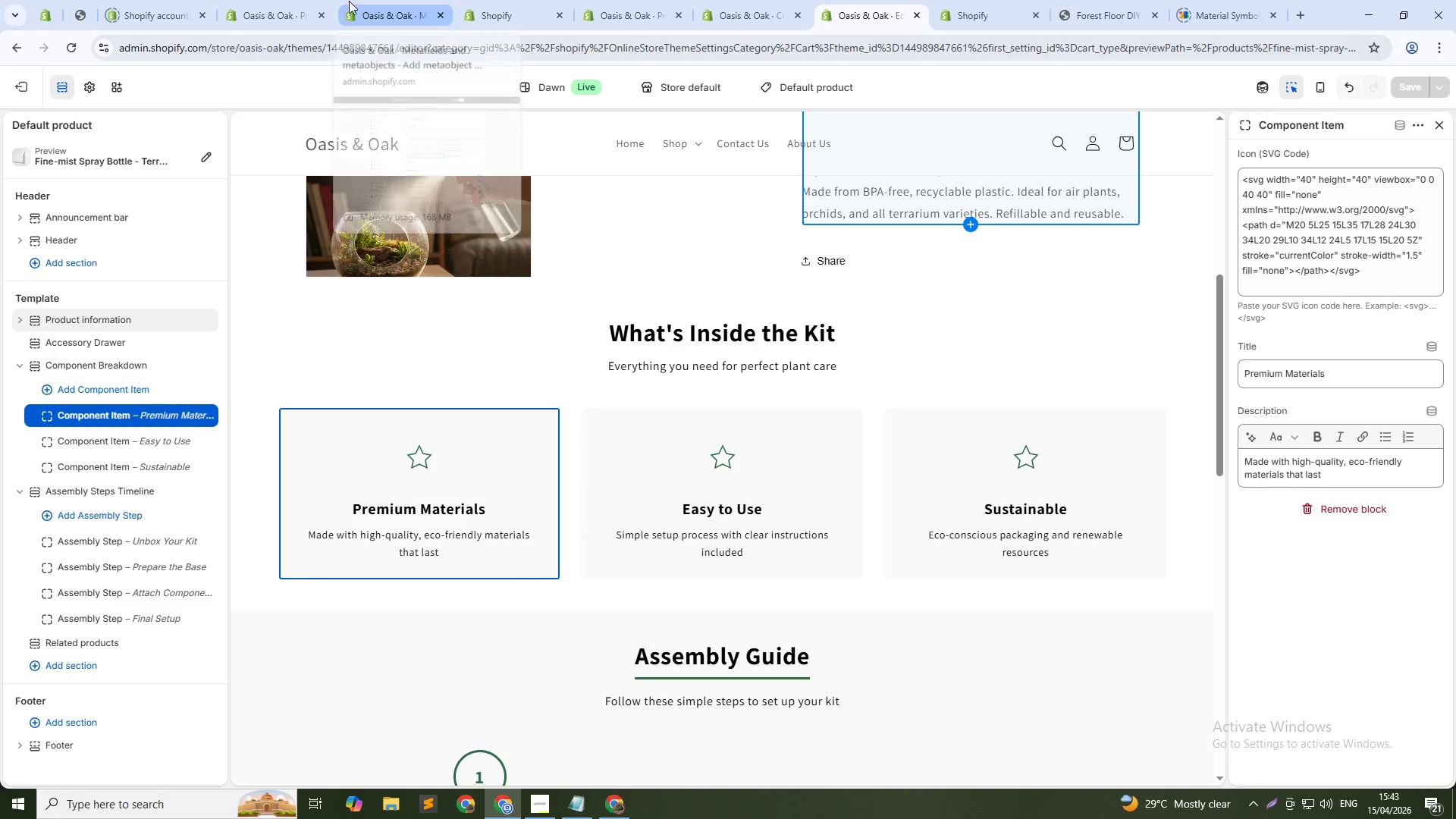 
left_click([373, 0])
 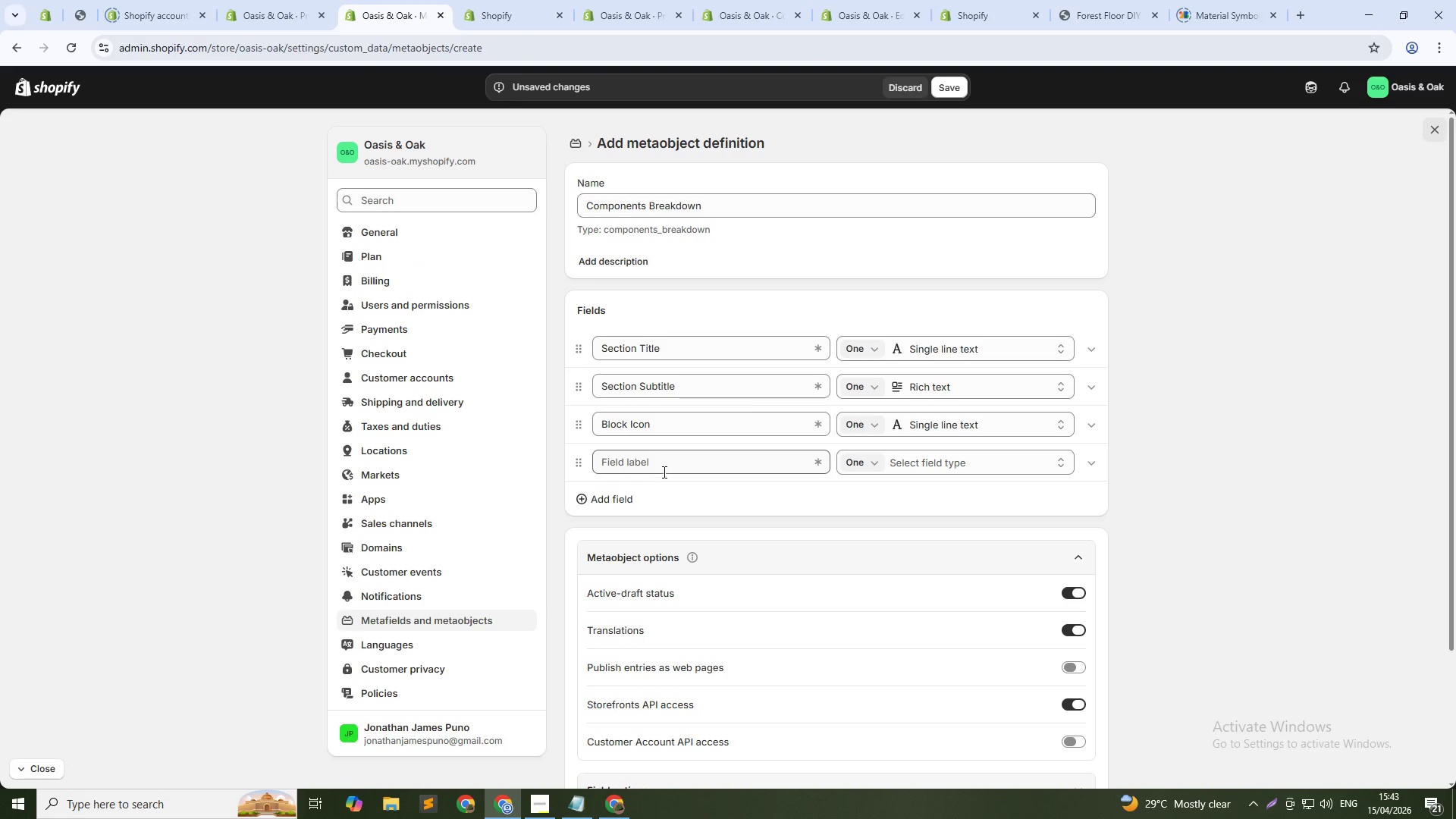 
left_click_drag(start_coordinate=[663, 466], to_coordinate=[663, 461])
 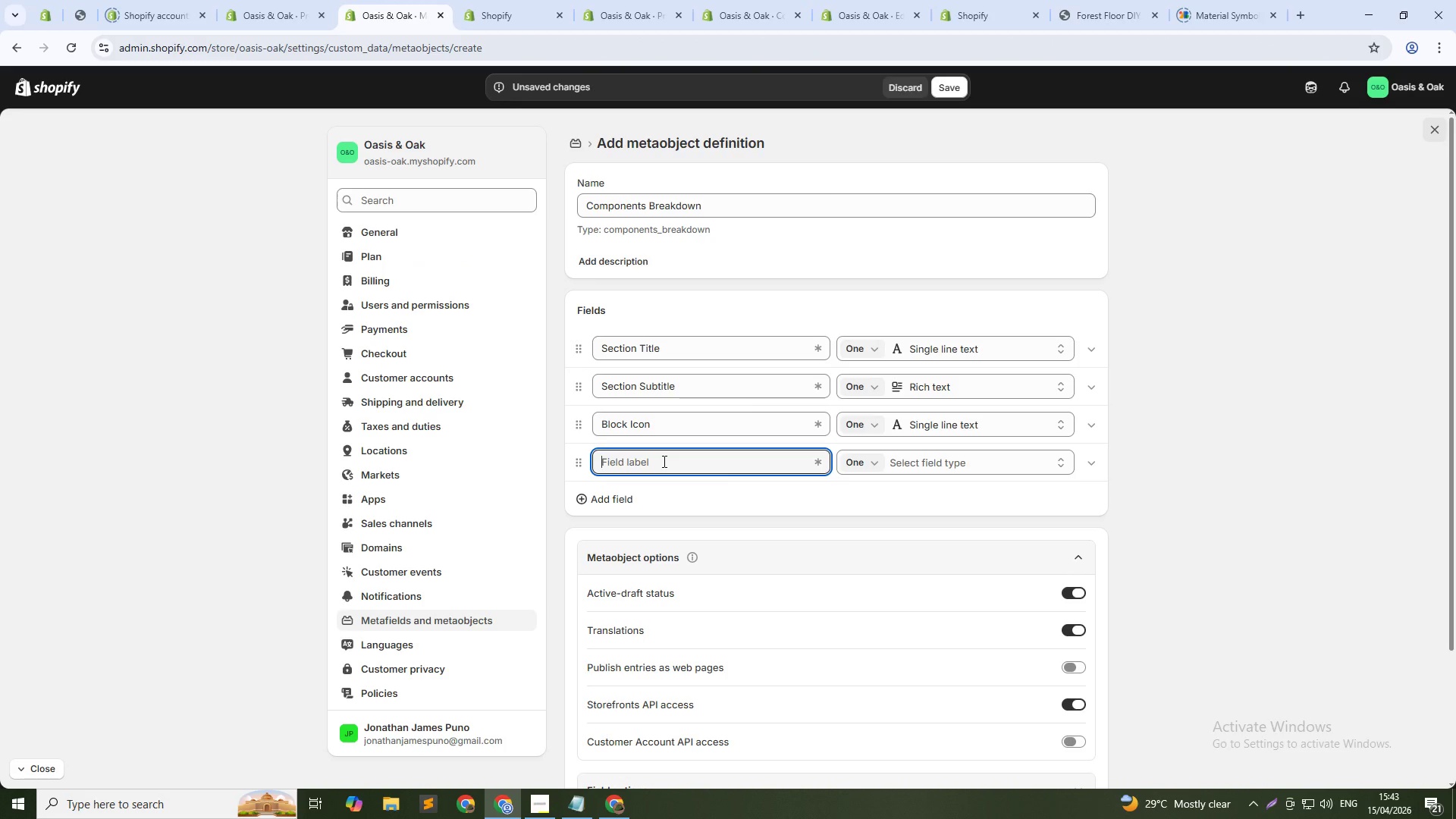 
type(Block Title)
key(Tab)
key(Tab)
key(Tab)
 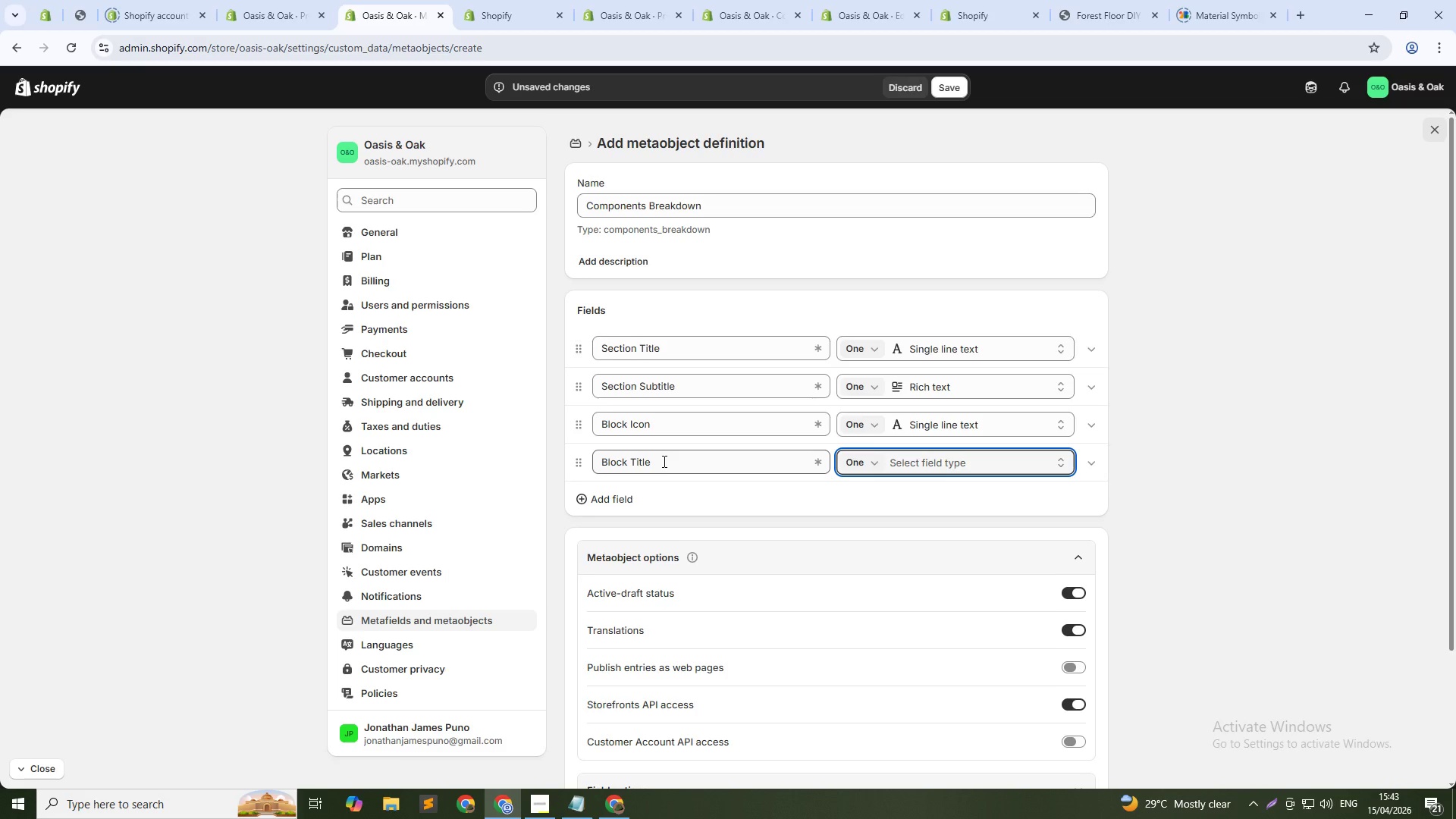 
key(ArrowDown)
 